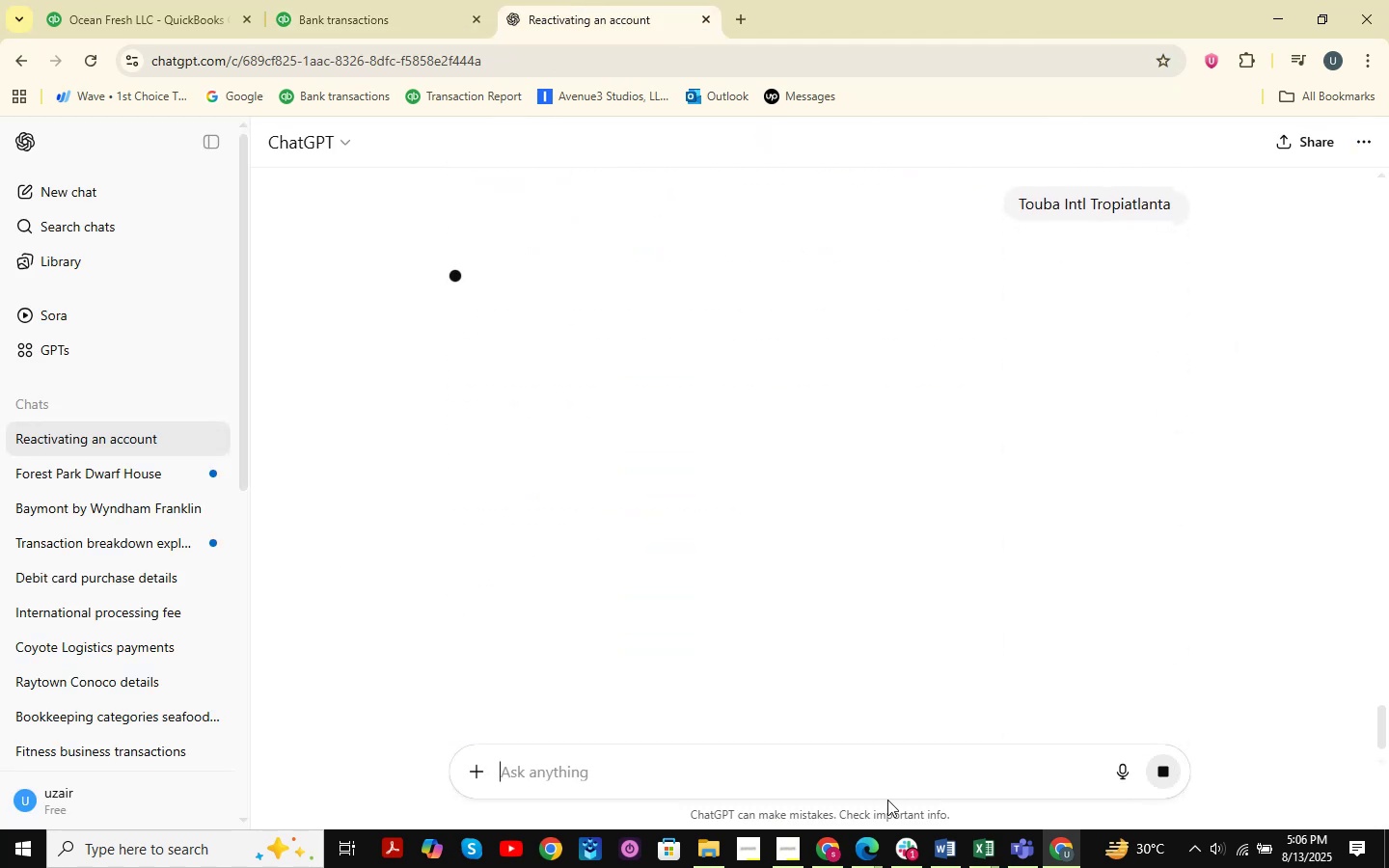 
double_click([787, 751])
 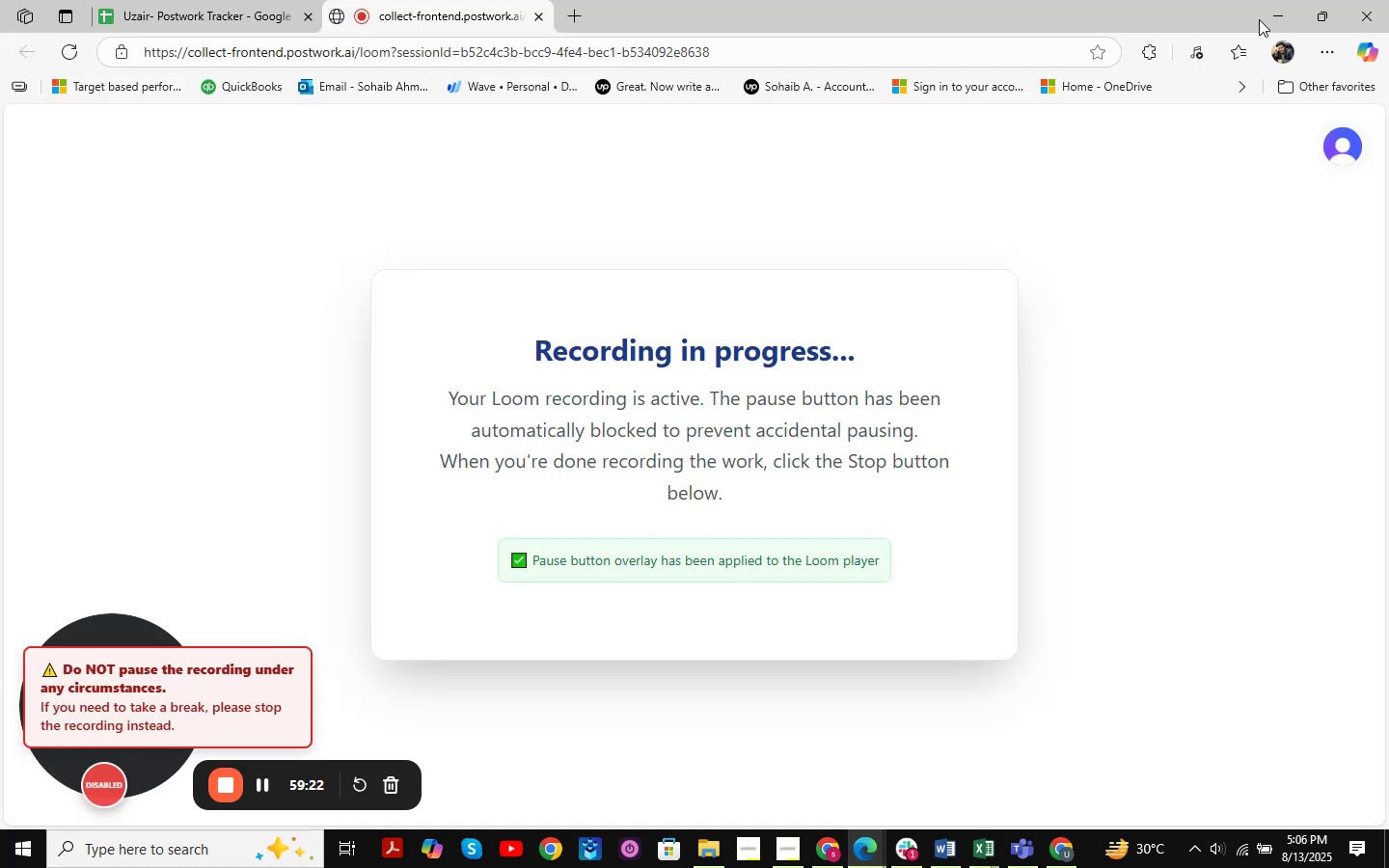 
left_click([1287, 5])
 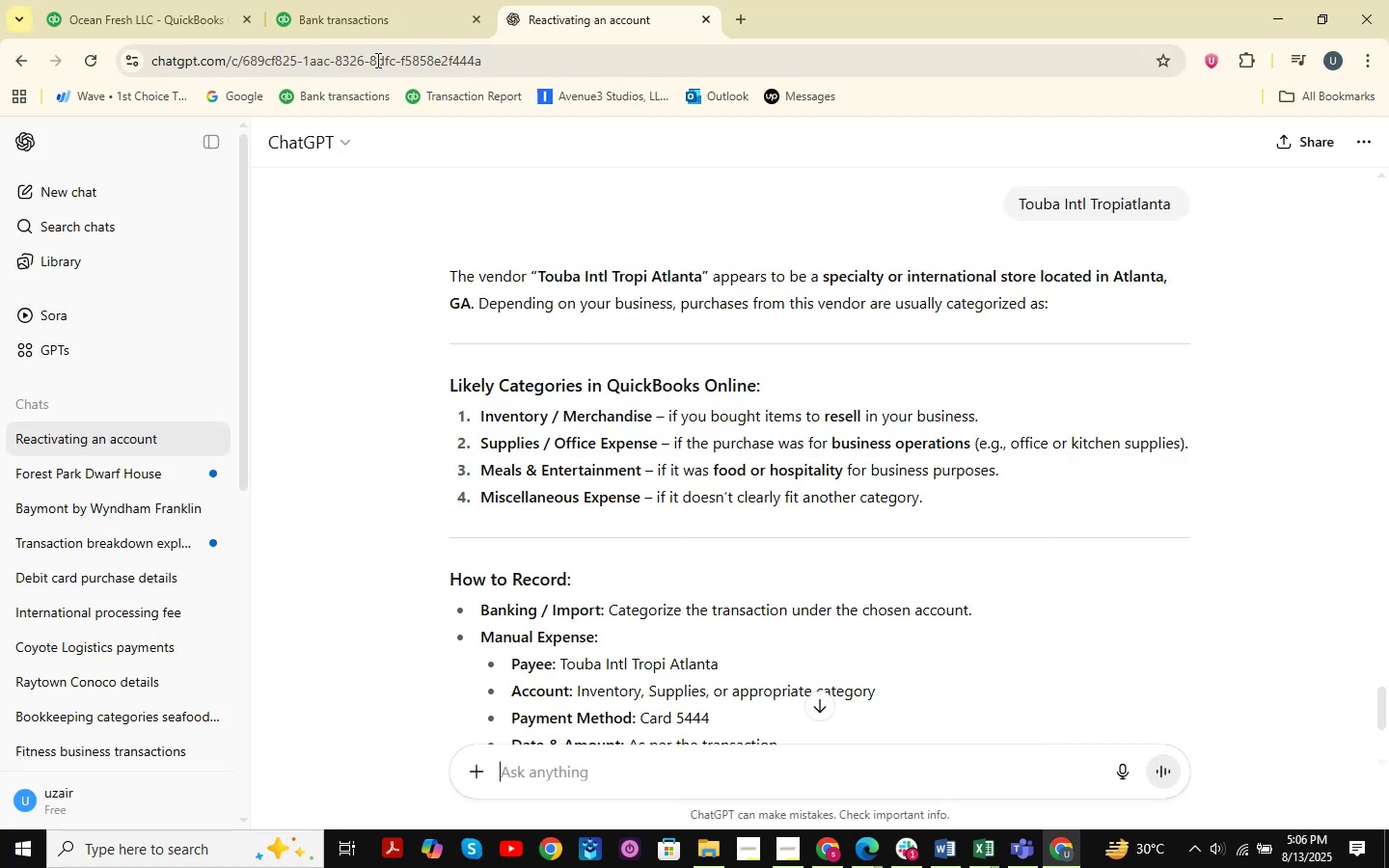 
left_click([330, 0])
 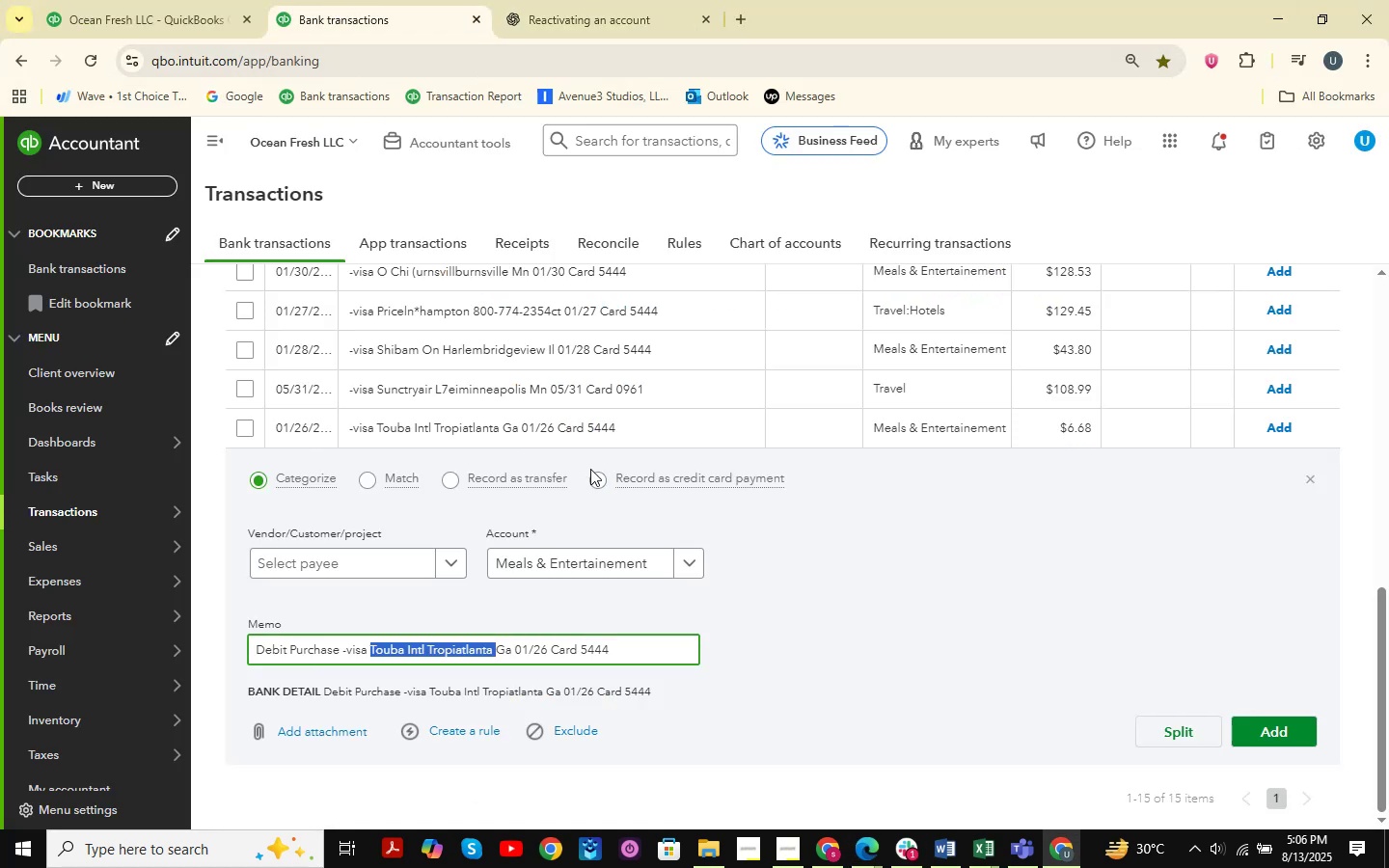 
scroll: coordinate [485, 529], scroll_direction: up, amount: 8.0
 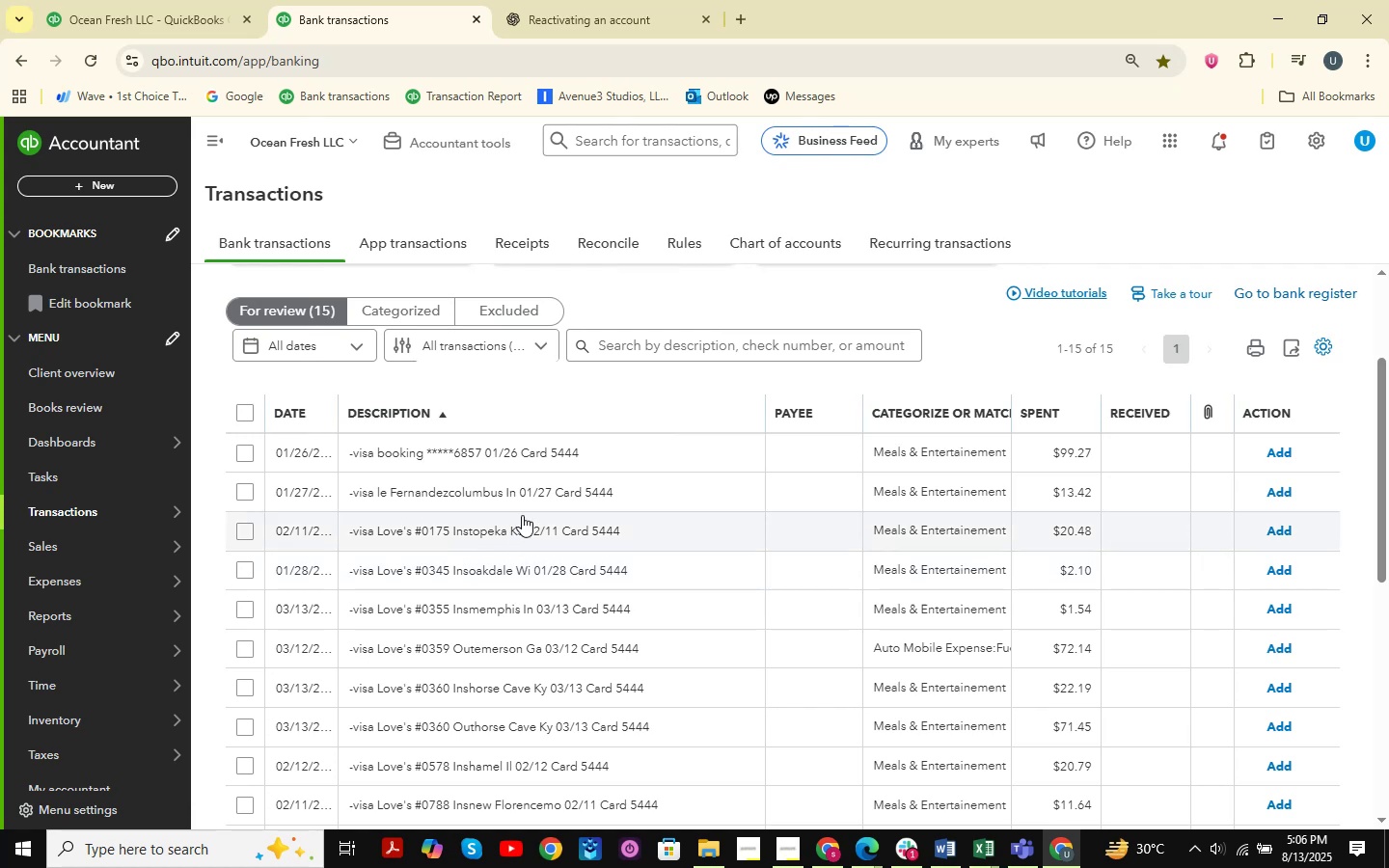 
left_click([529, 495])
 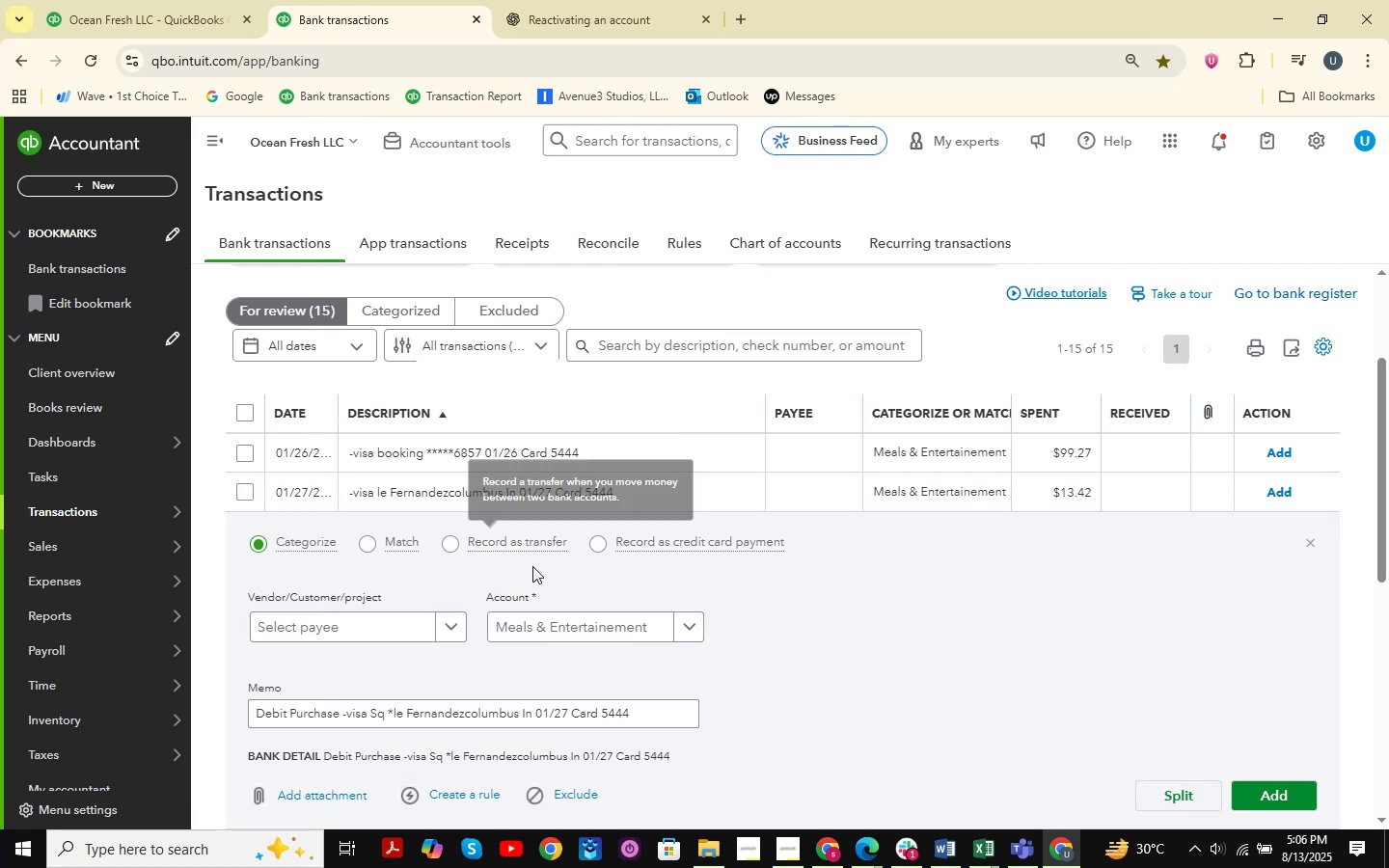 
scroll: coordinate [530, 568], scroll_direction: down, amount: 1.0
 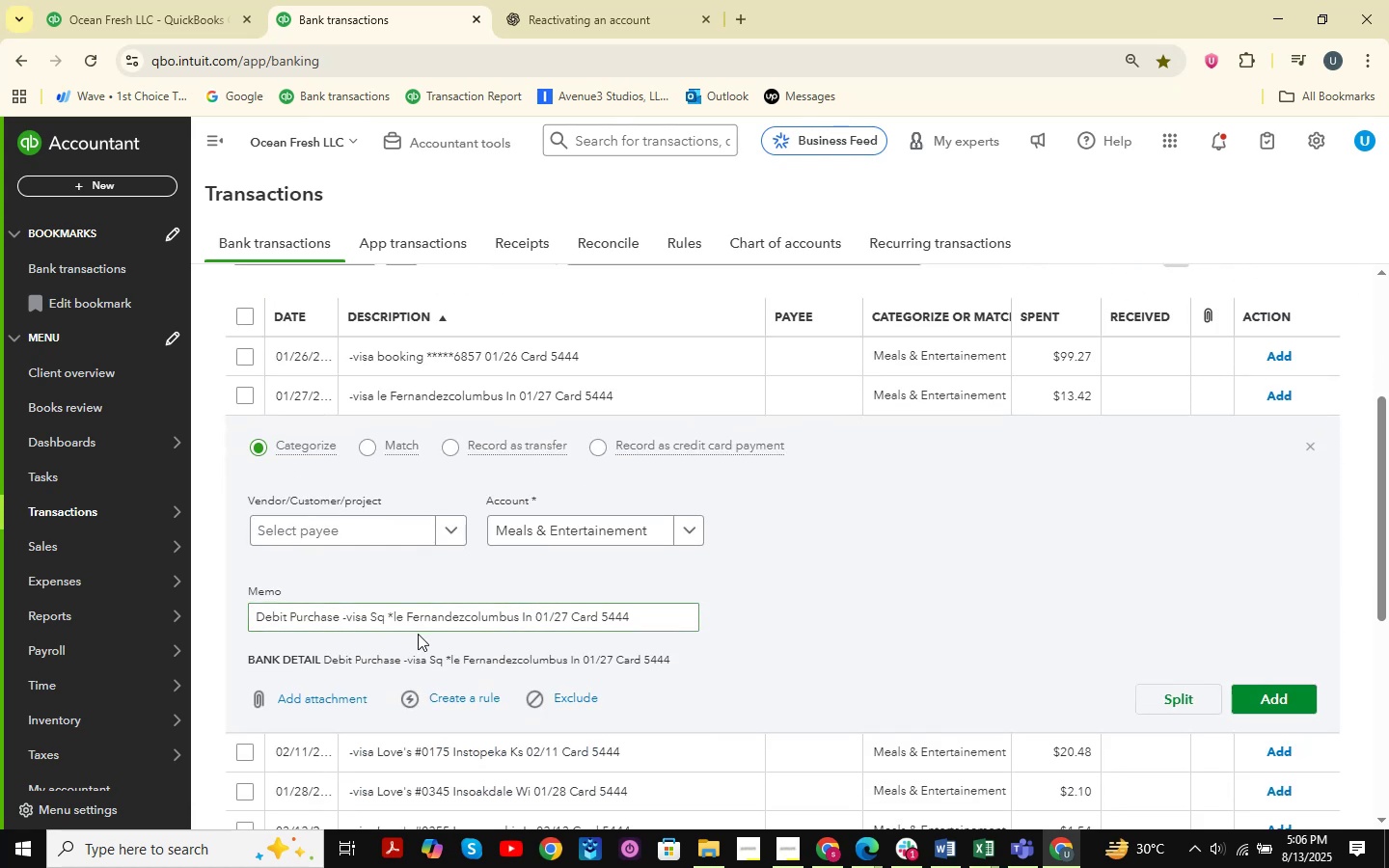 
left_click_drag(start_coordinate=[404, 616], to_coordinate=[523, 627])
 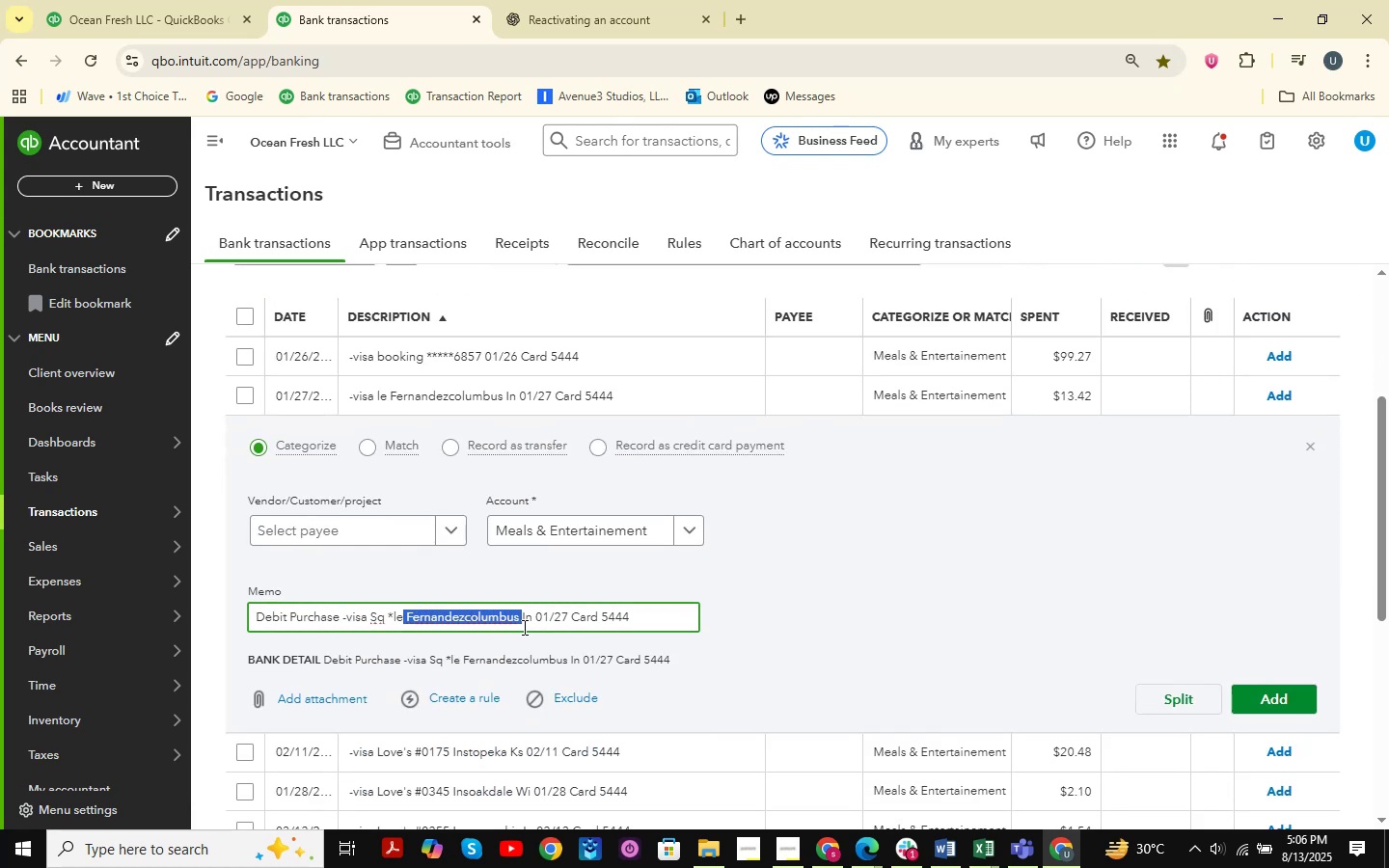 
key(Control+C)
 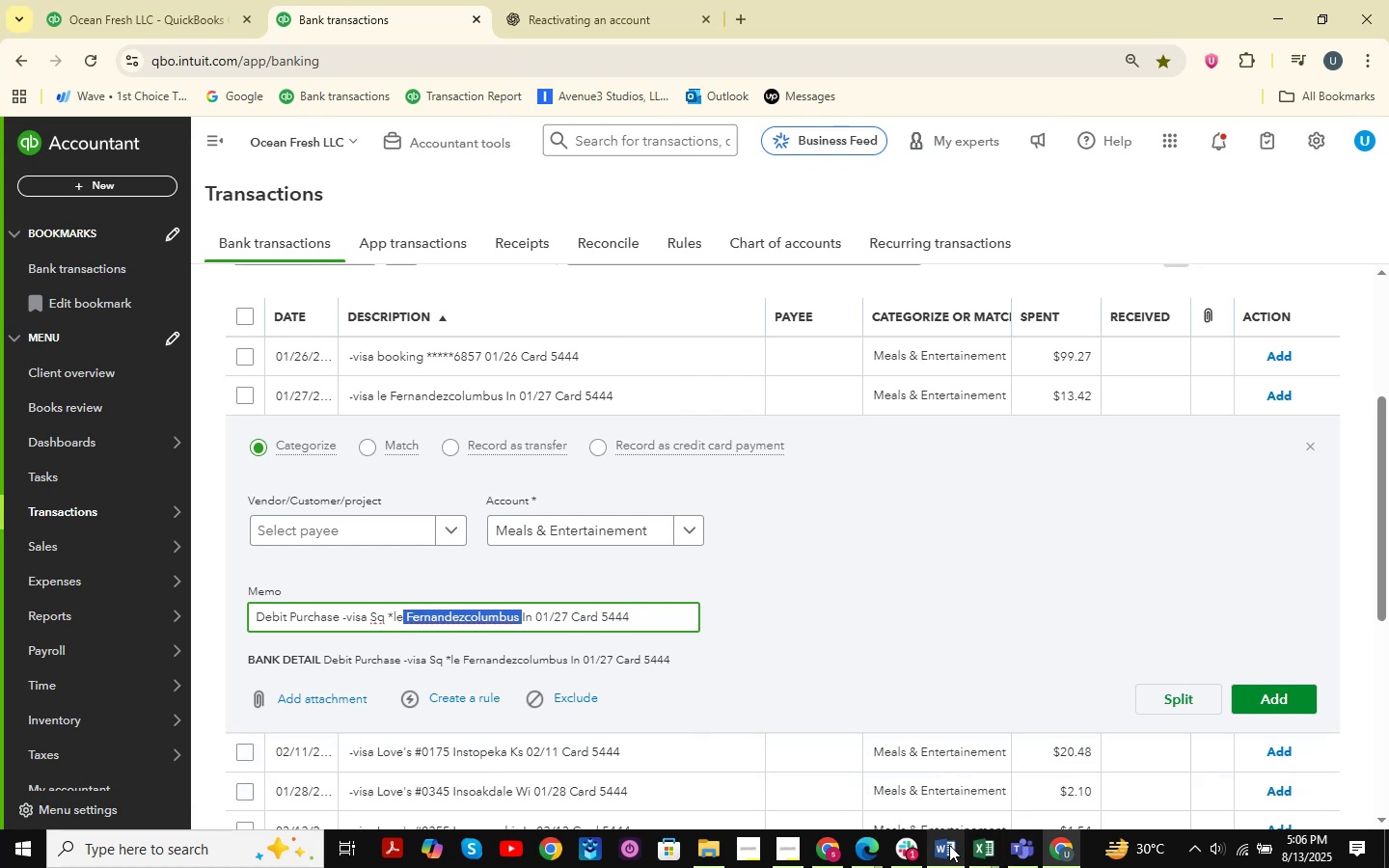 
left_click([974, 847])
 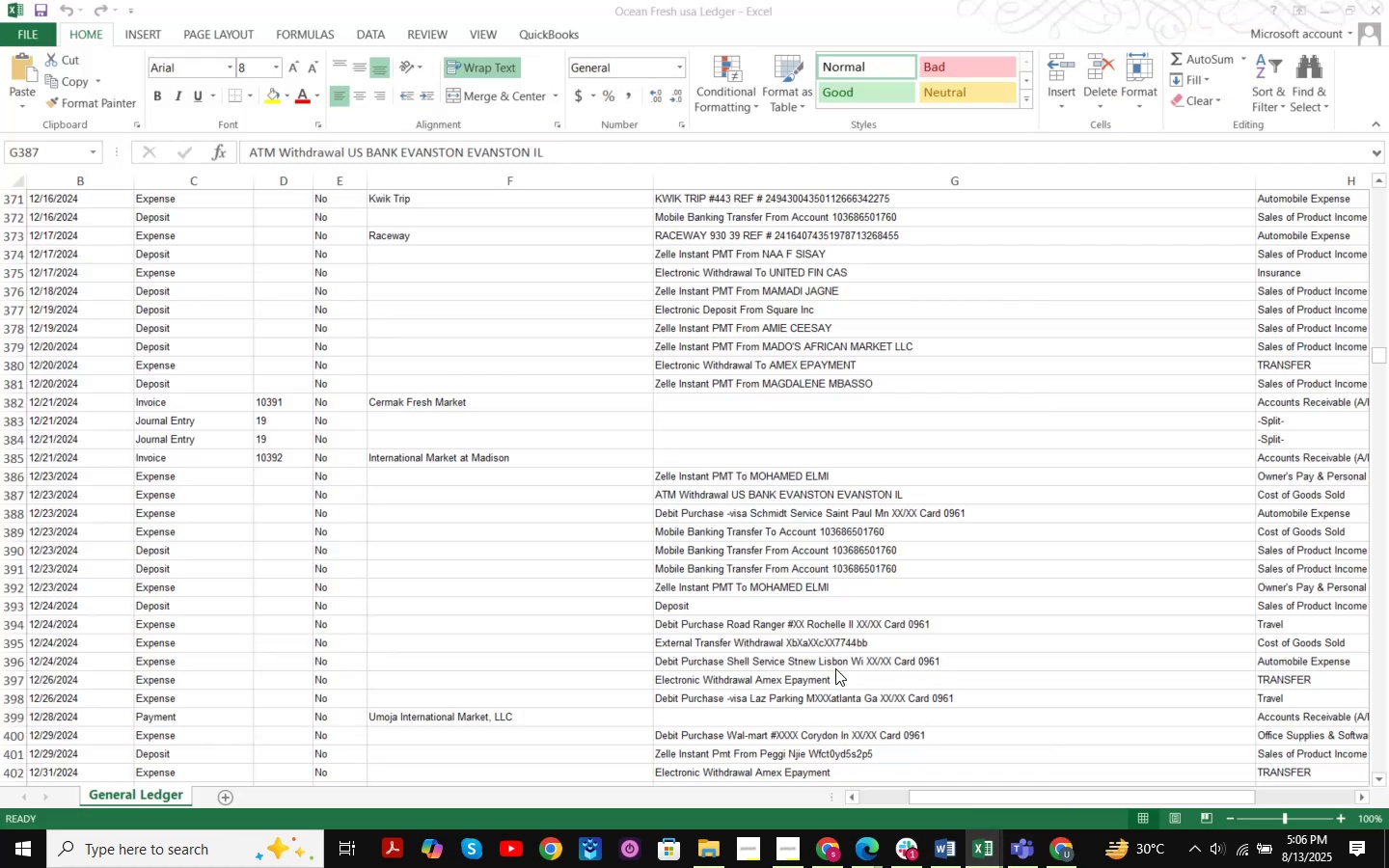 
key(Control+ControlLeft)
 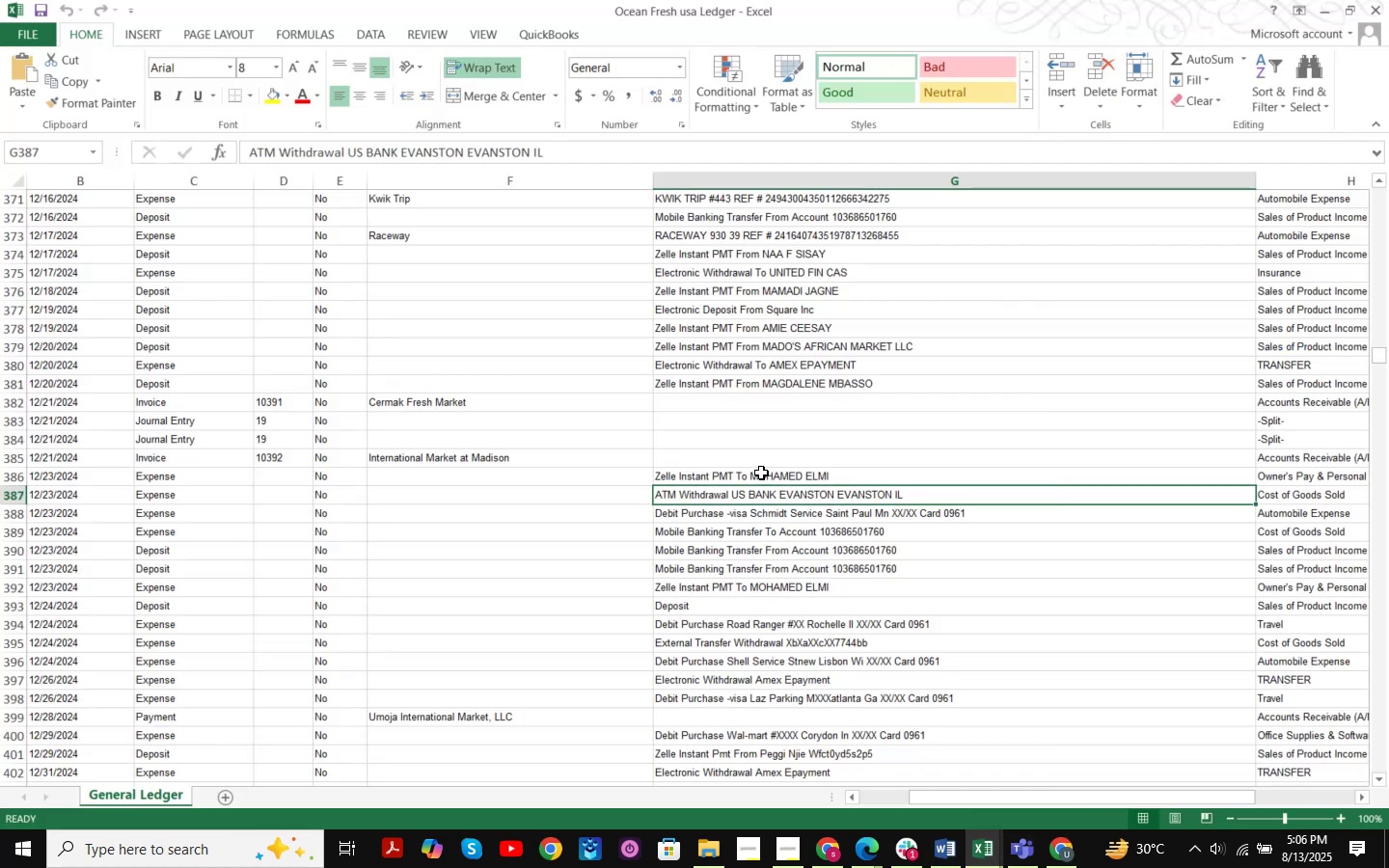 
key(Control+F)
 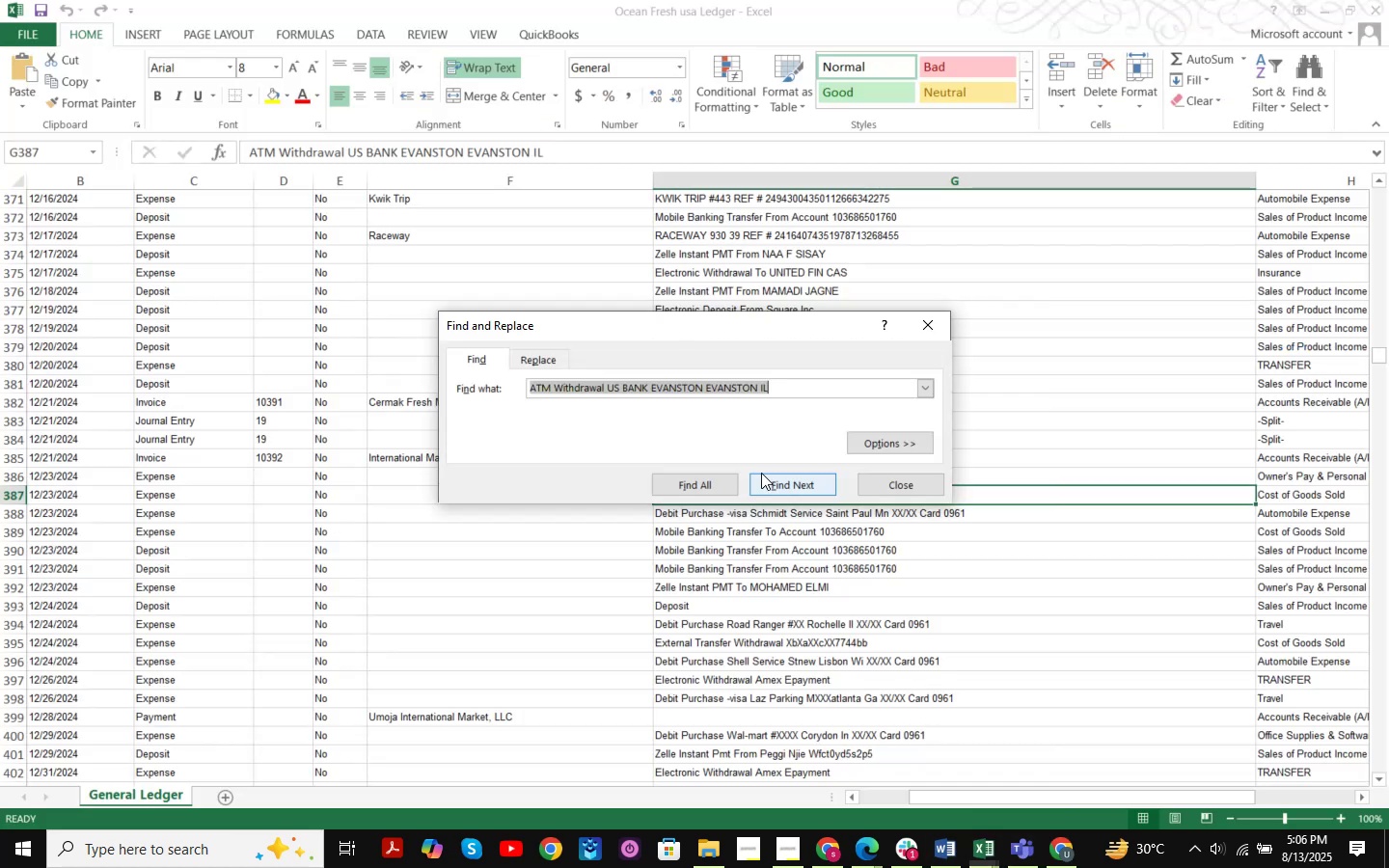 
key(Control+ControlLeft)
 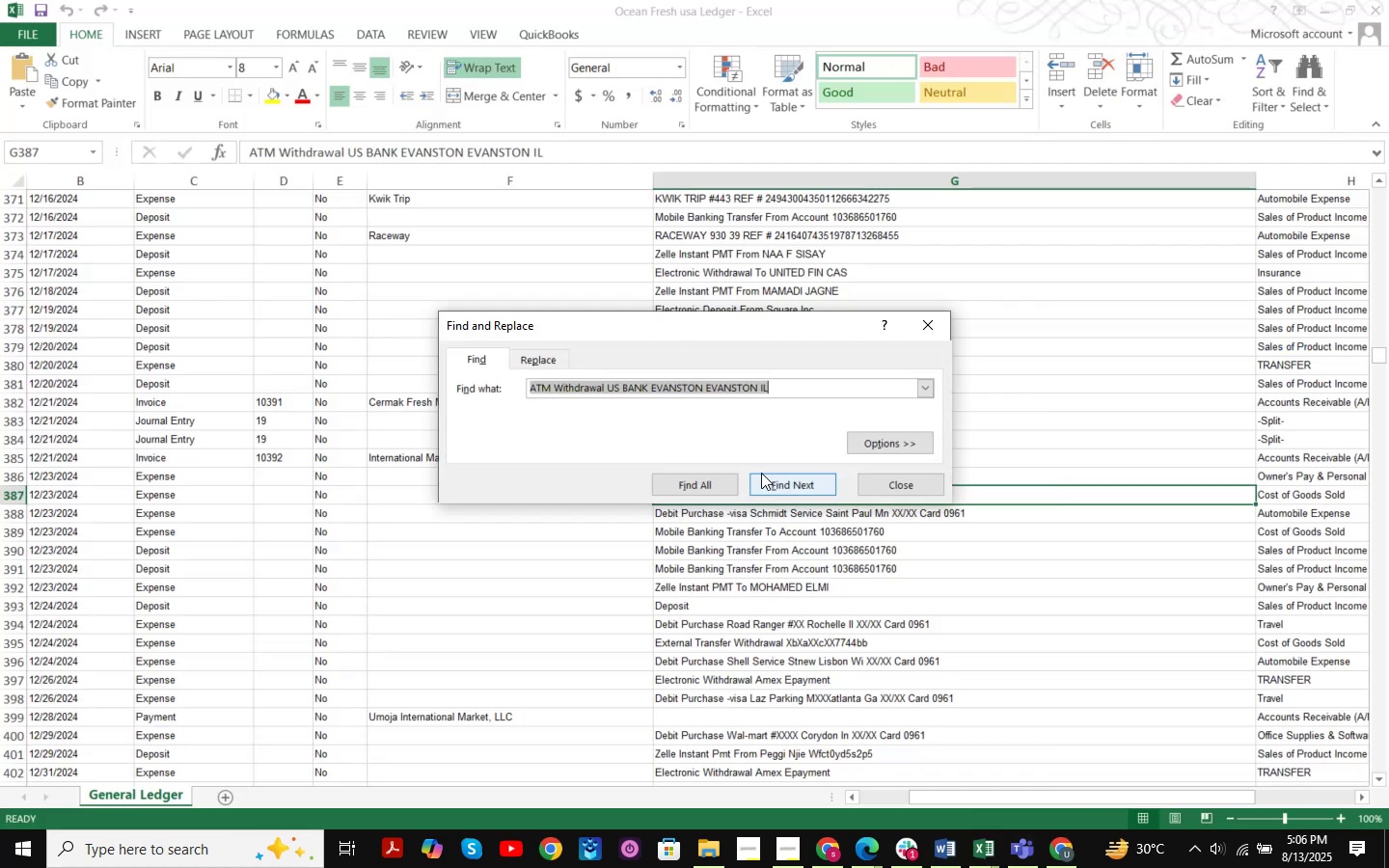 
key(Control+V)
 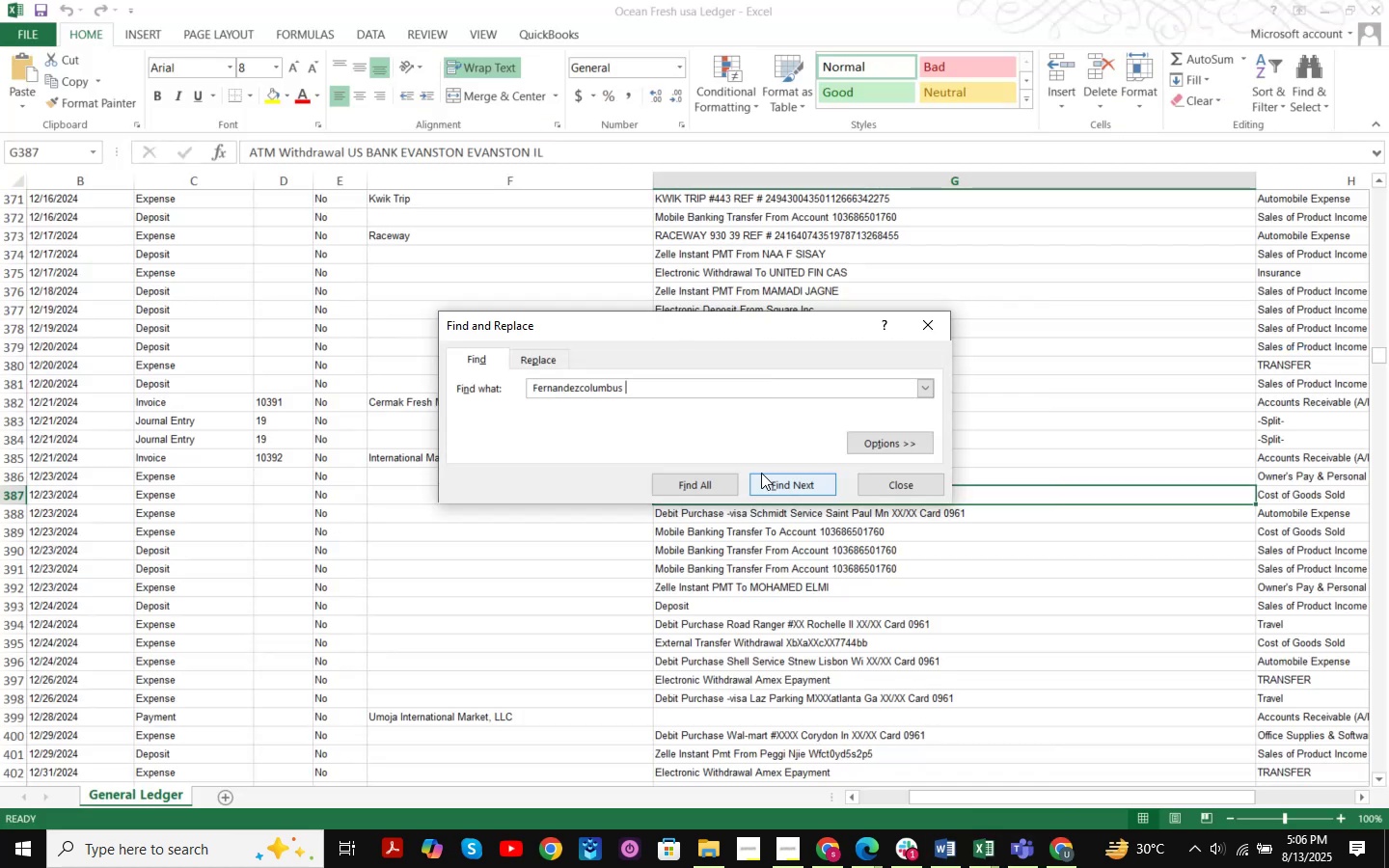 
key(NumpadEnter)
 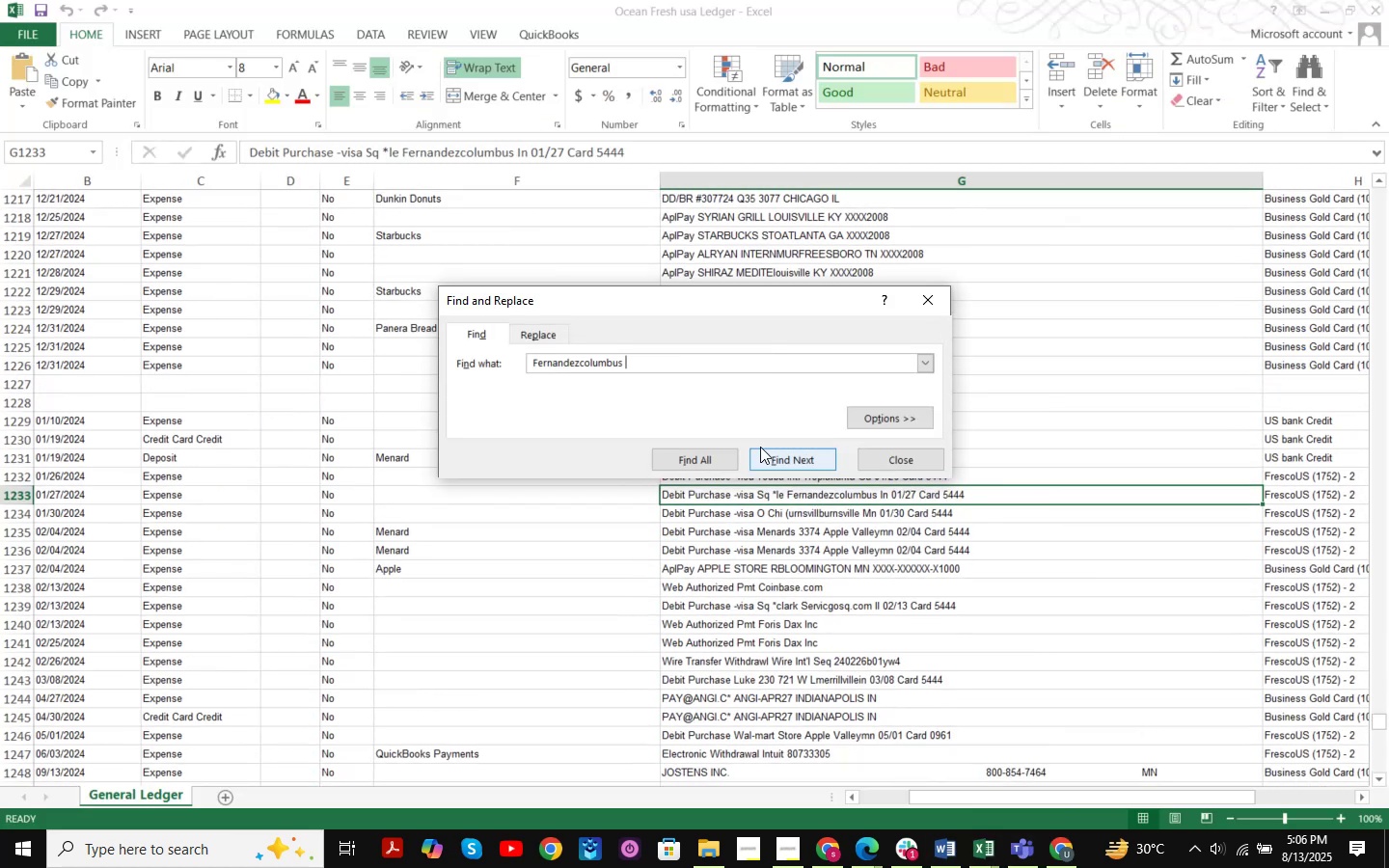 
key(NumpadEnter)
 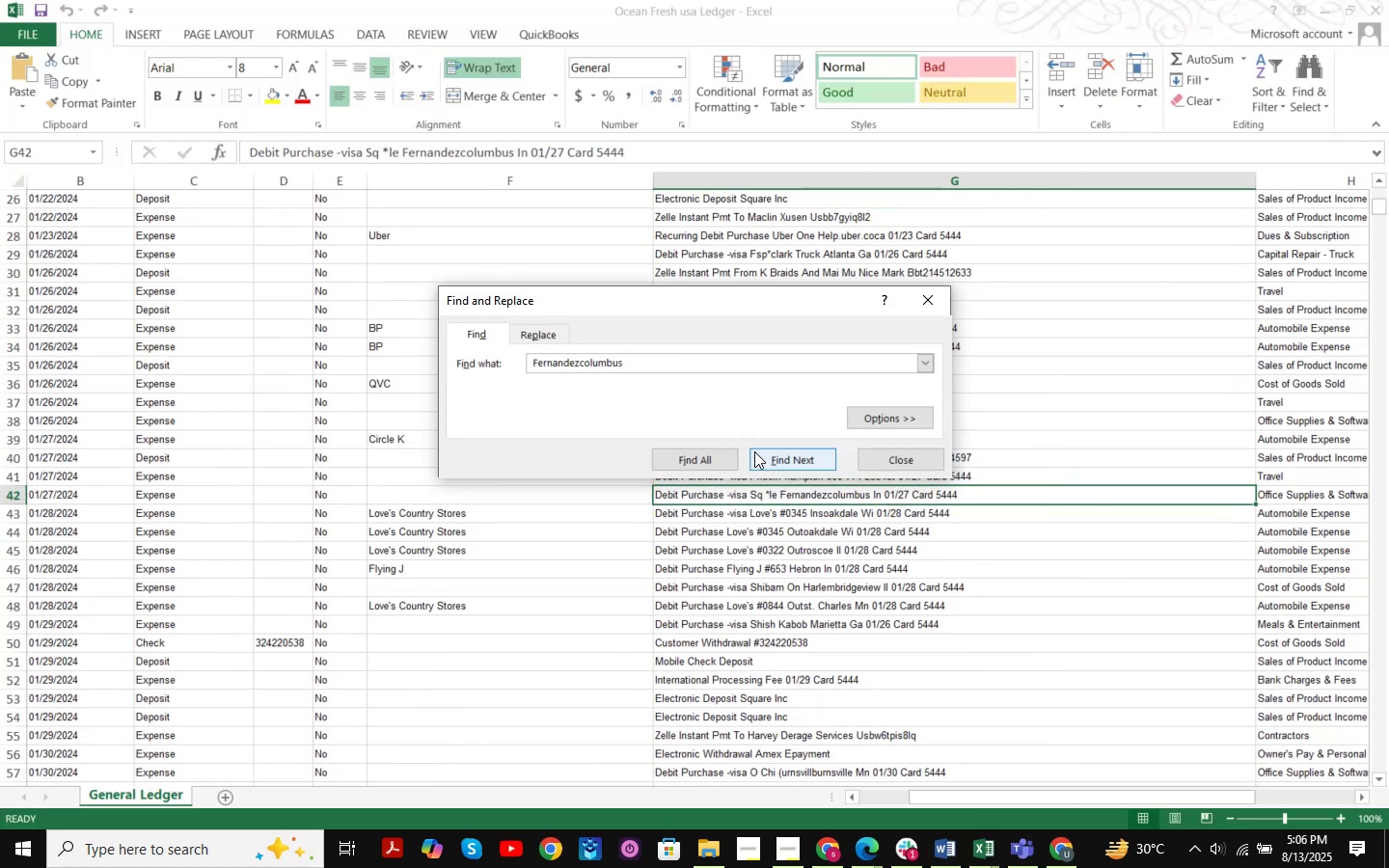 
left_click([903, 454])
 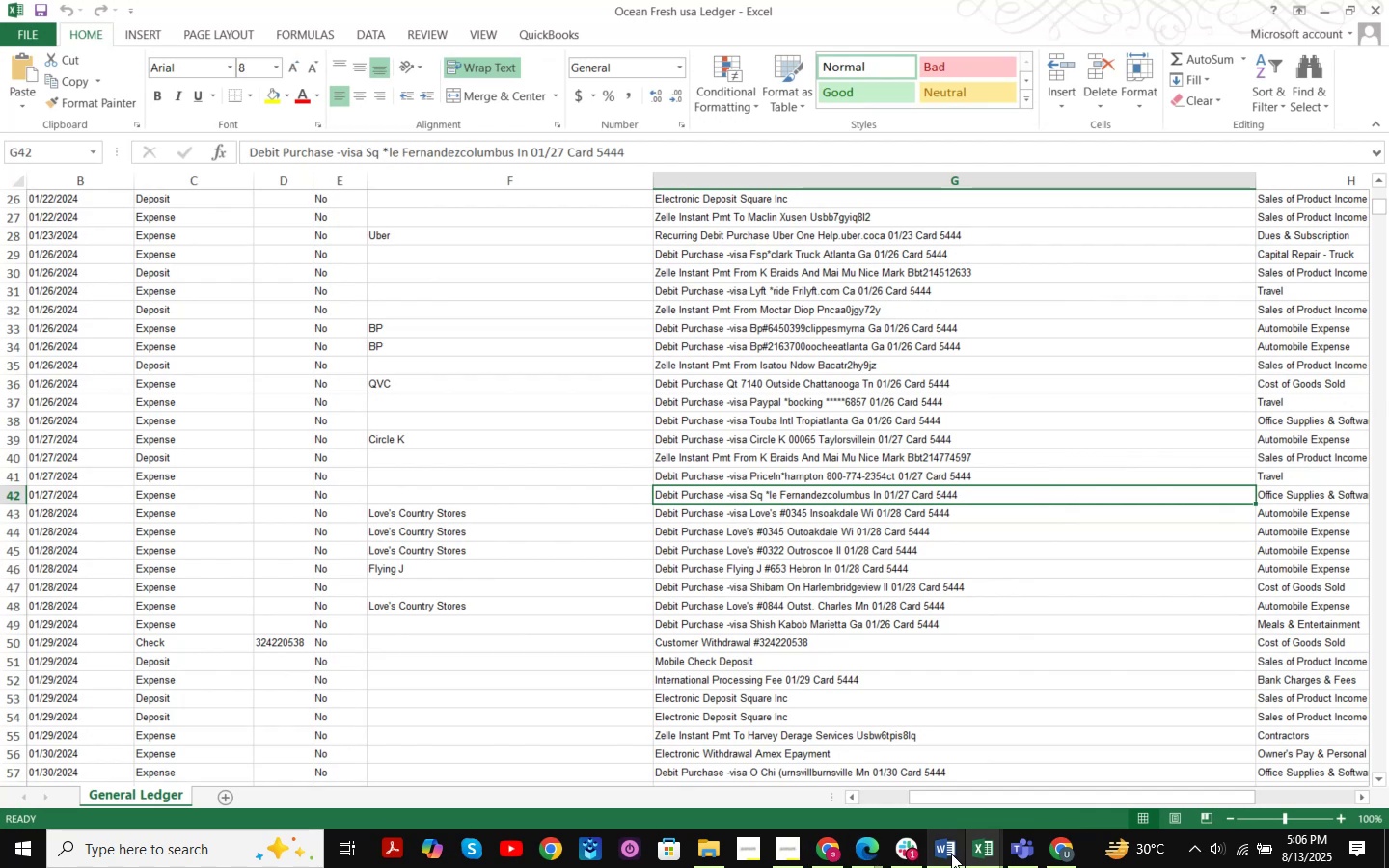 
left_click([1067, 854])
 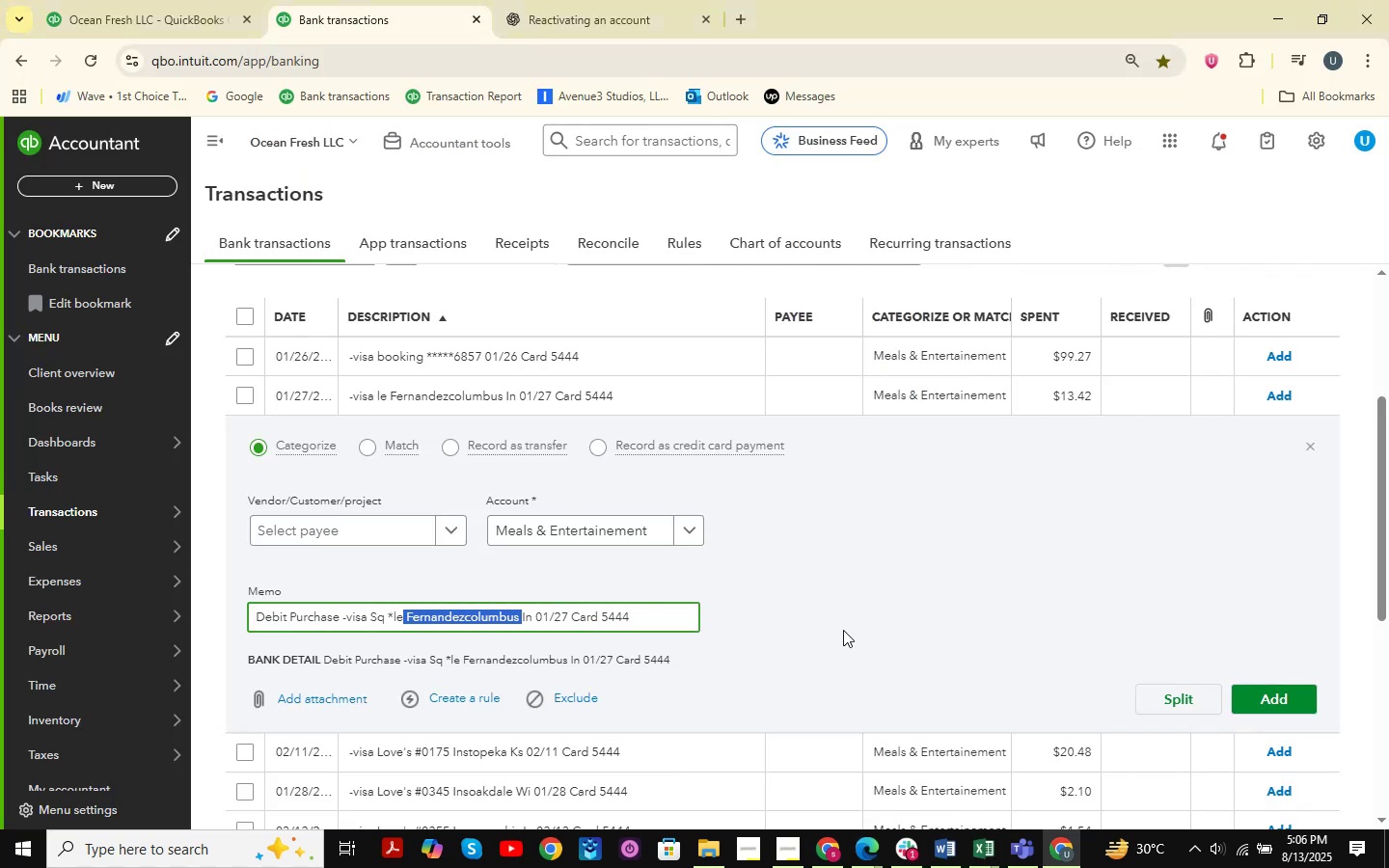 
left_click([600, 542])
 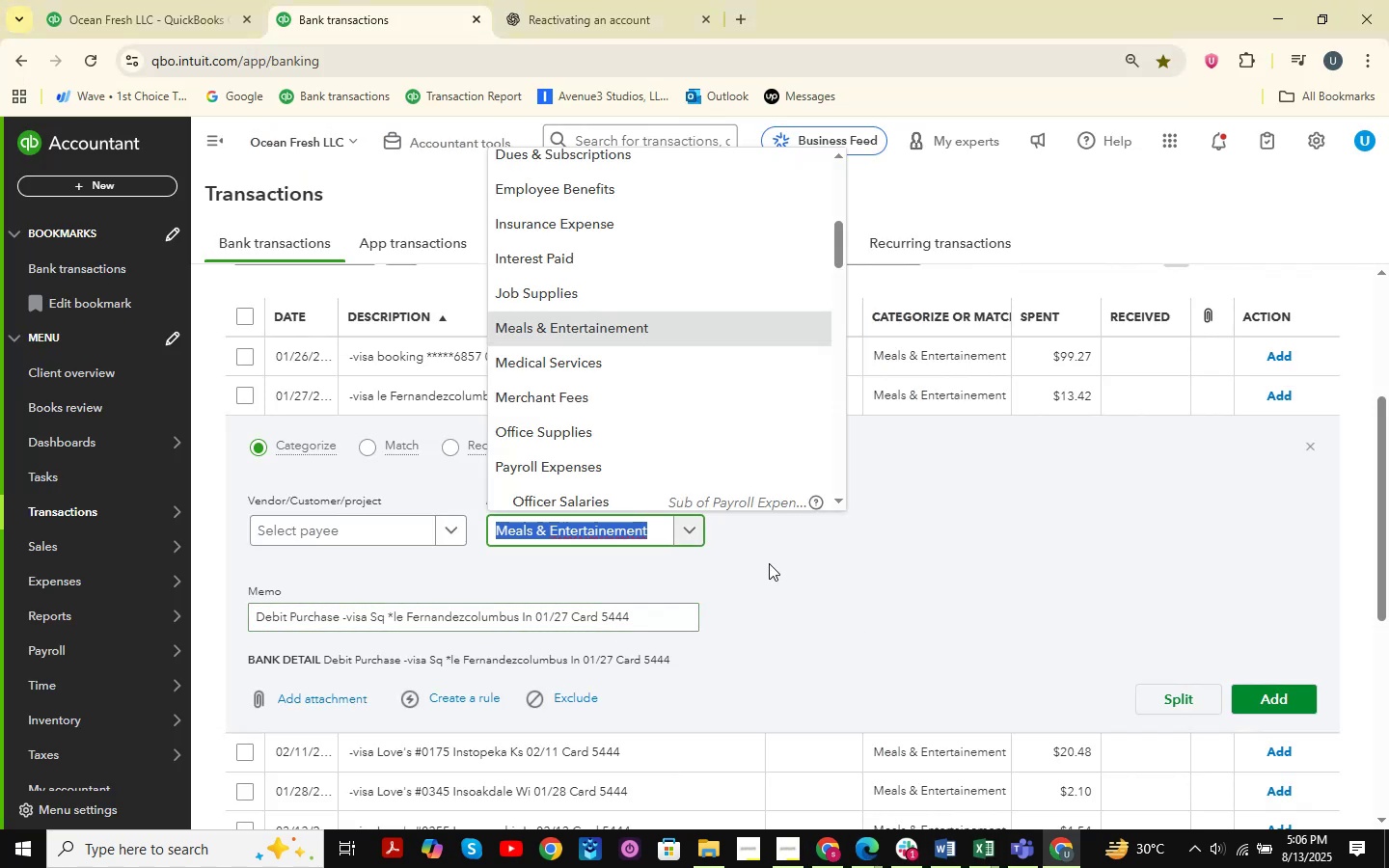 
type(office )
 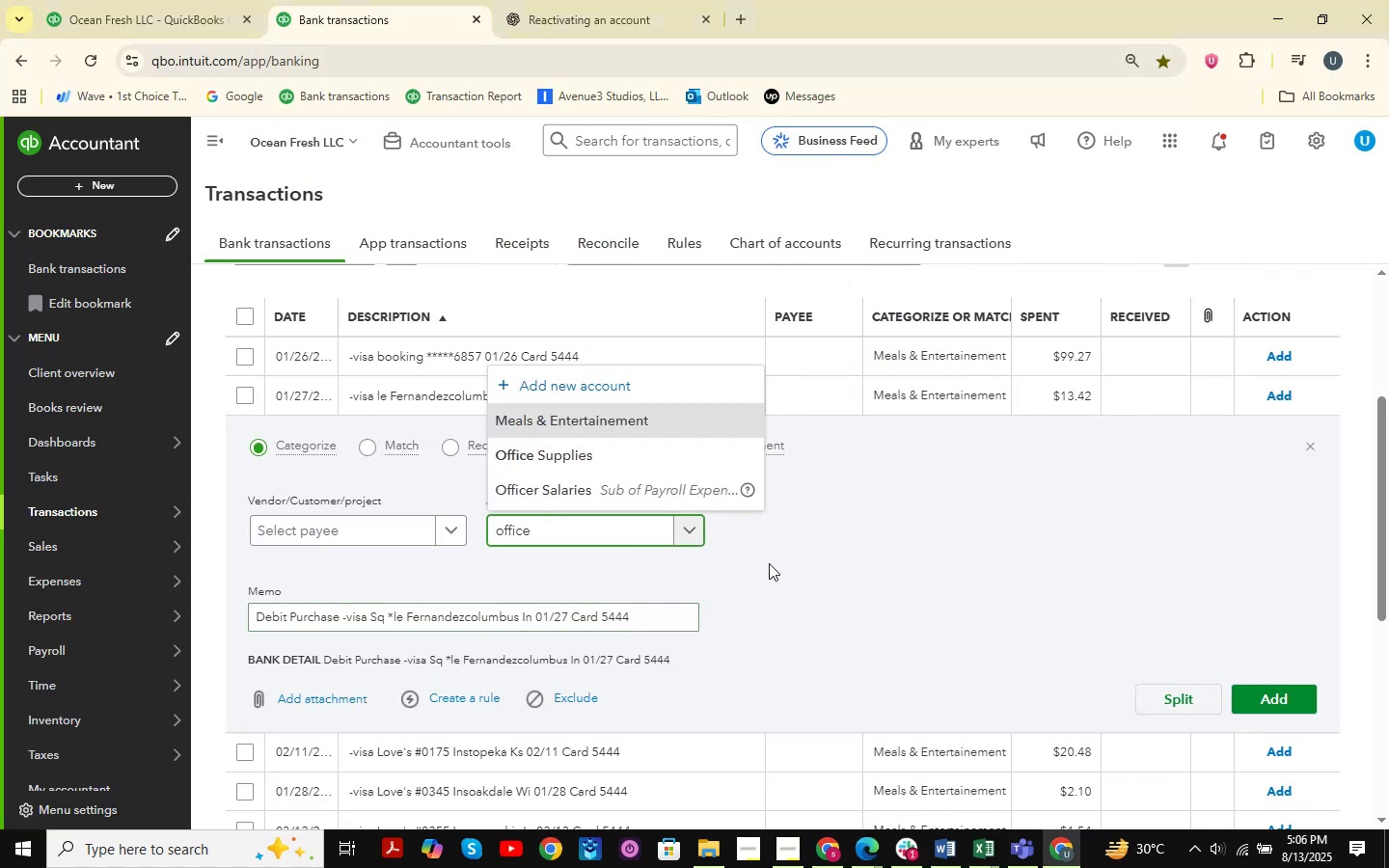 
key(ArrowDown)
 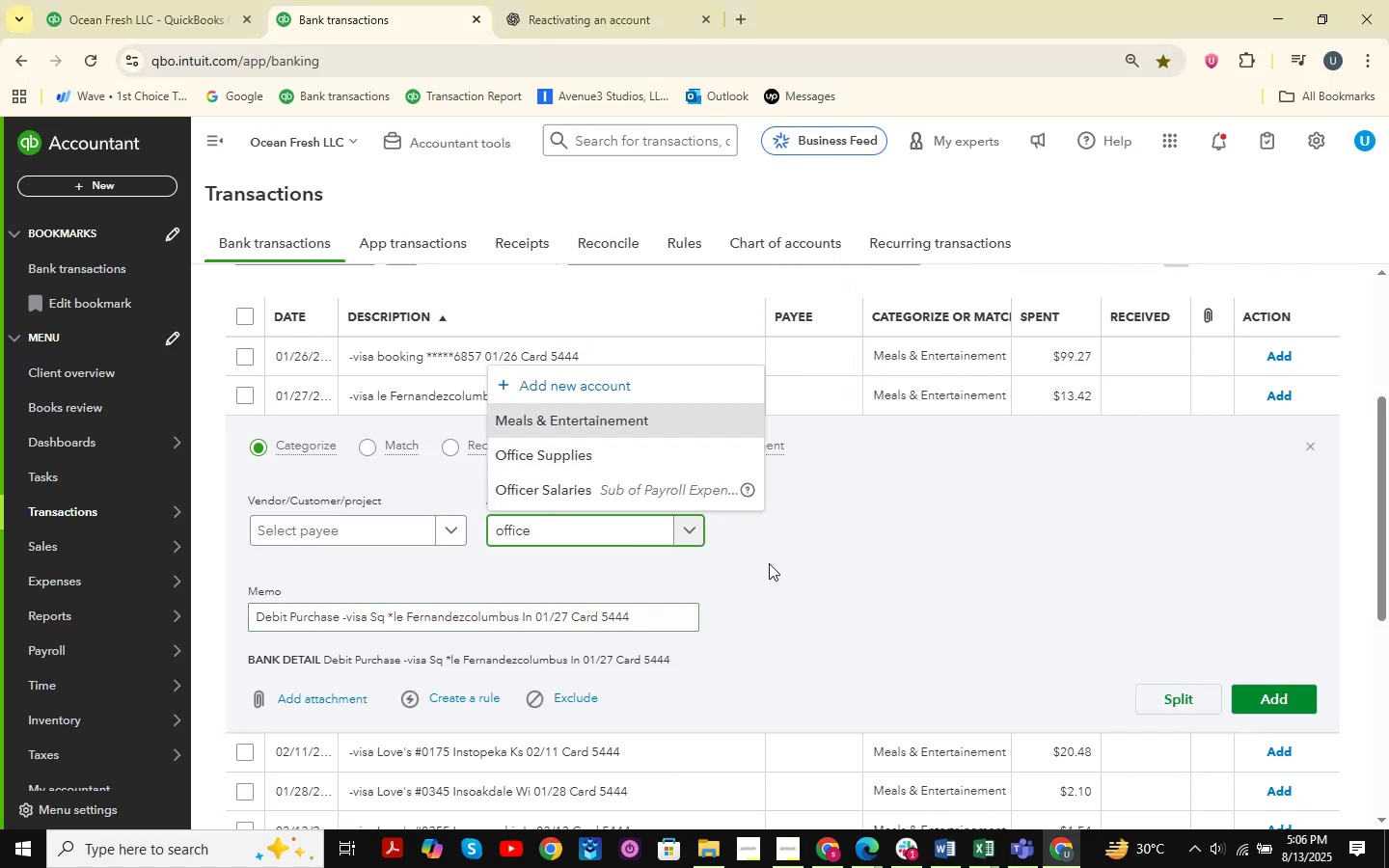 
key(ArrowDown)
 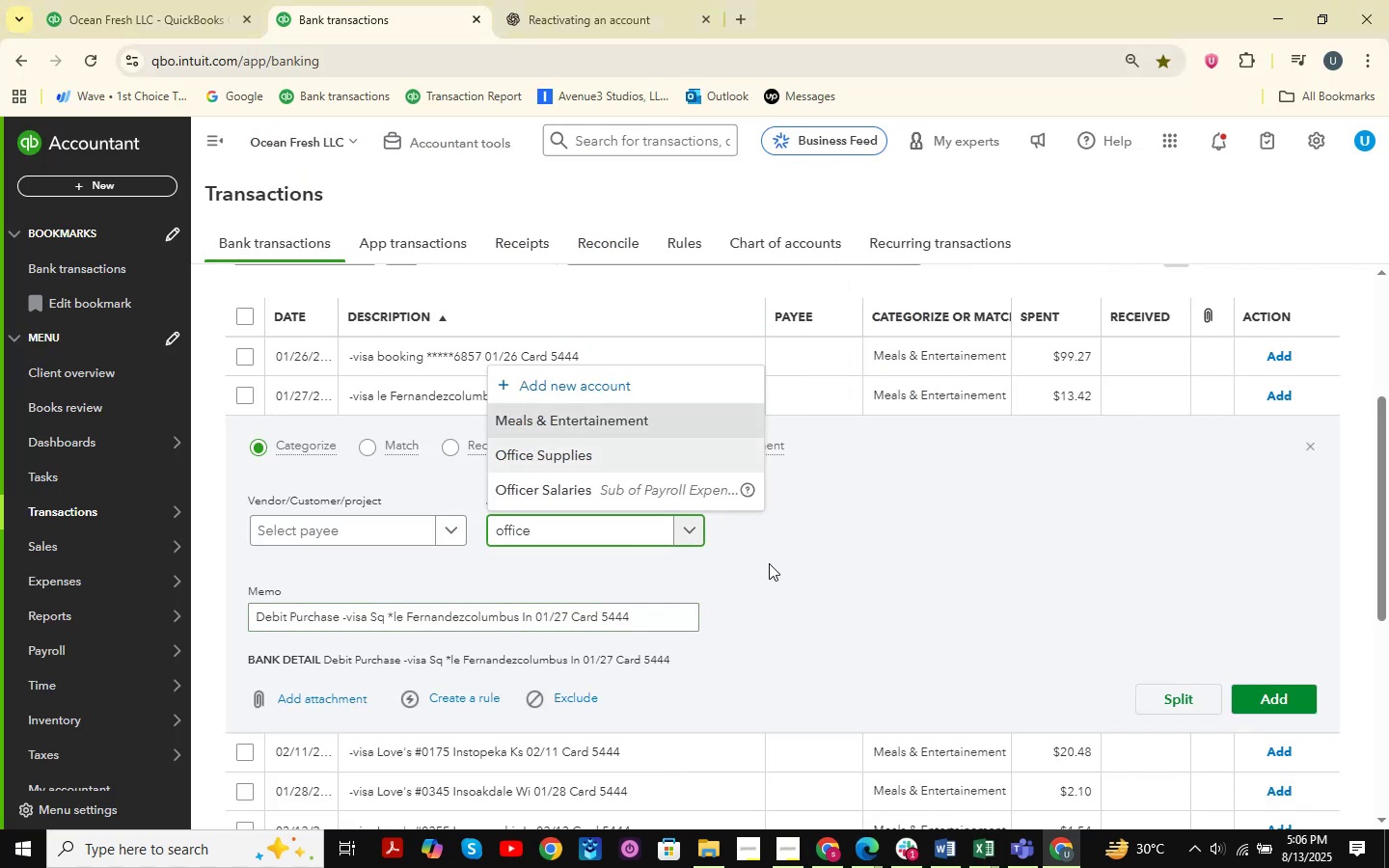 
key(Enter)
 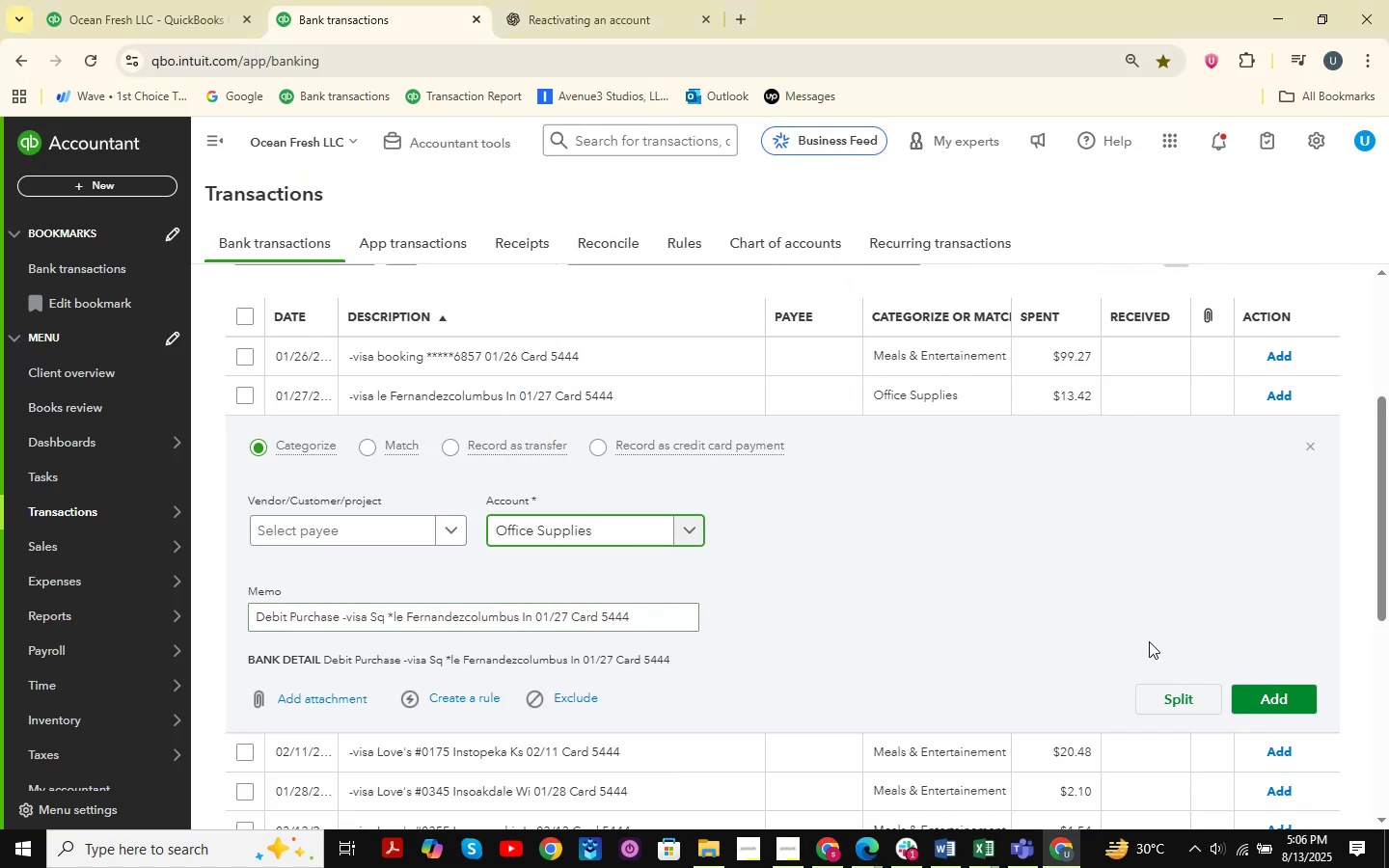 
left_click([1283, 695])
 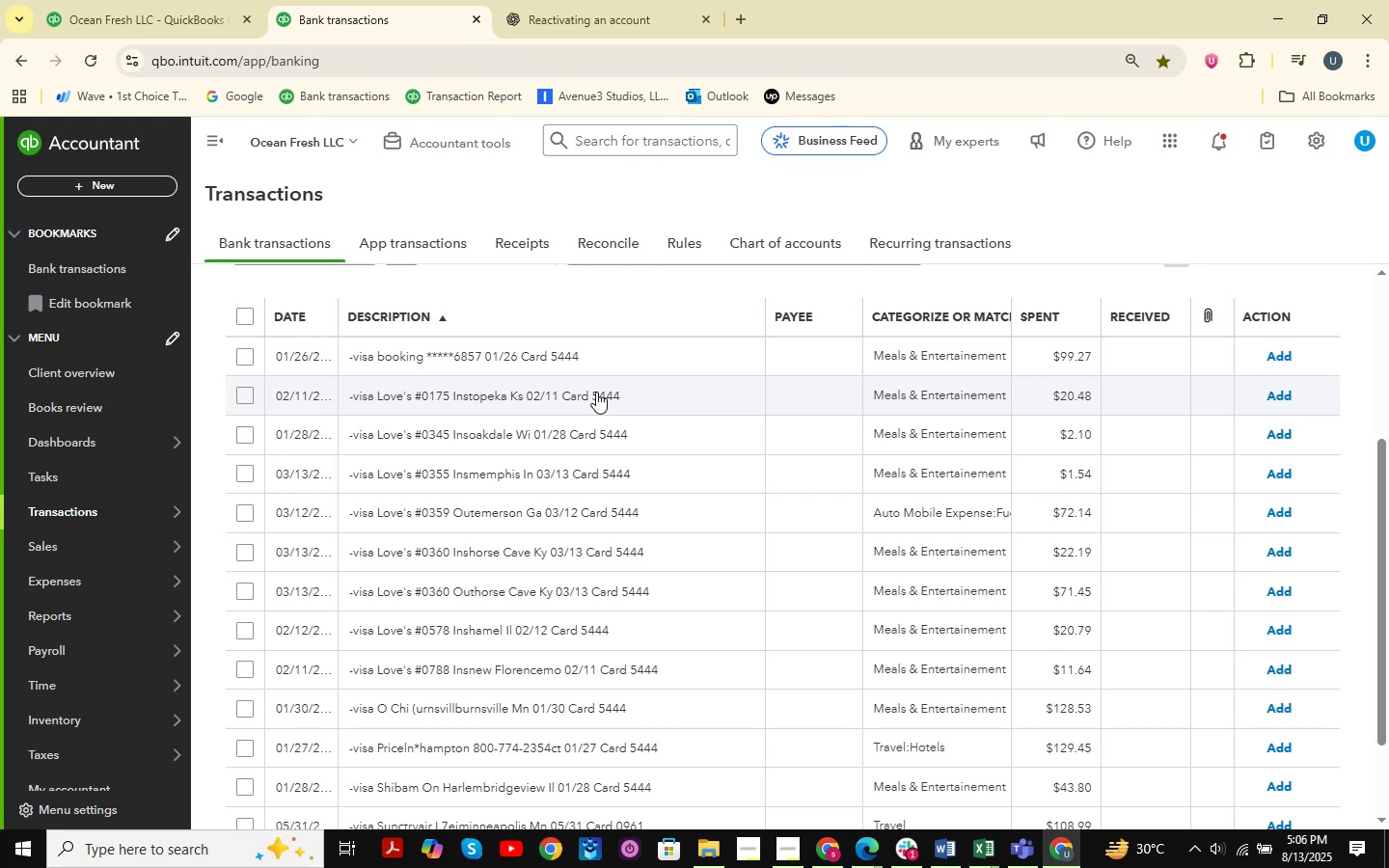 
wait(17.92)
 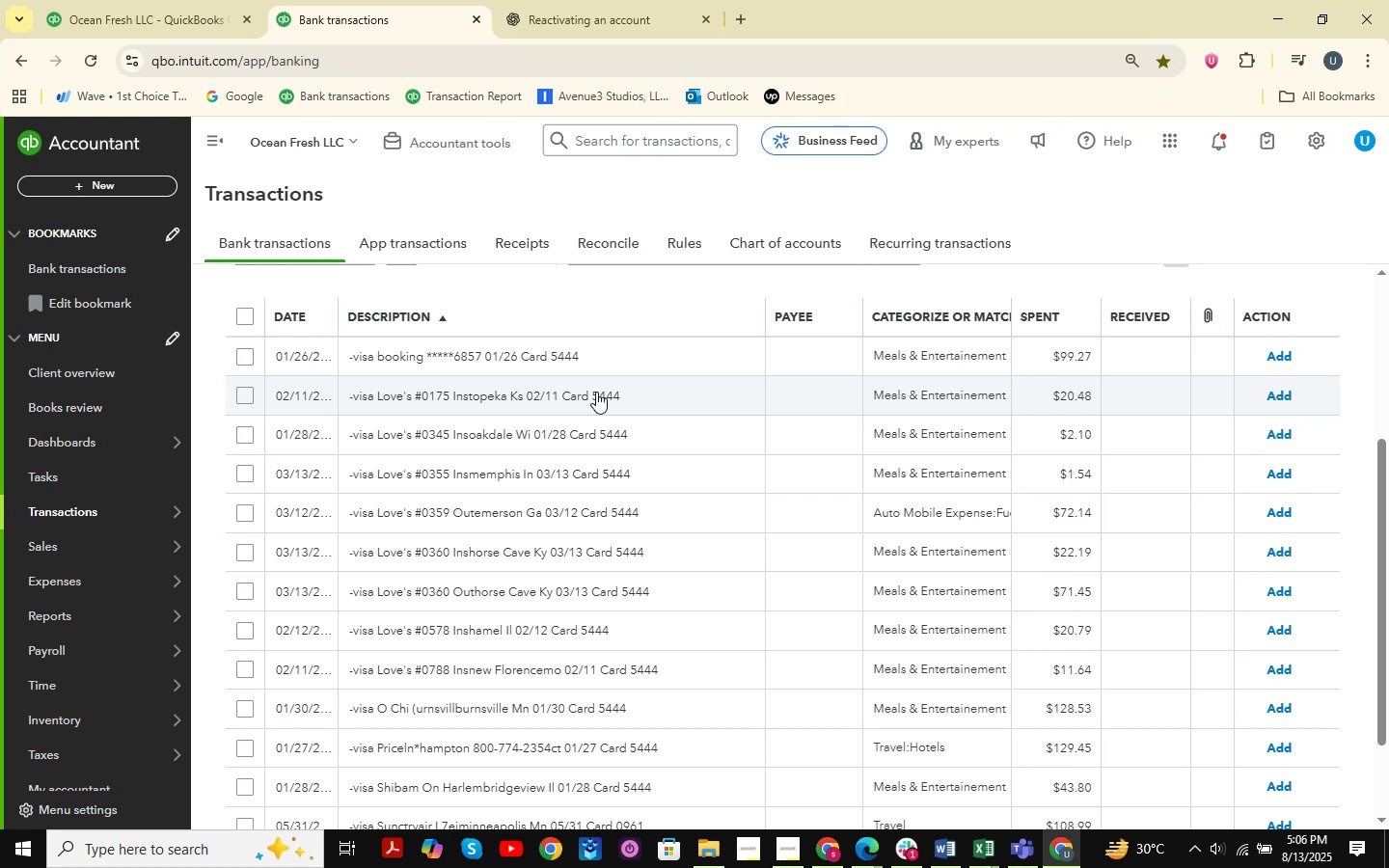 
scroll: coordinate [627, 449], scroll_direction: down, amount: 3.0
 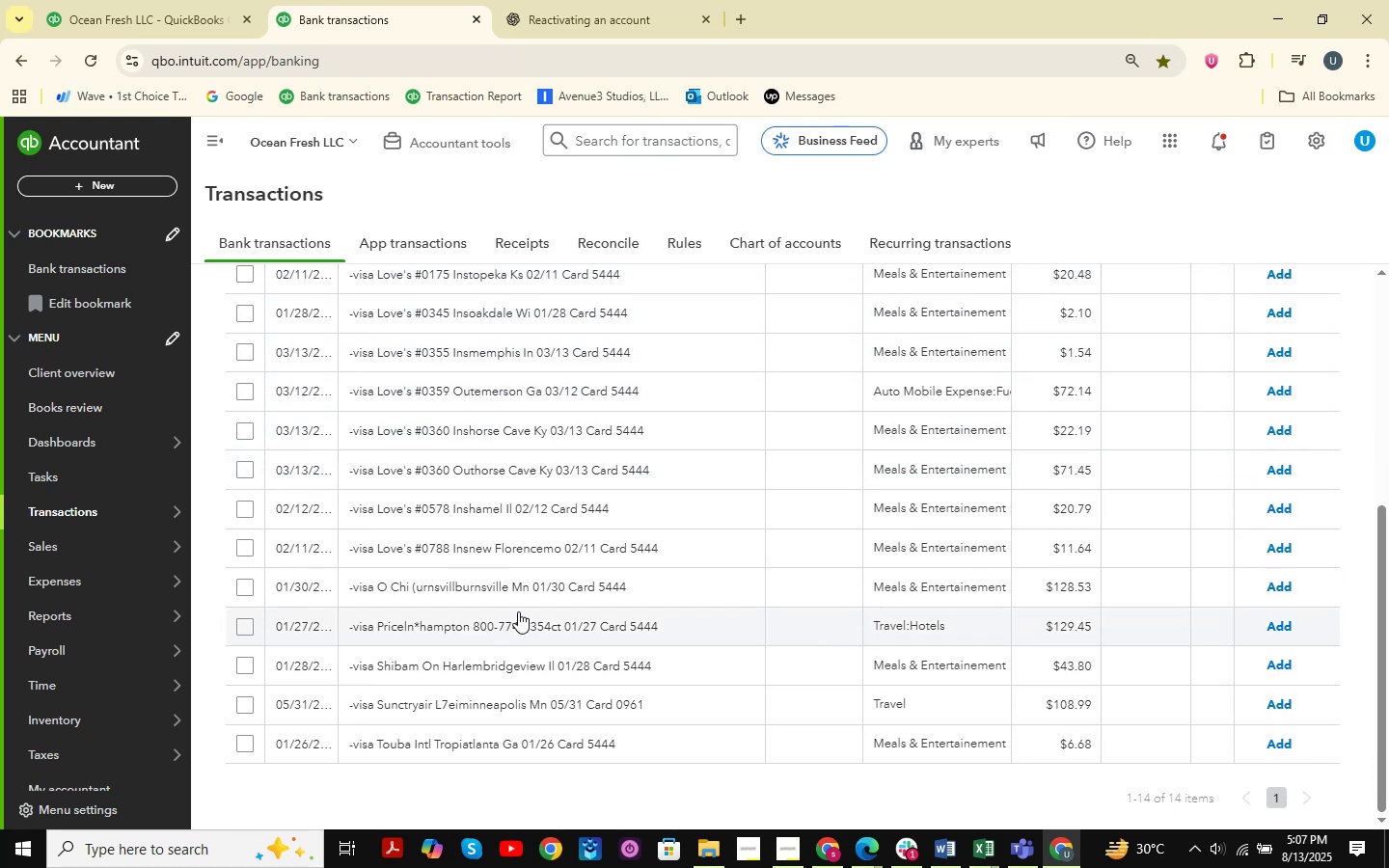 
left_click([507, 622])
 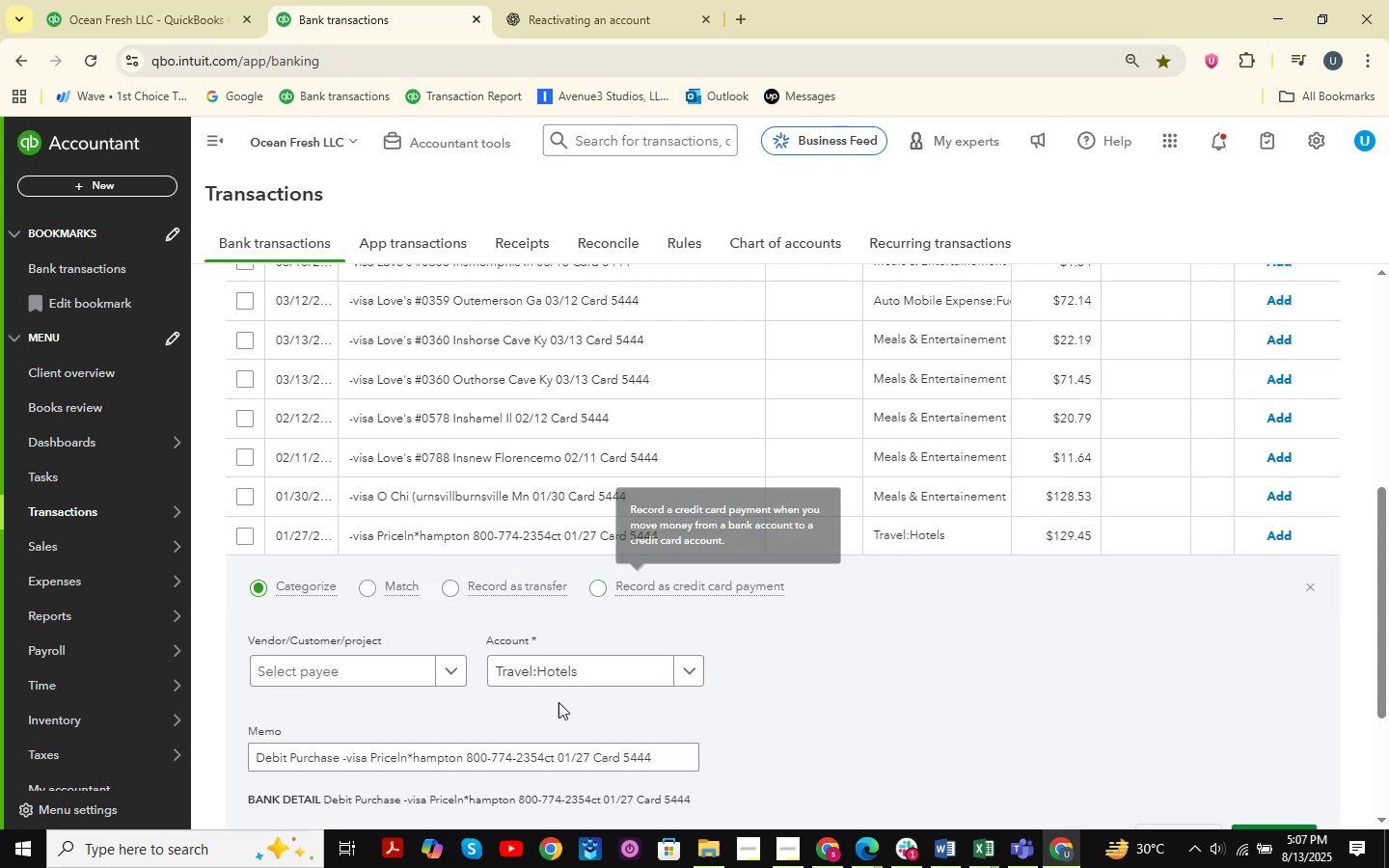 
left_click_drag(start_coordinate=[667, 761], to_coordinate=[5, 786])
 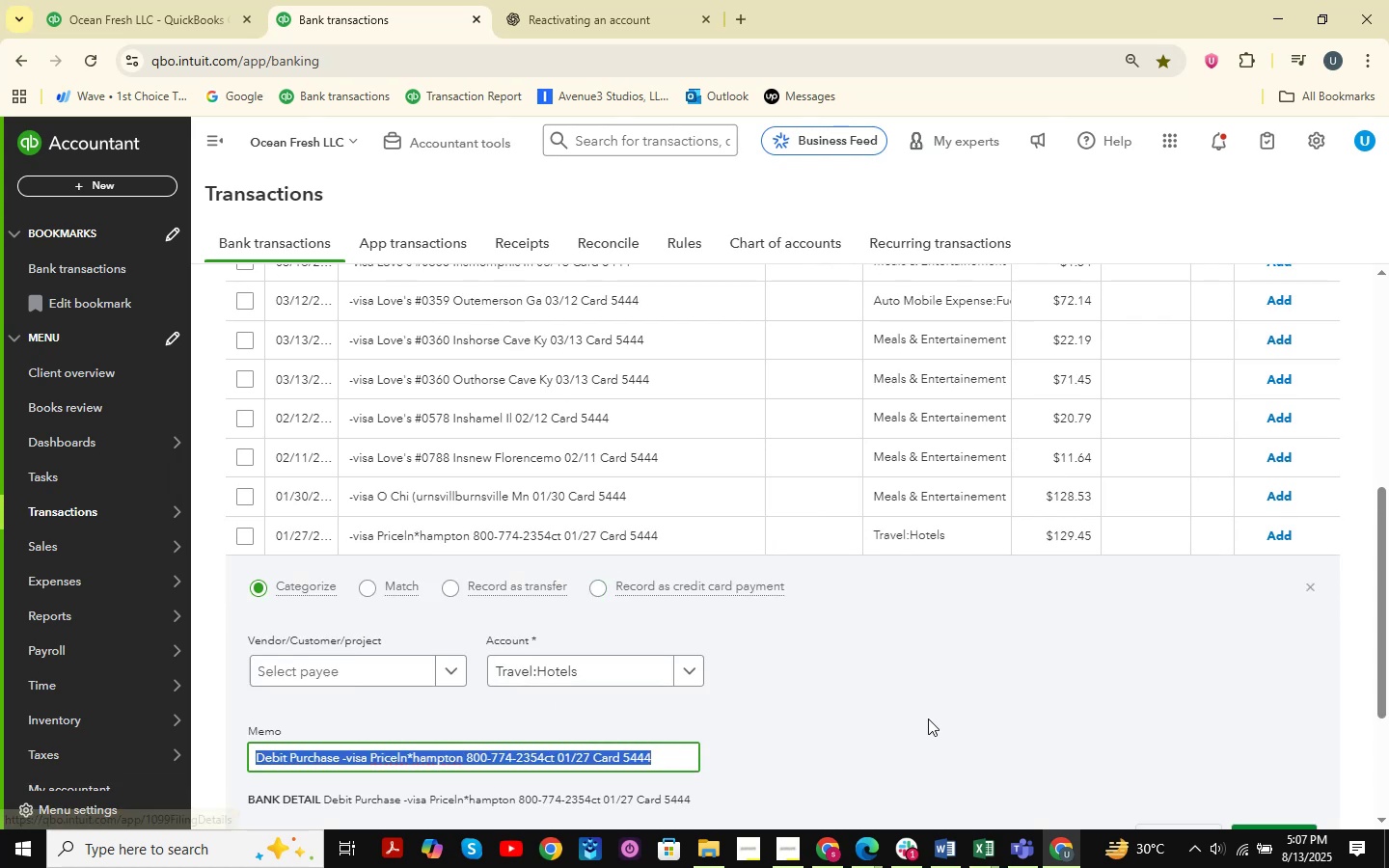 
key(Control+ControlLeft)
 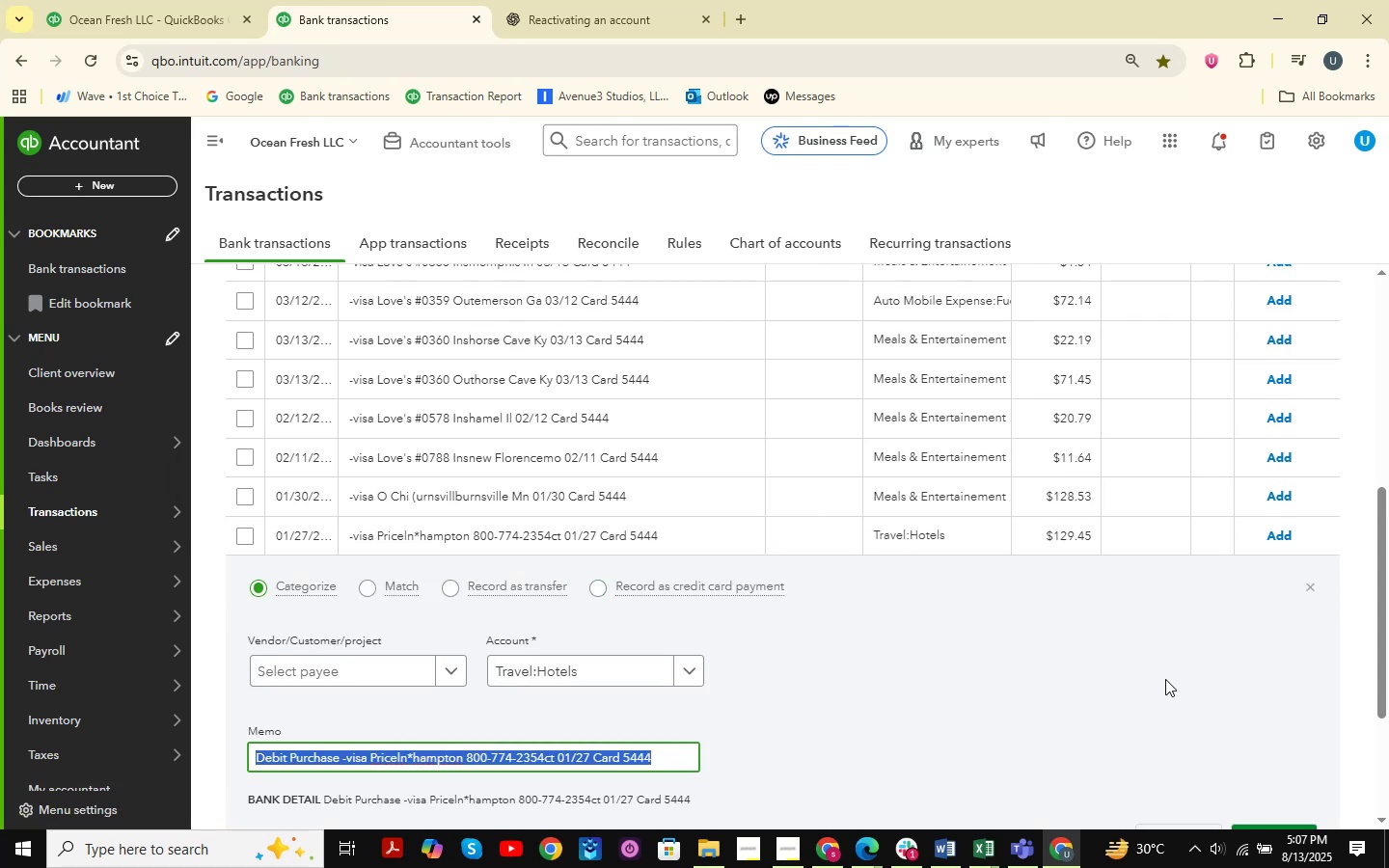 
key(Control+C)
 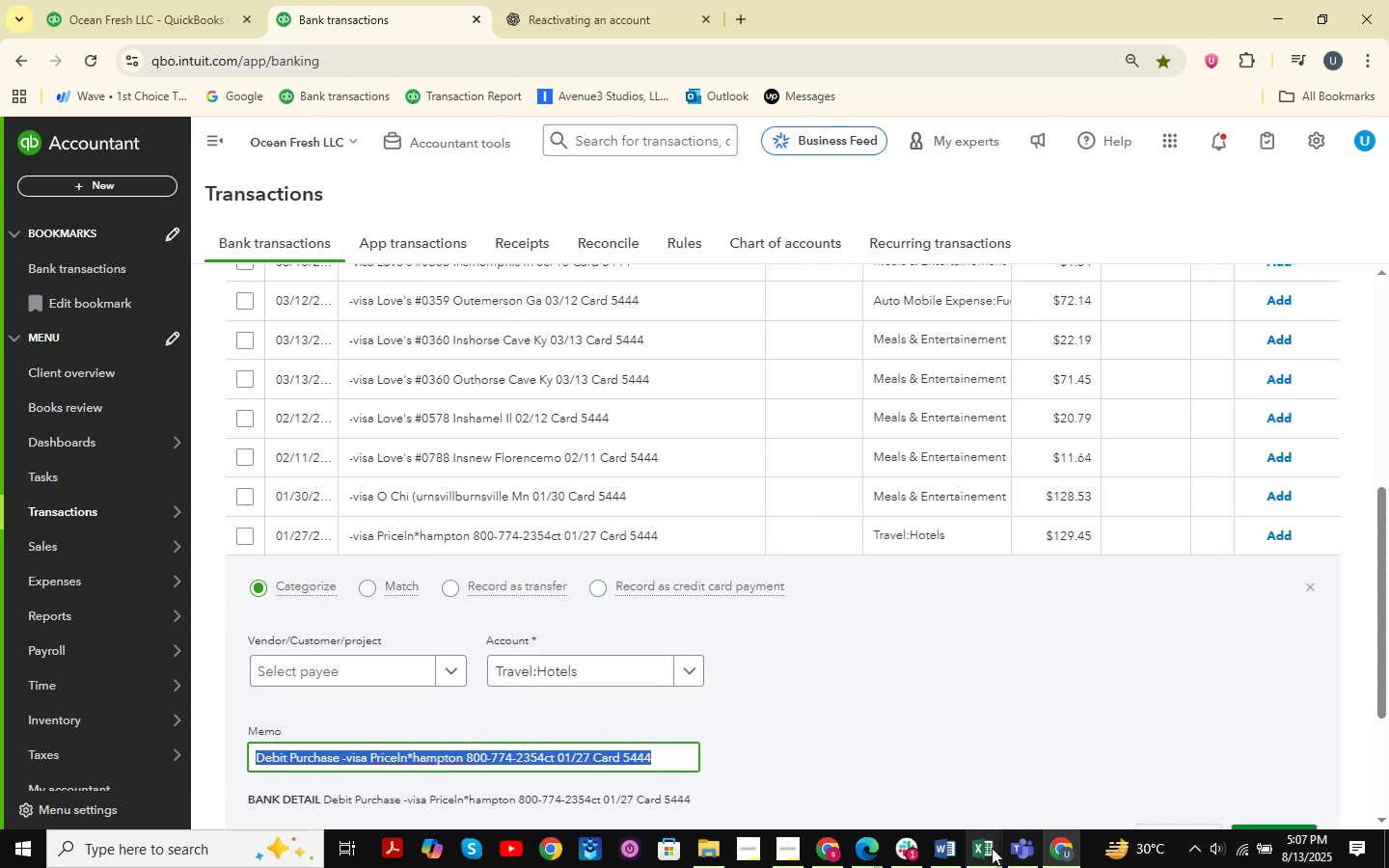 
double_click([1071, 746])
 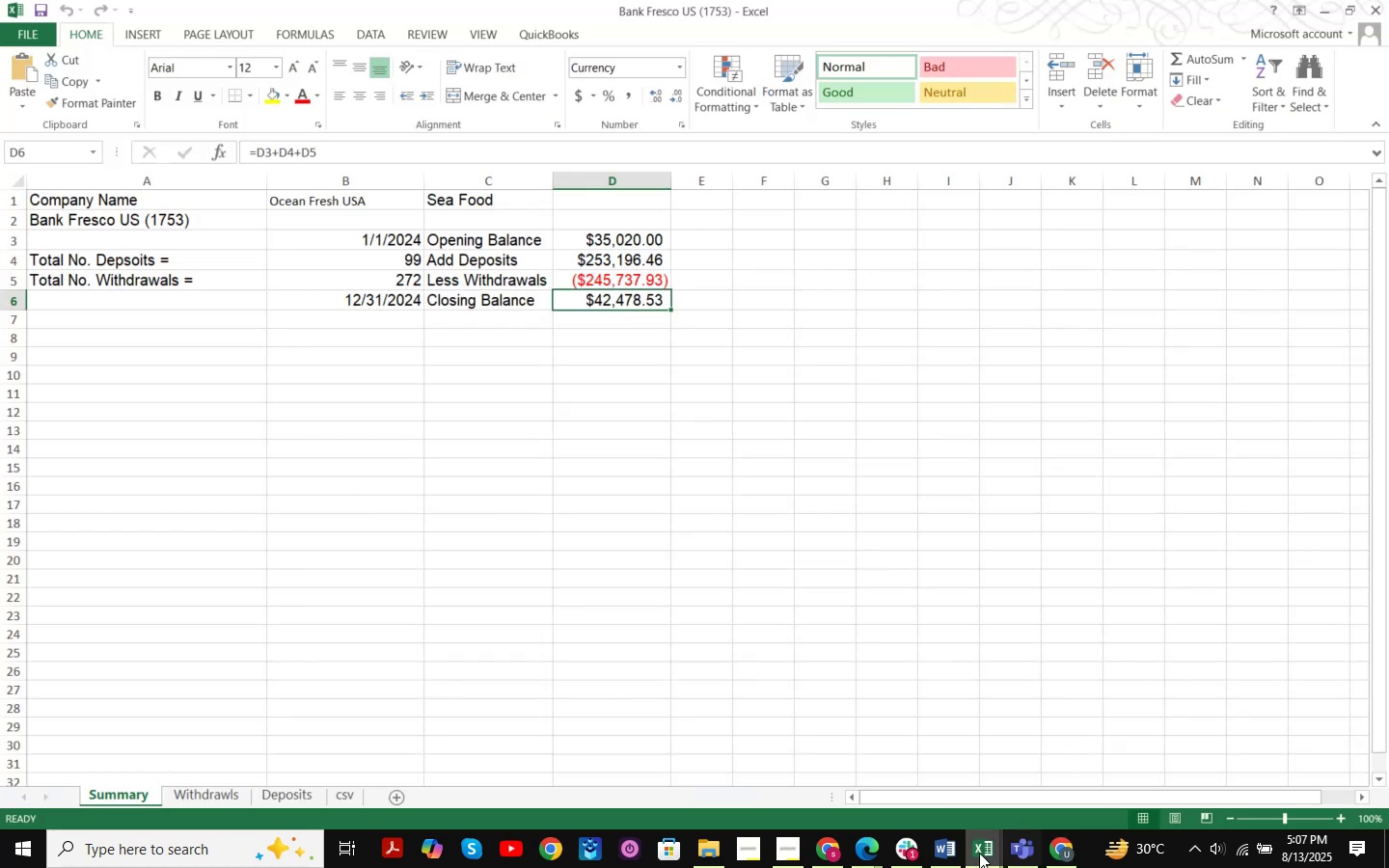 
double_click([898, 768])
 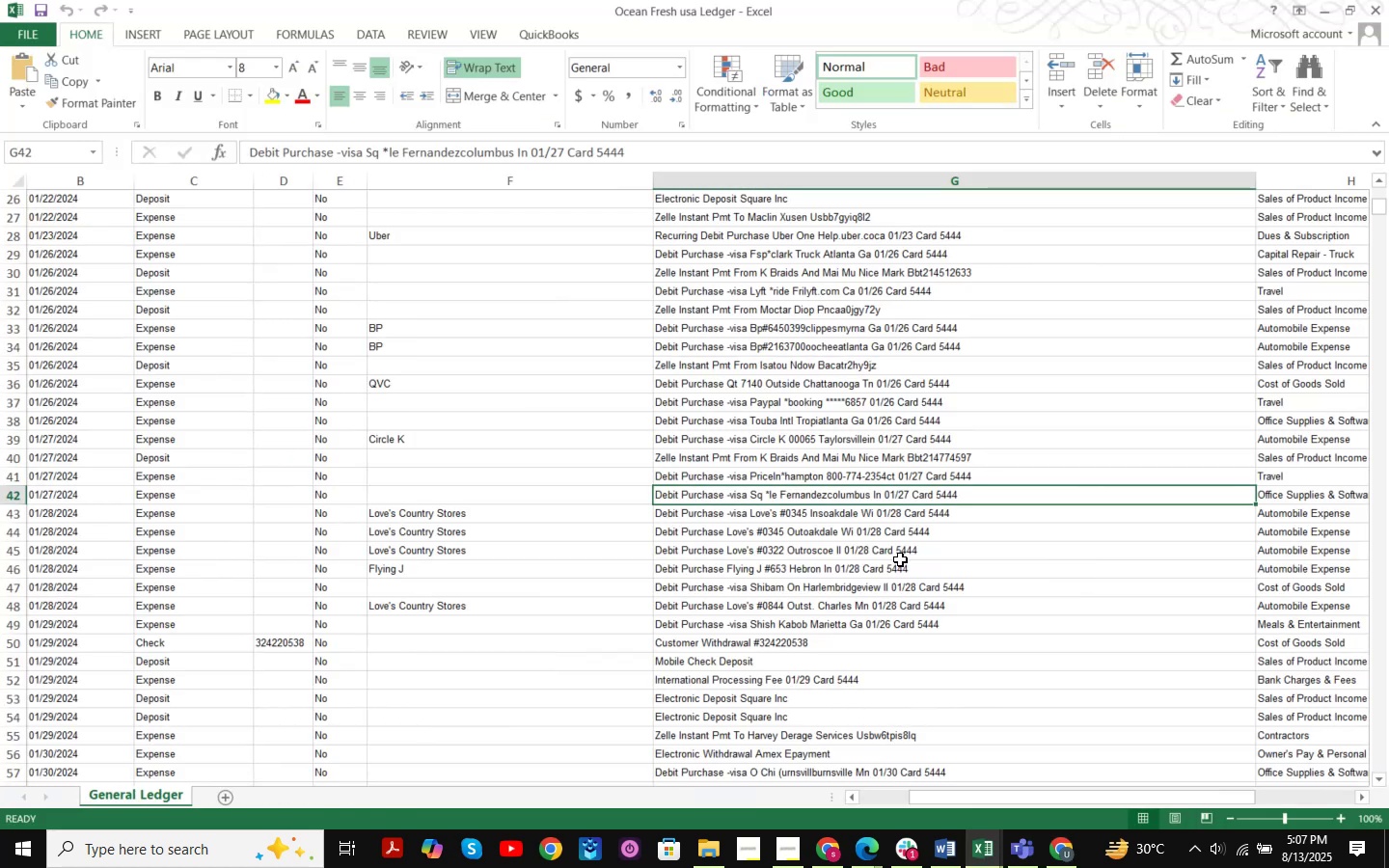 
key(Control+ControlLeft)
 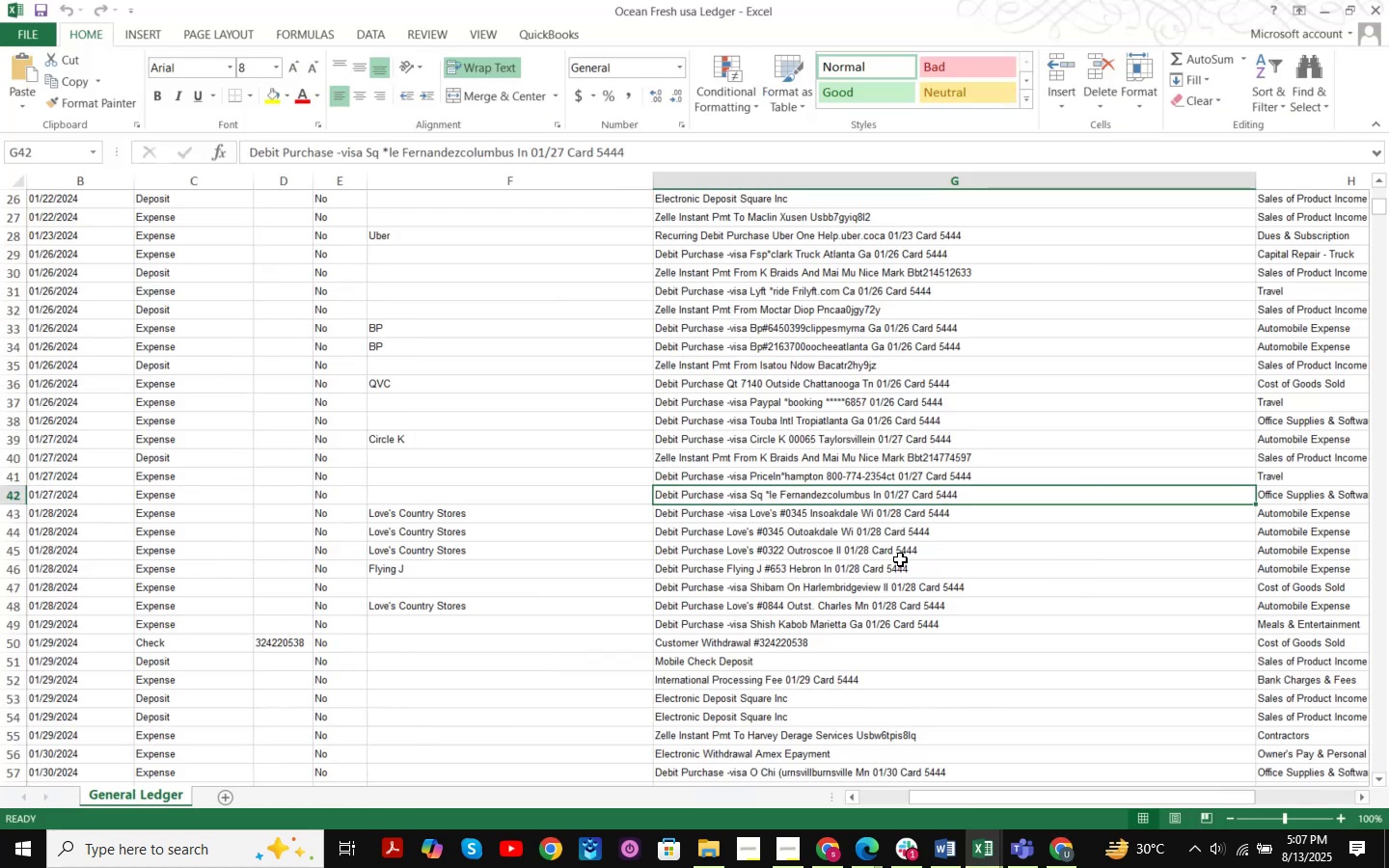 
key(Control+F)
 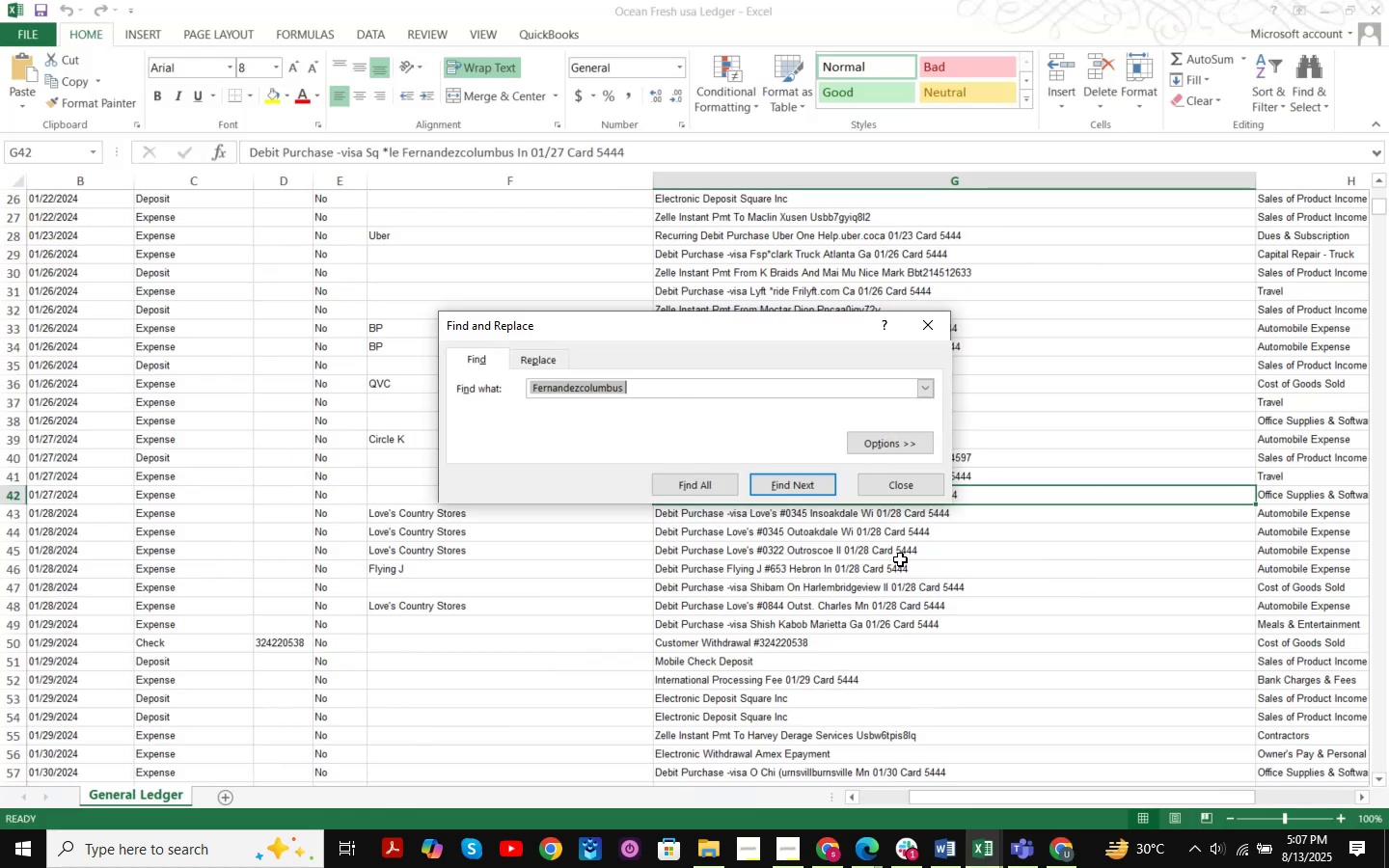 
key(Control+ControlLeft)
 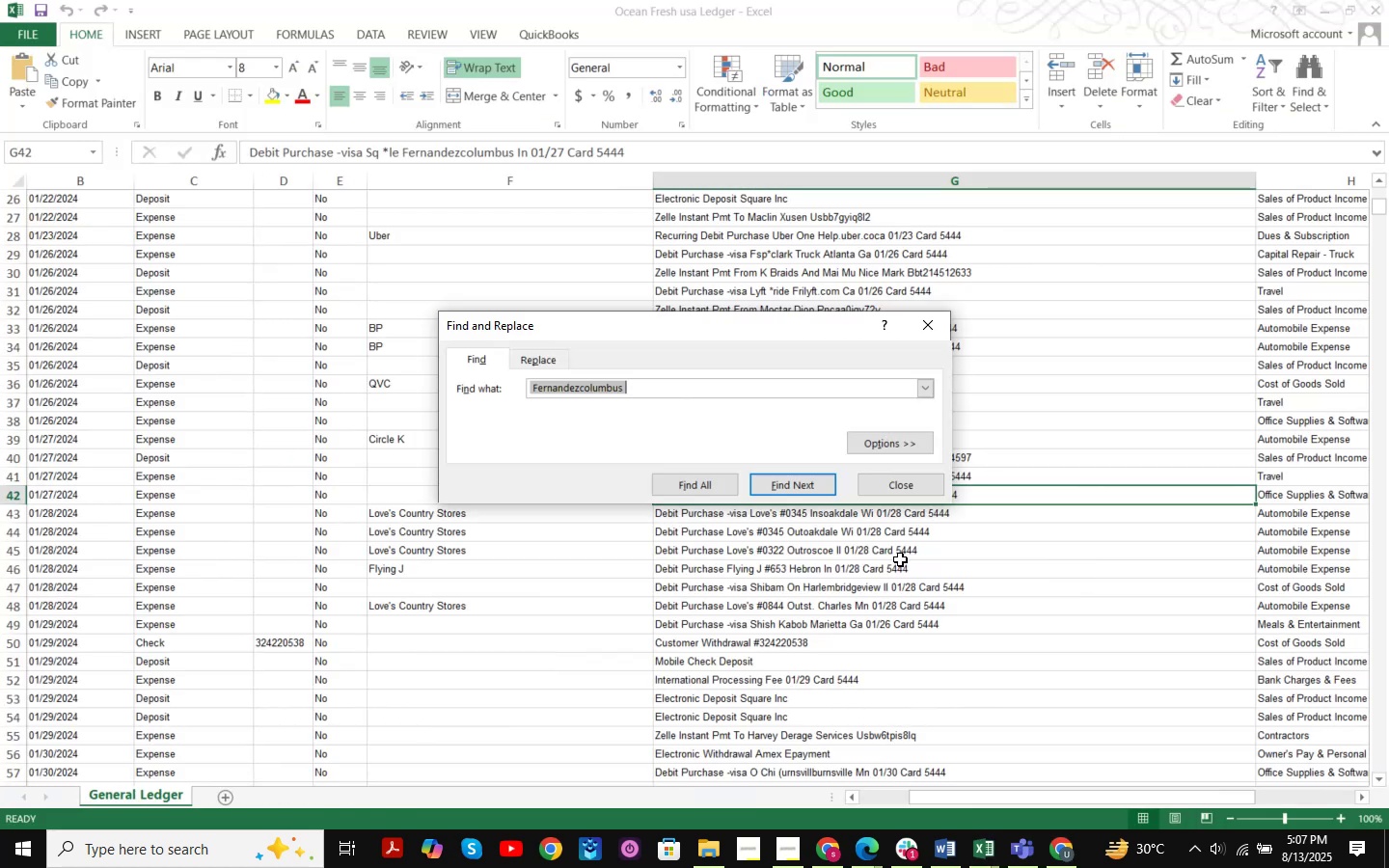 
key(Control+V)
 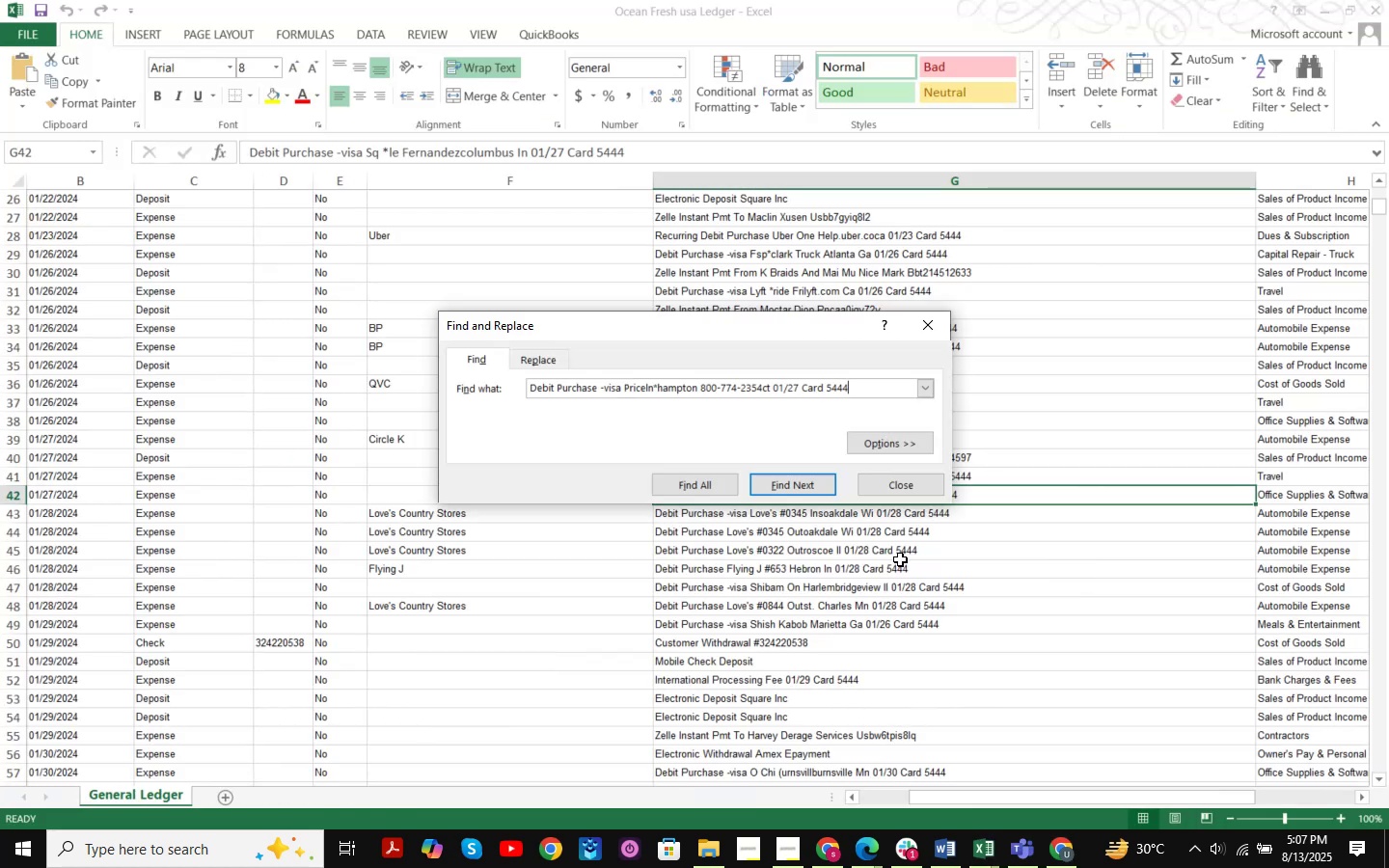 
key(NumpadEnter)
 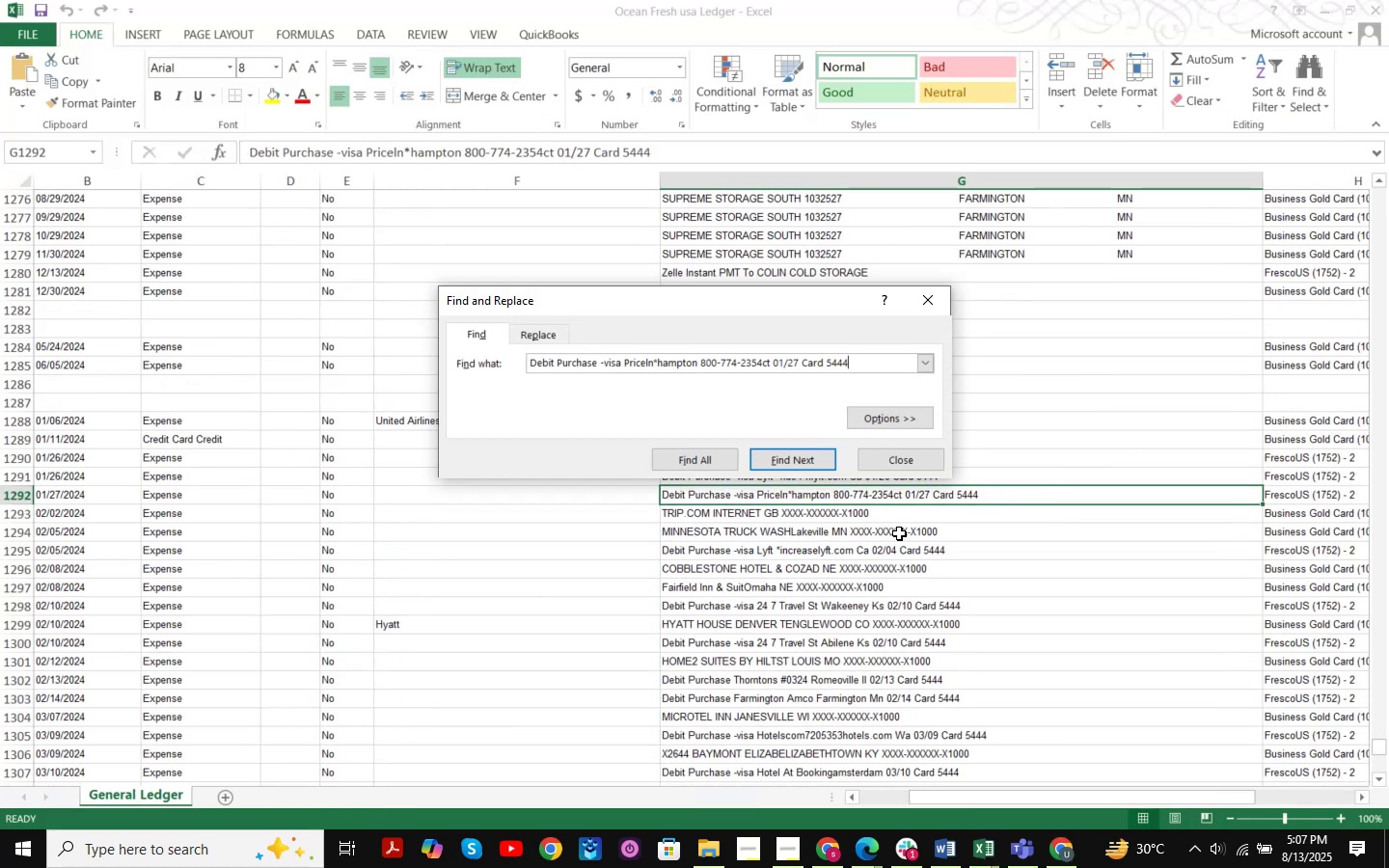 
key(NumpadEnter)
 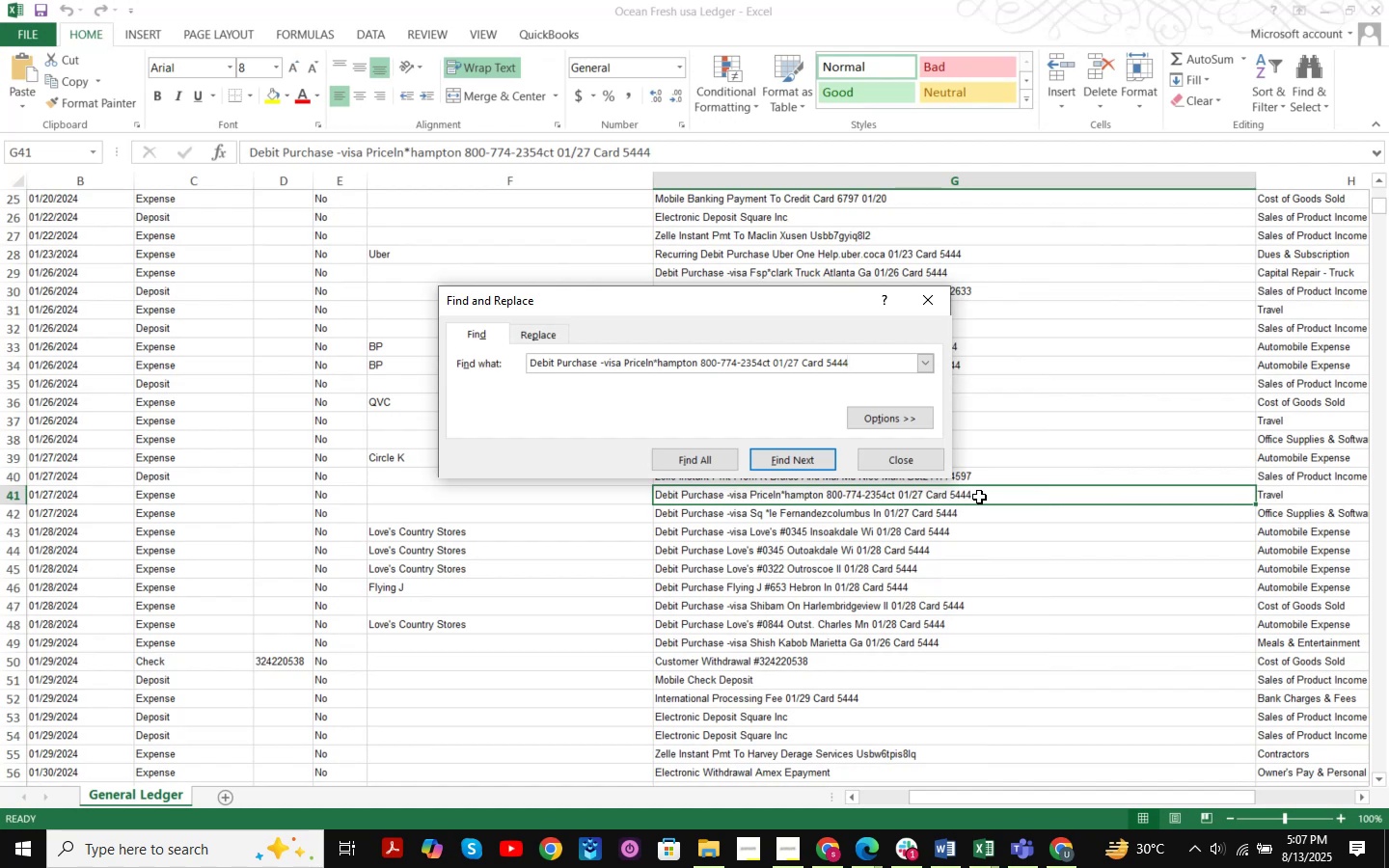 
left_click([908, 461])
 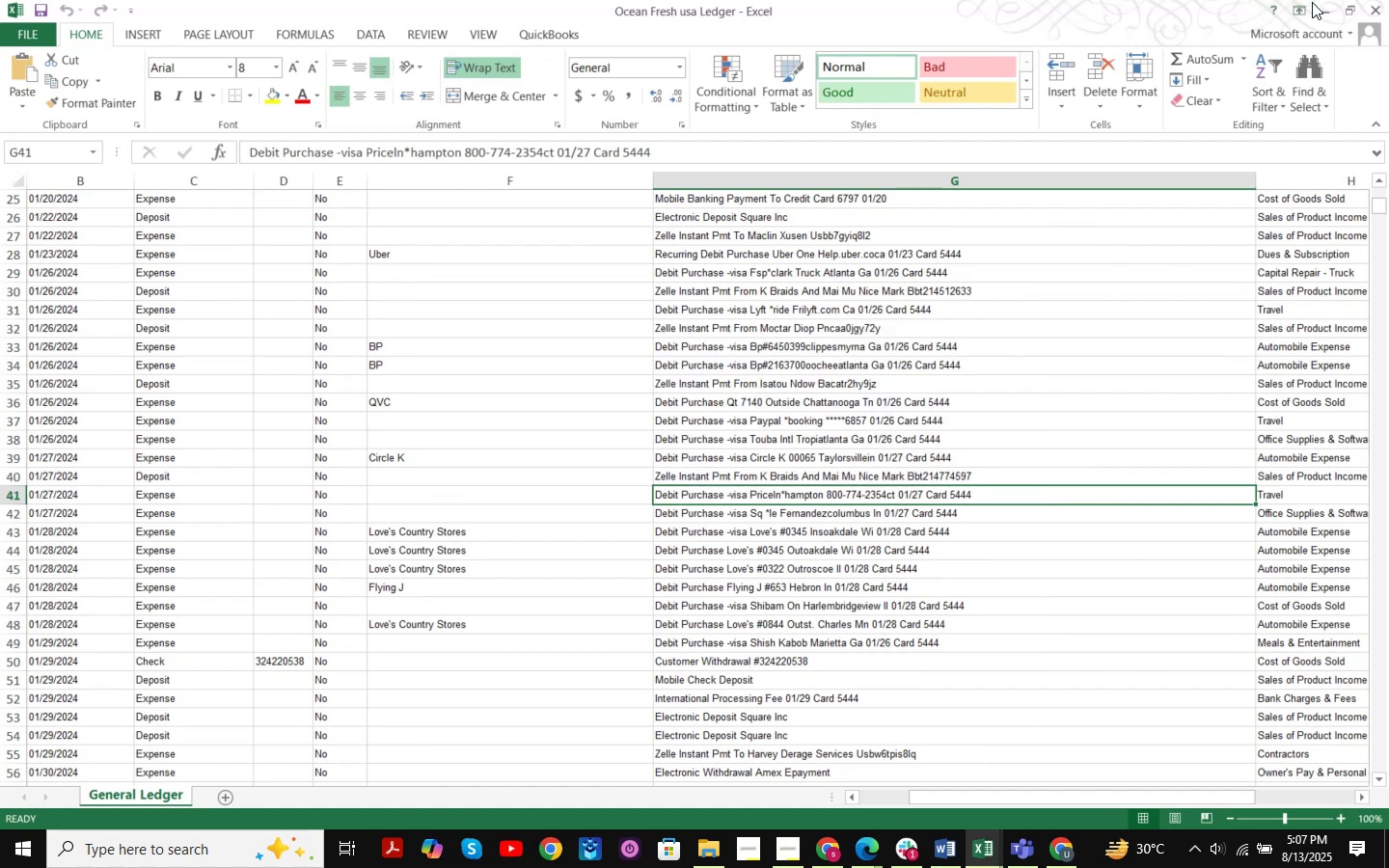 
left_click([1320, 2])
 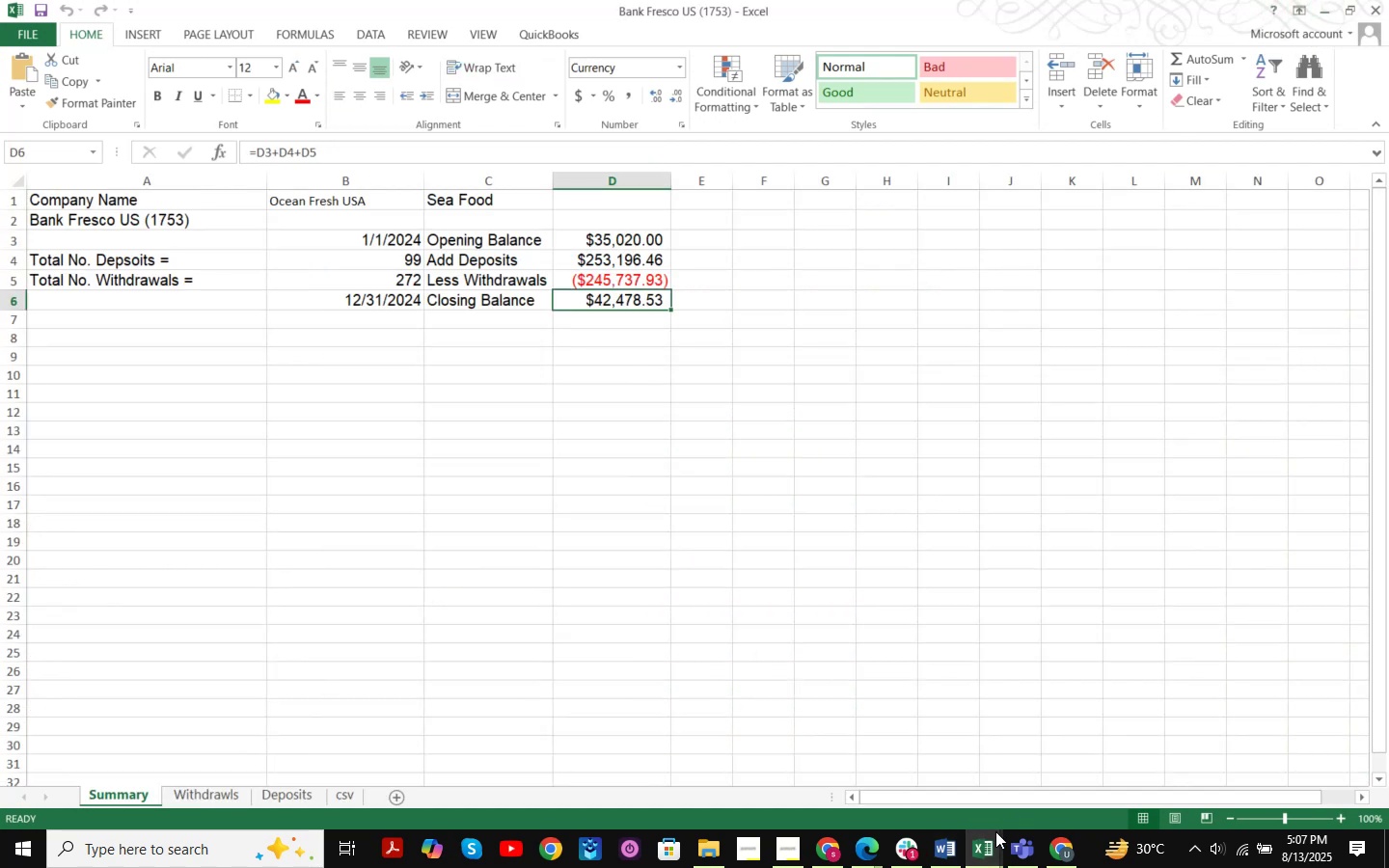 
left_click([1062, 841])
 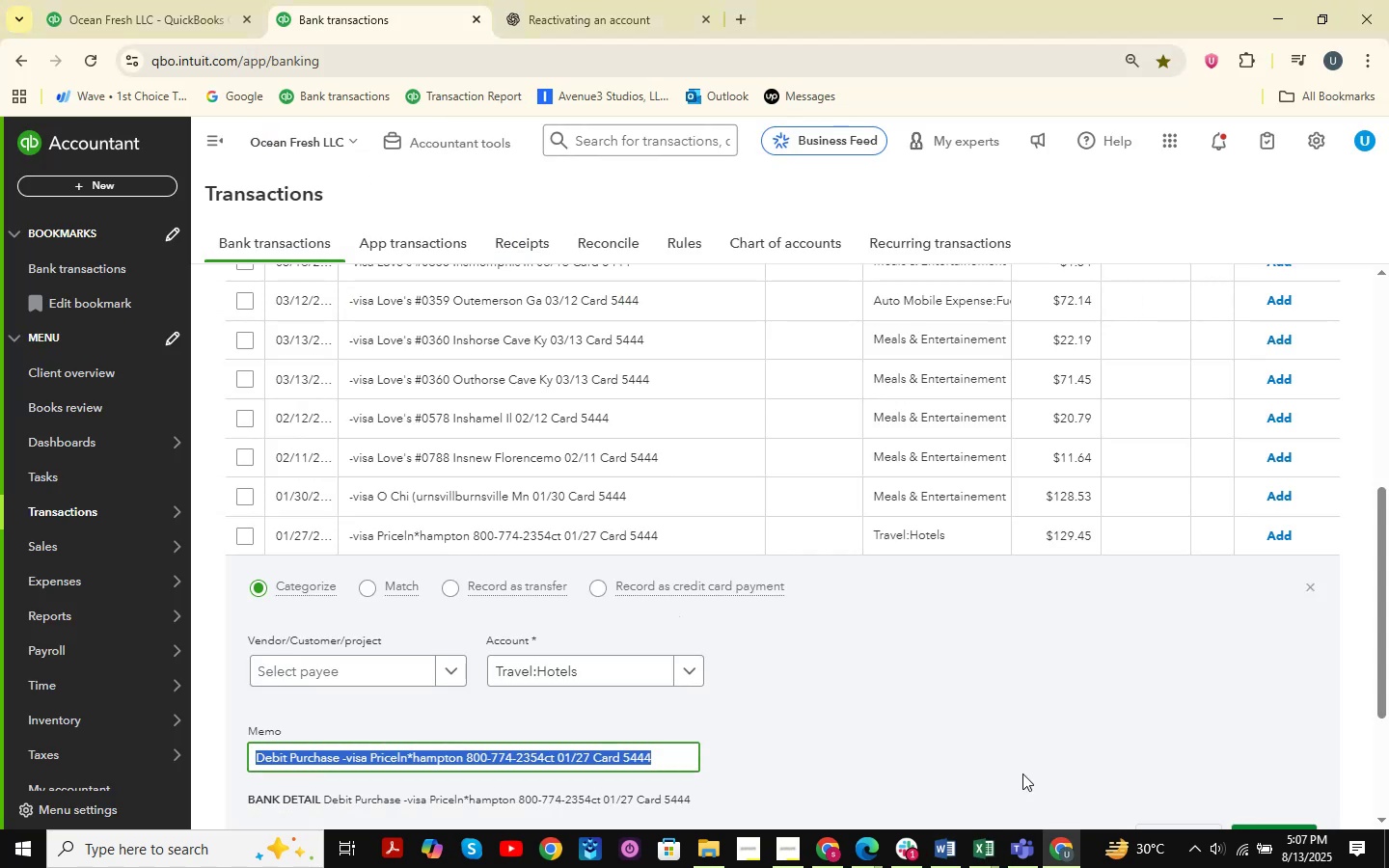 
left_click([986, 854])
 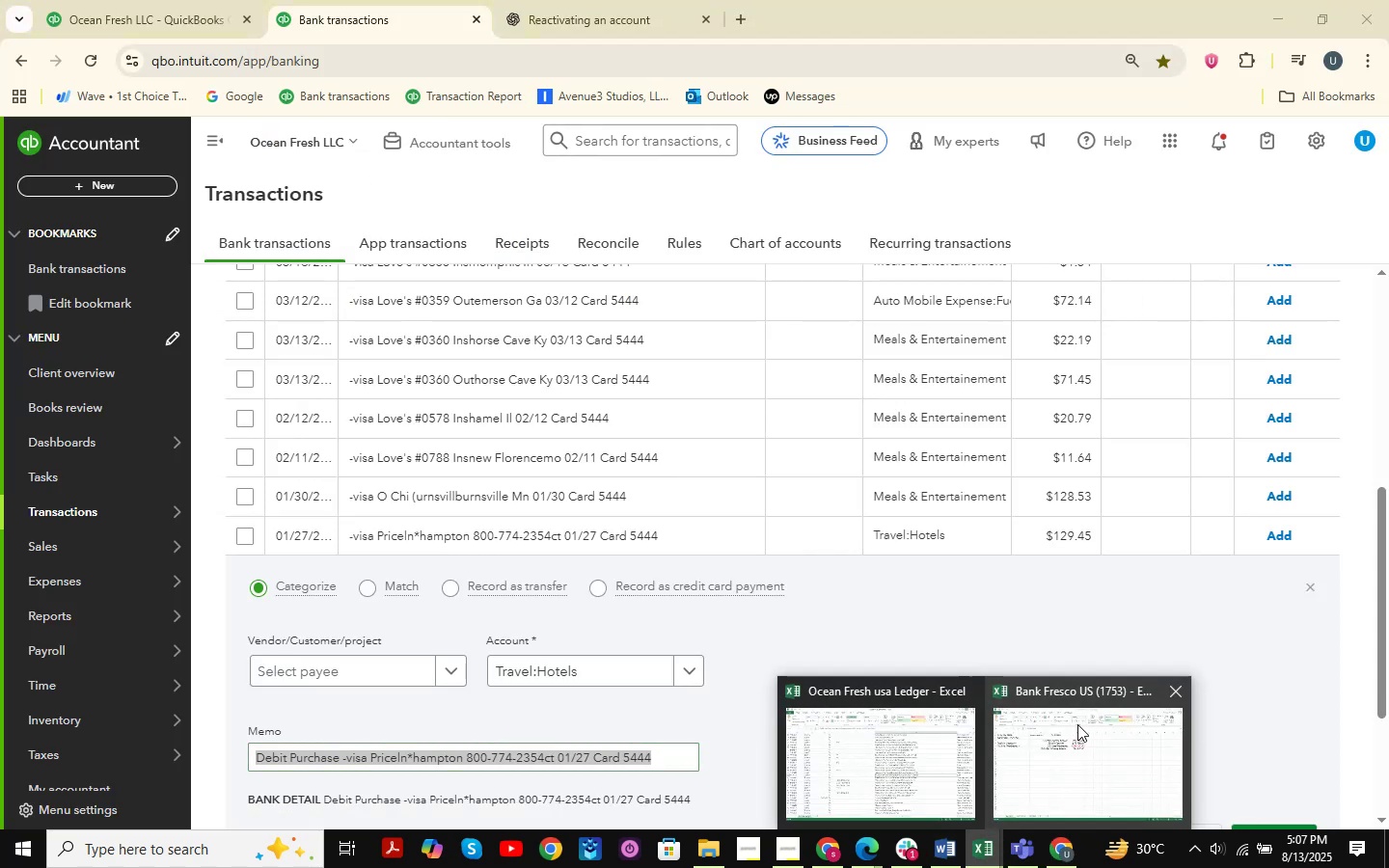 
mouse_move([912, 729])
 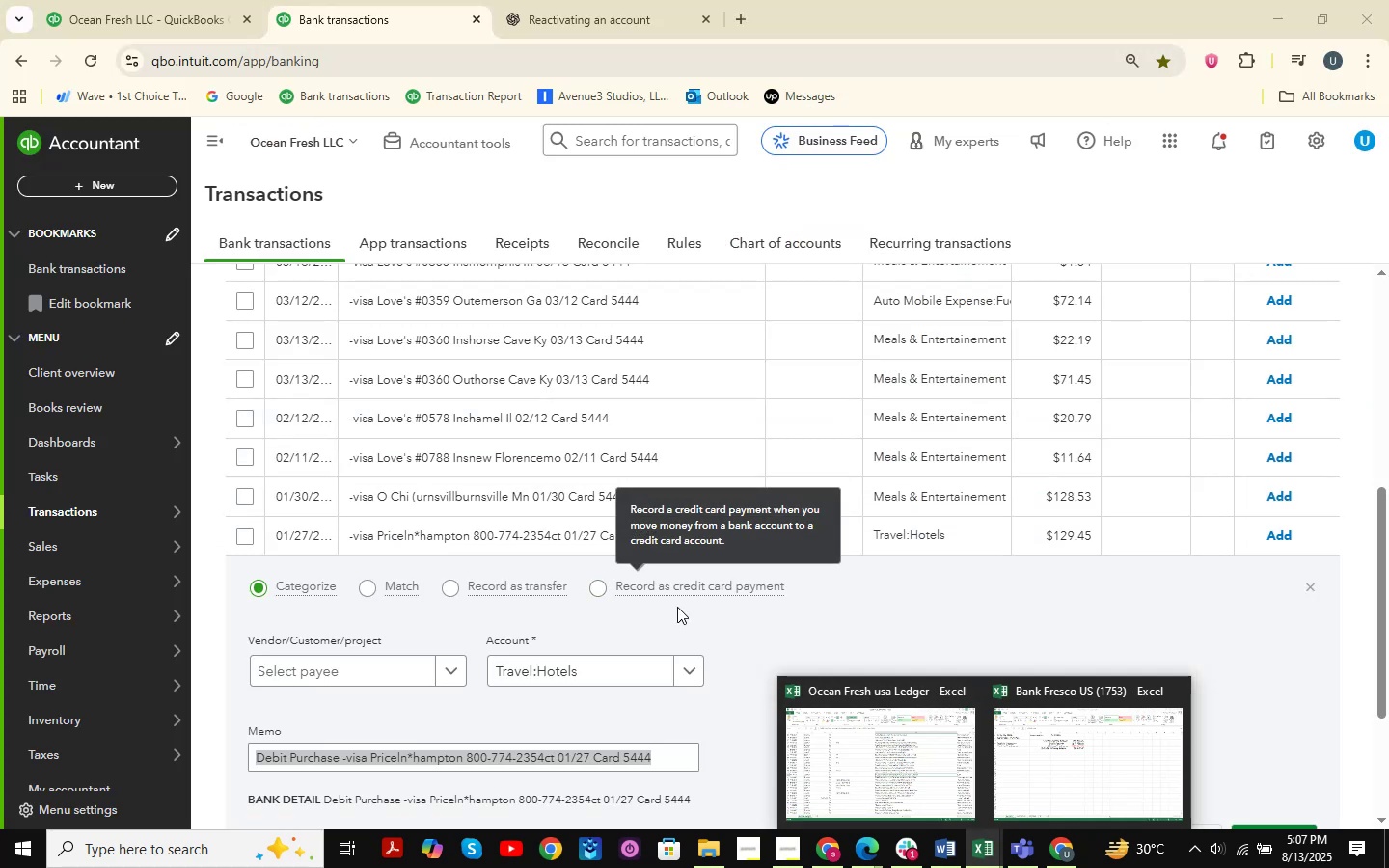 
left_click([590, 667])
 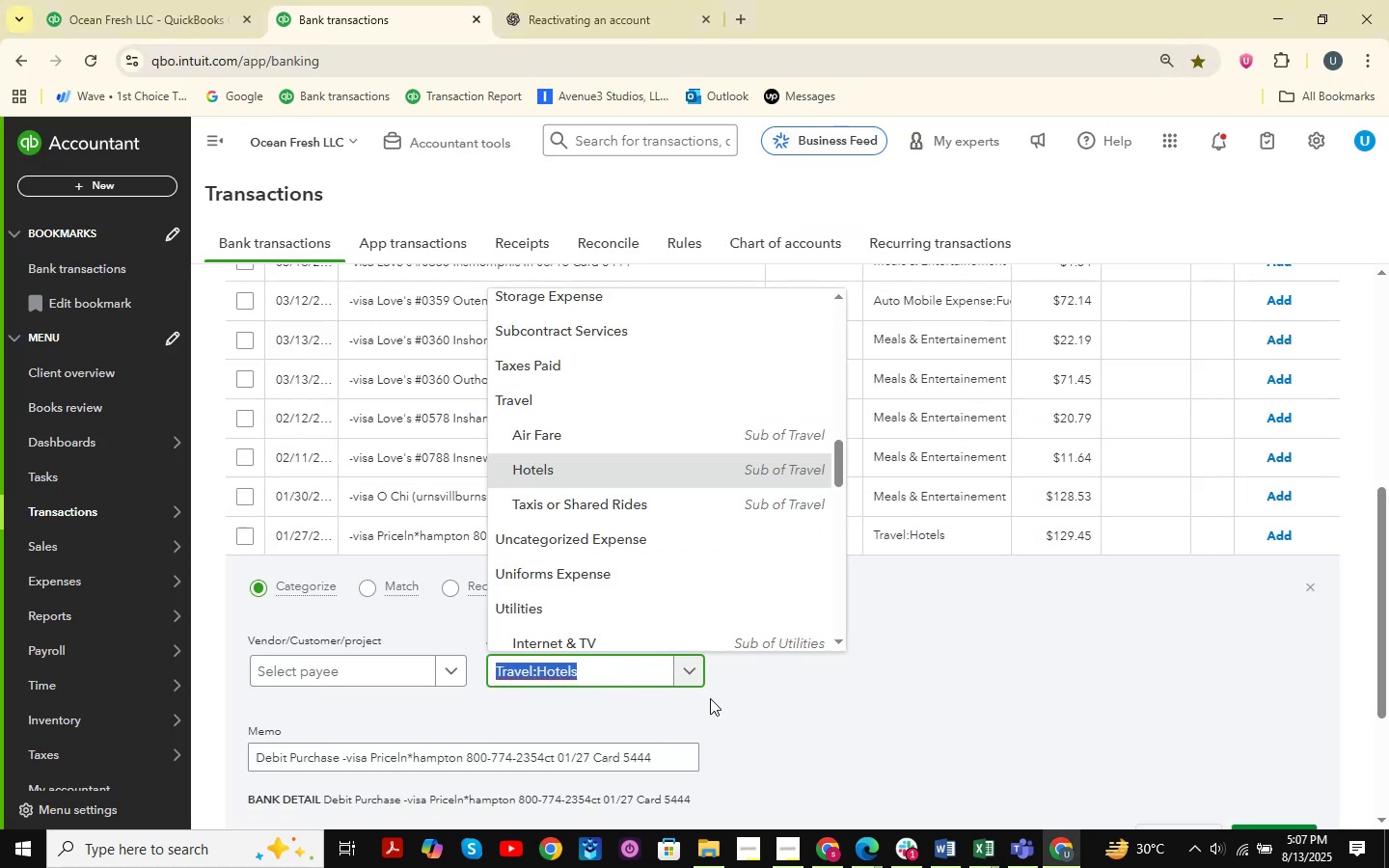 
type(travel )
 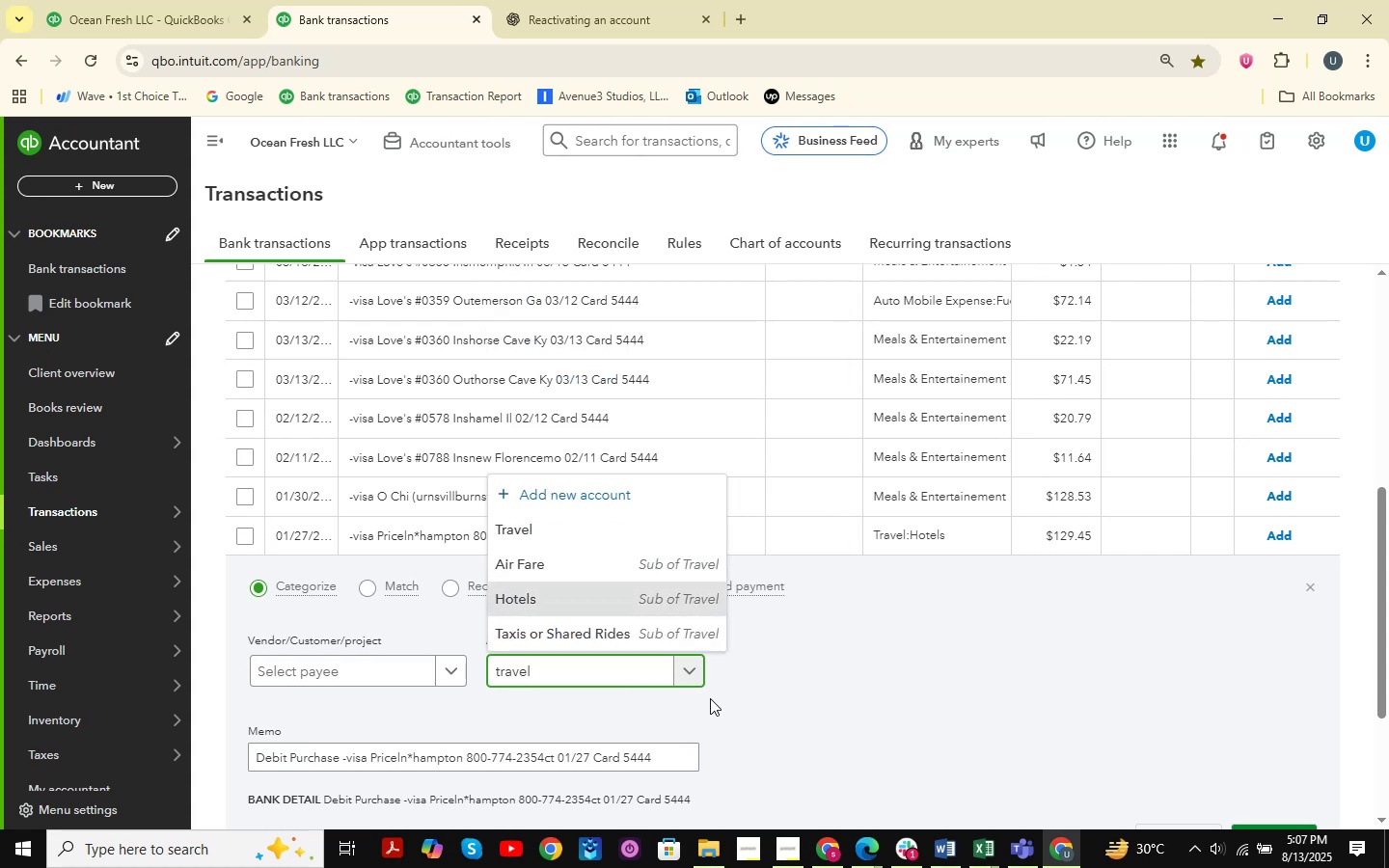 
key(ArrowDown)
 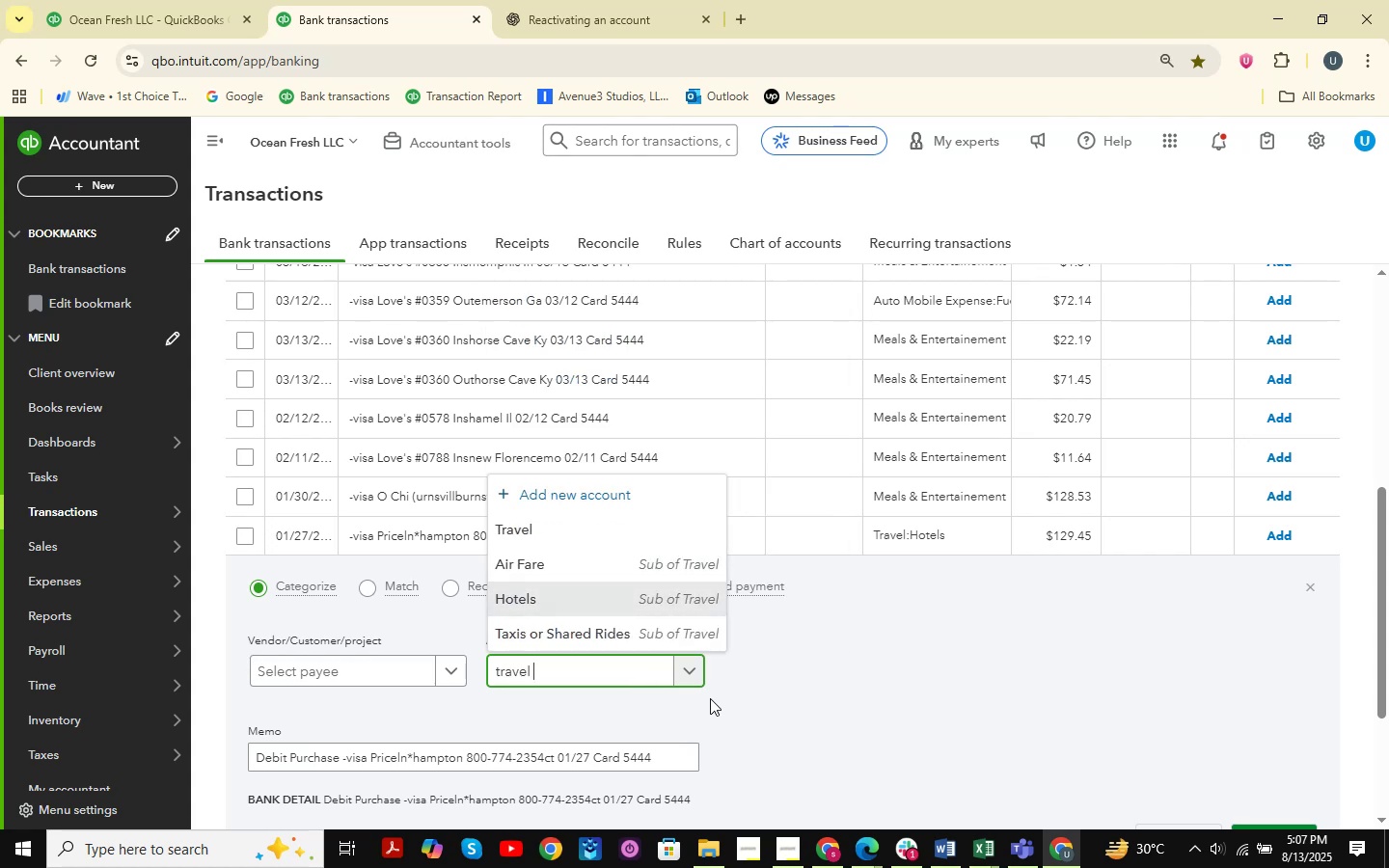 
key(ArrowUp)
 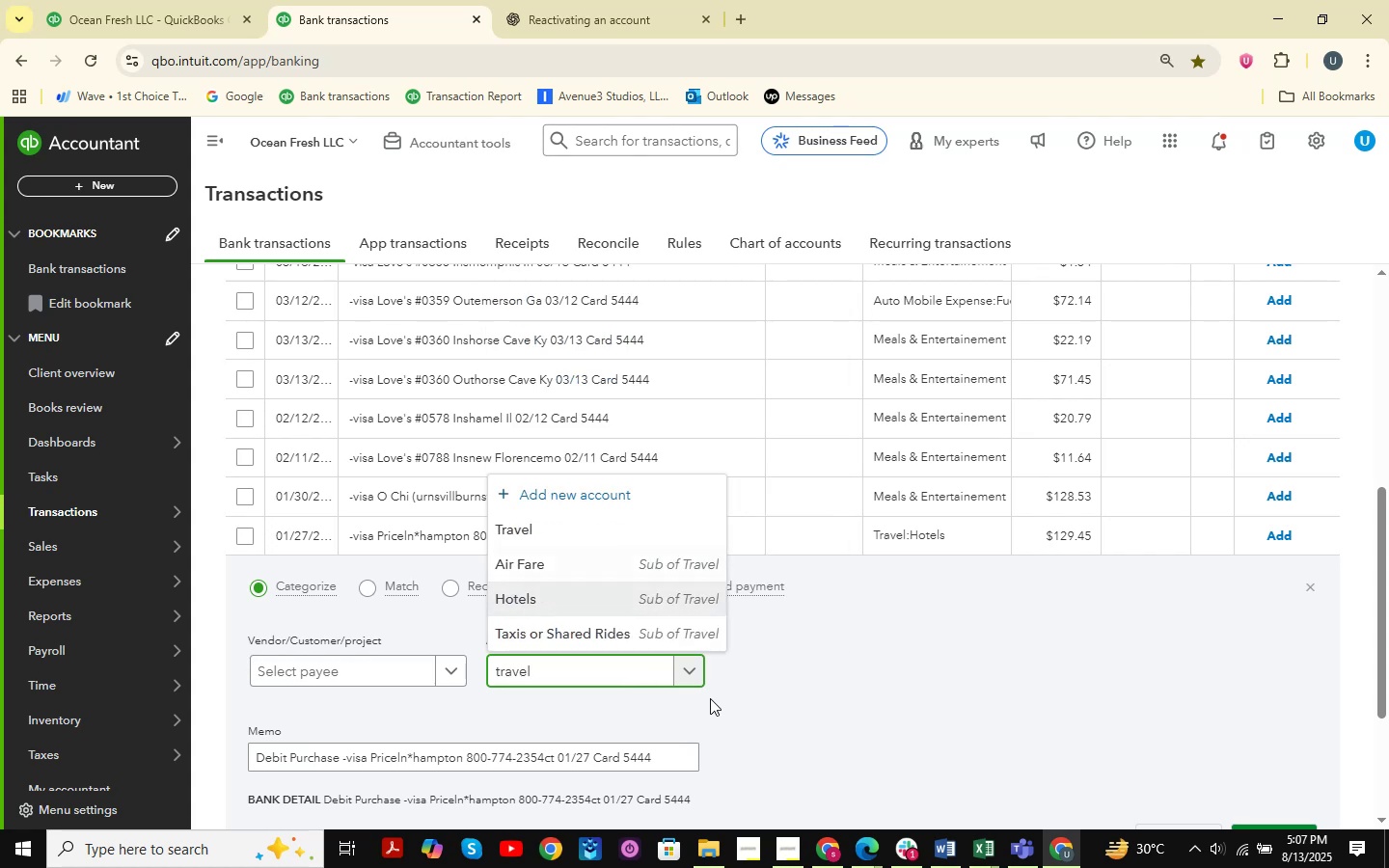 
key(ArrowUp)
 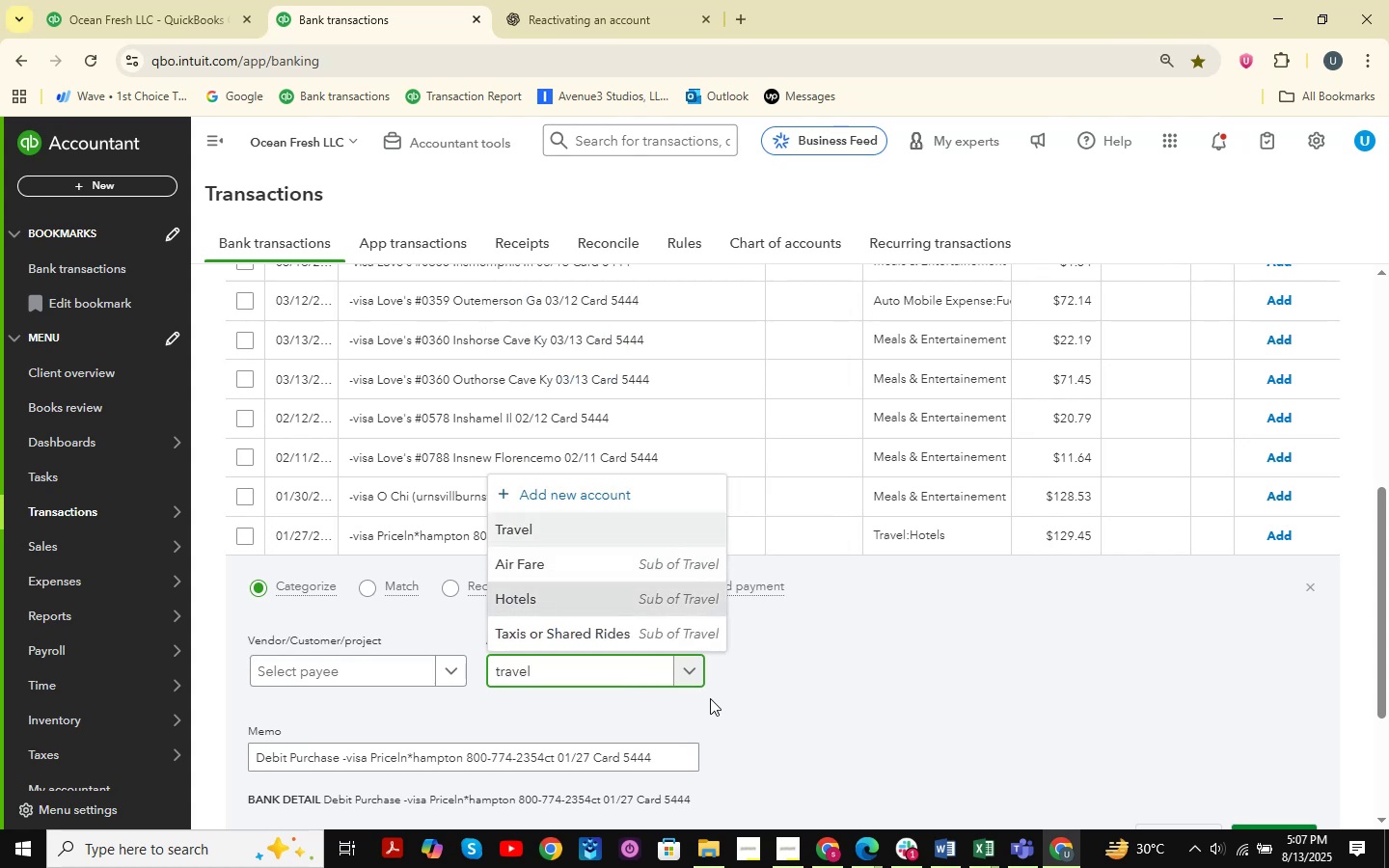 
key(Enter)
 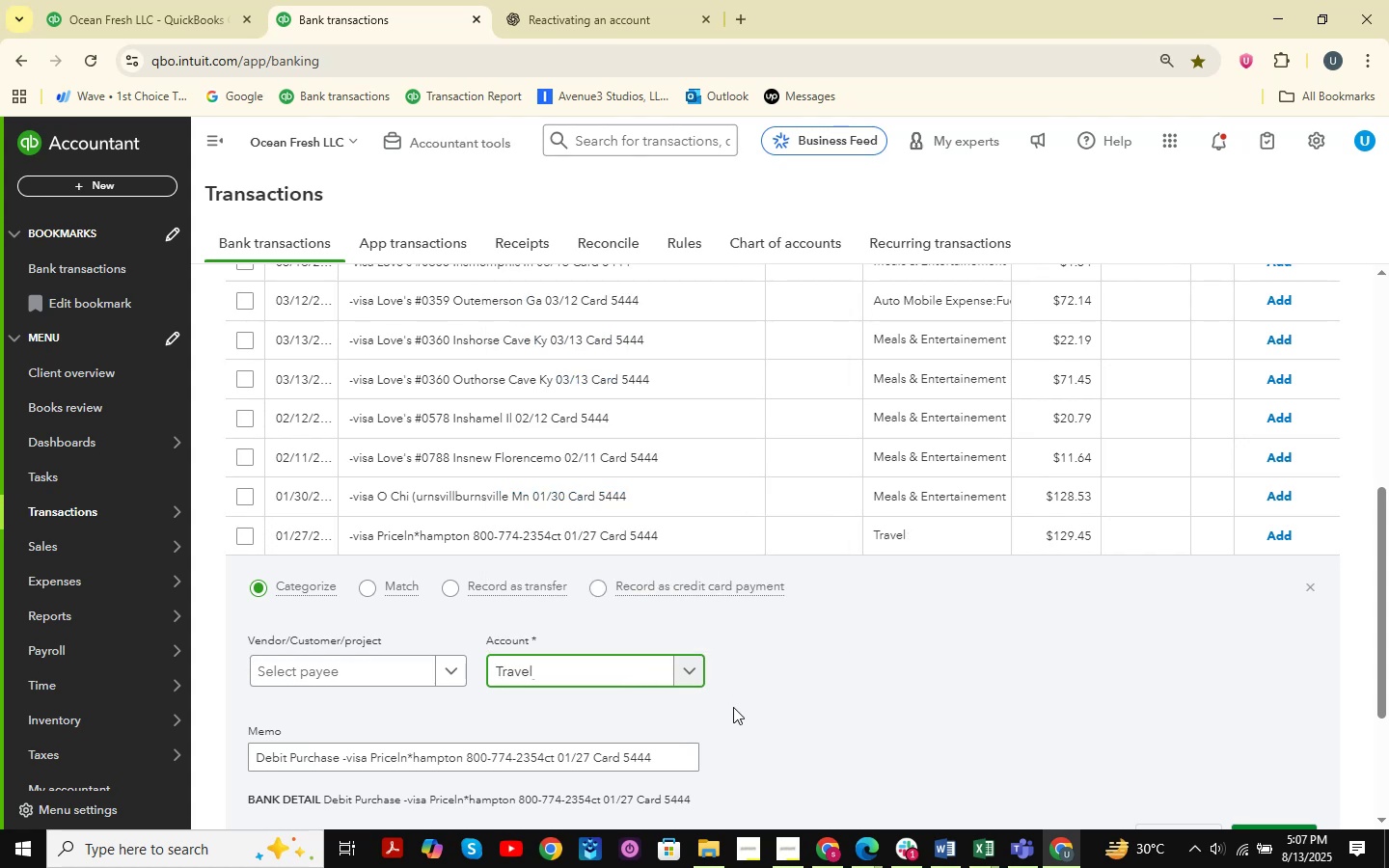 
scroll: coordinate [1025, 640], scroll_direction: down, amount: 3.0
 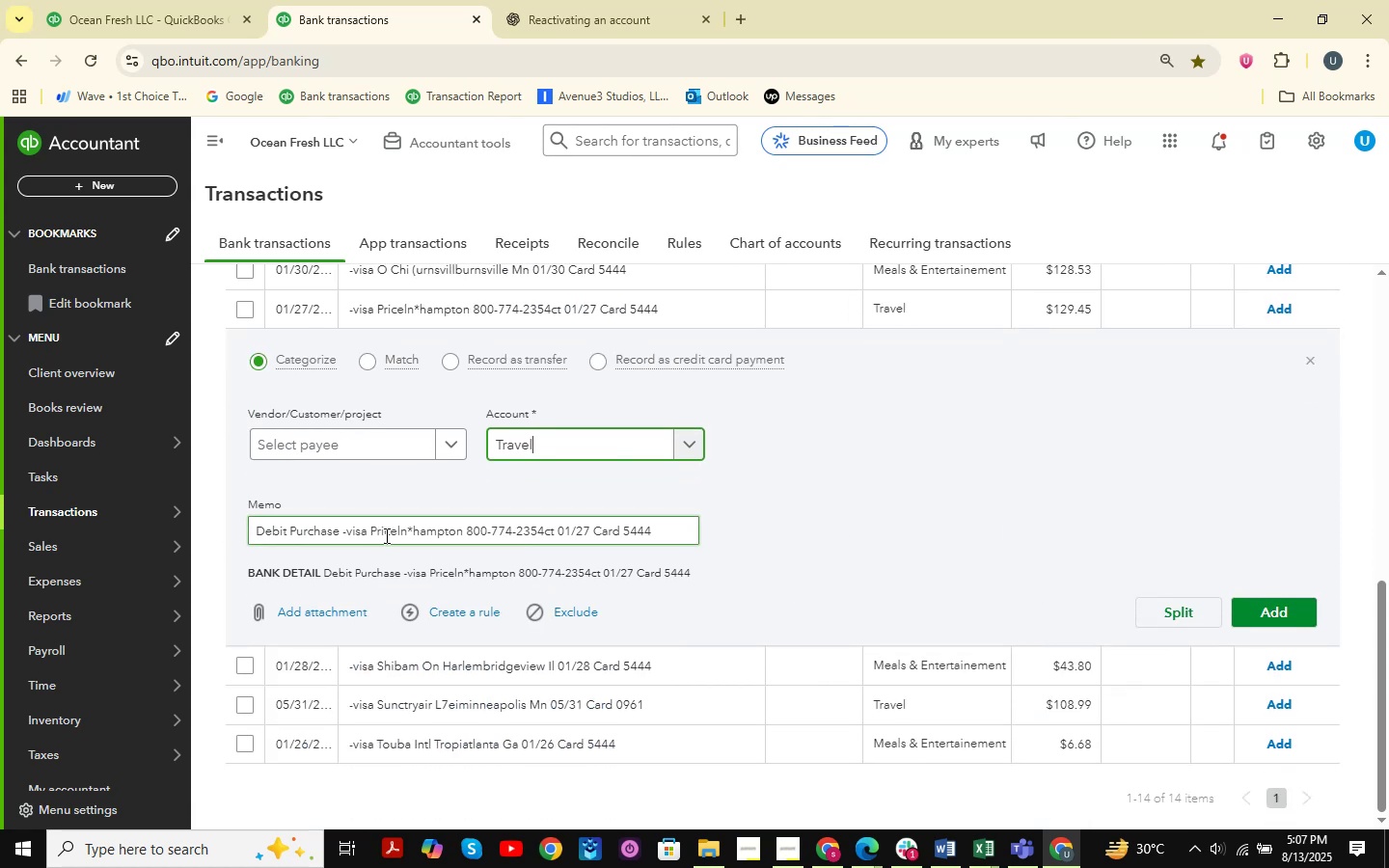 
left_click_drag(start_coordinate=[465, 535], to_coordinate=[415, 543])
 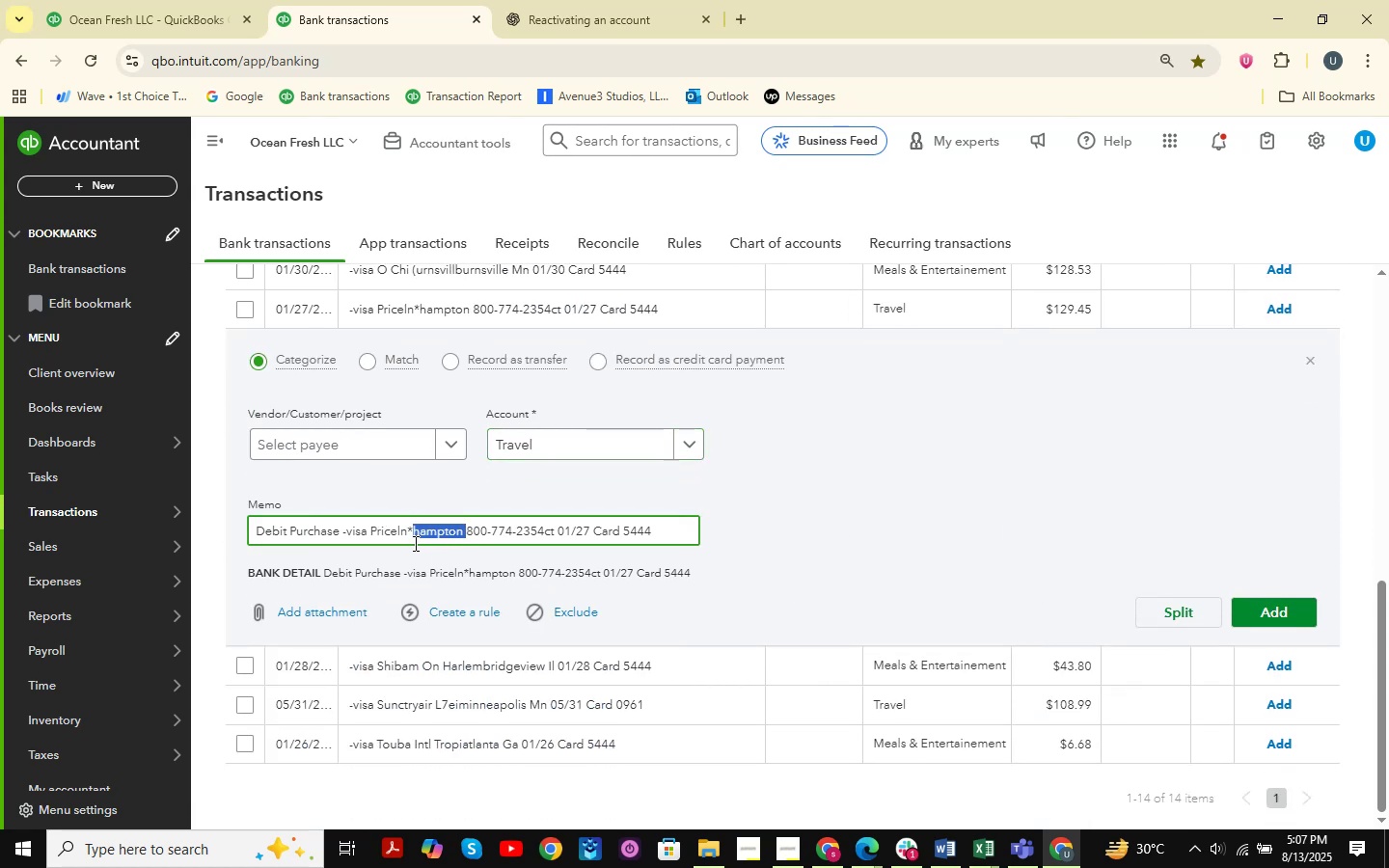 
key(Control+C)
 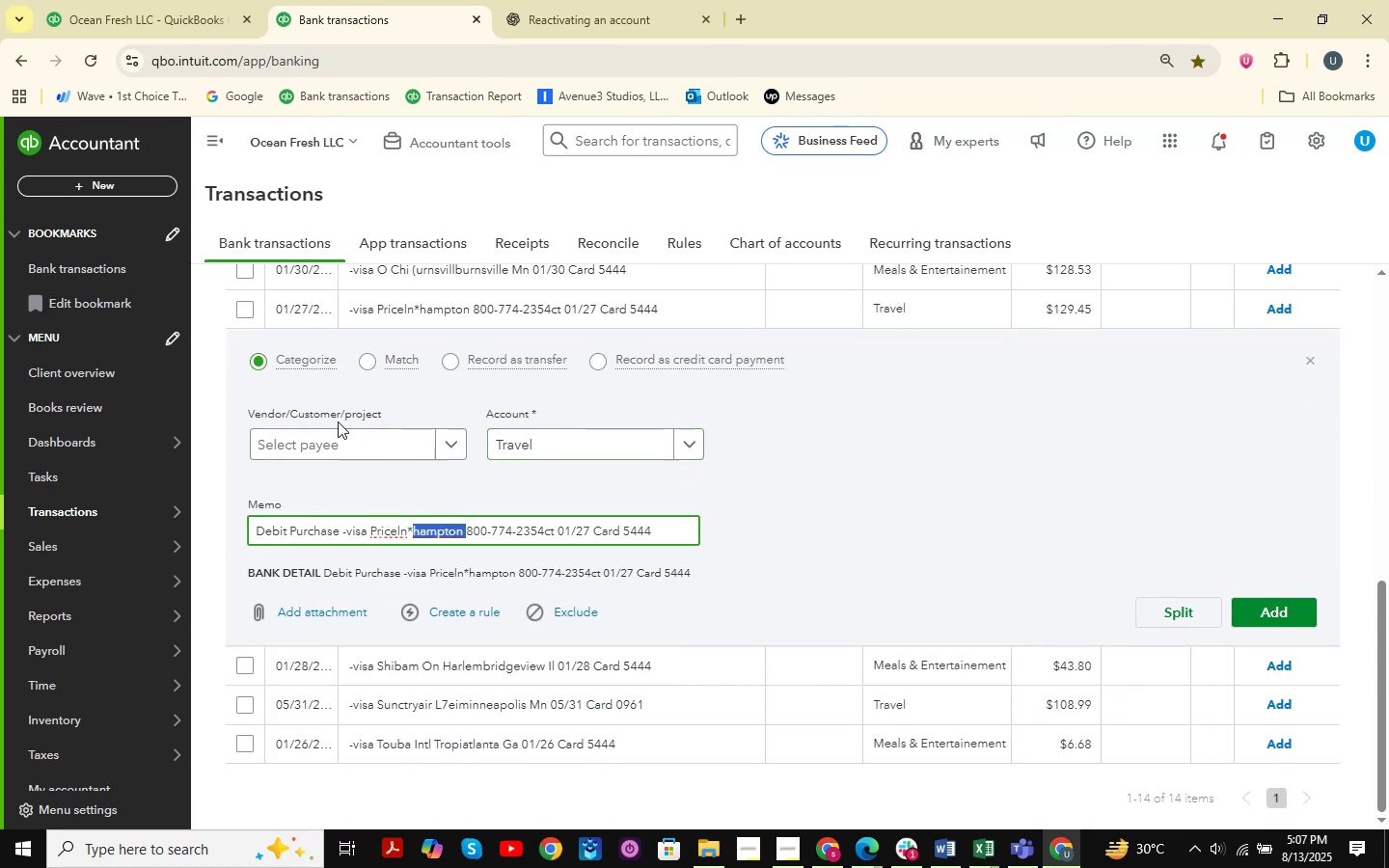 
left_click([337, 430])
 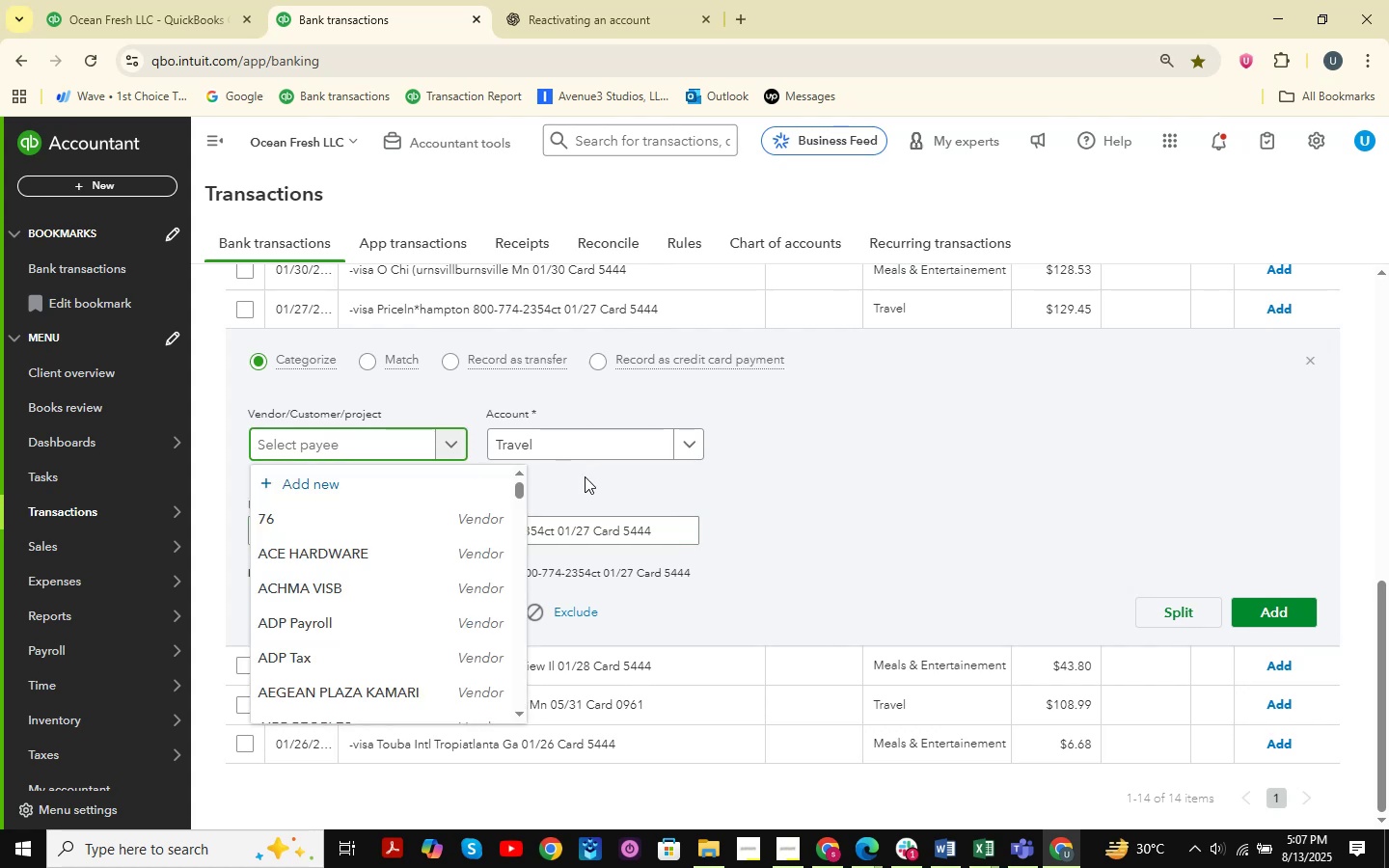 
key(Control+V)
 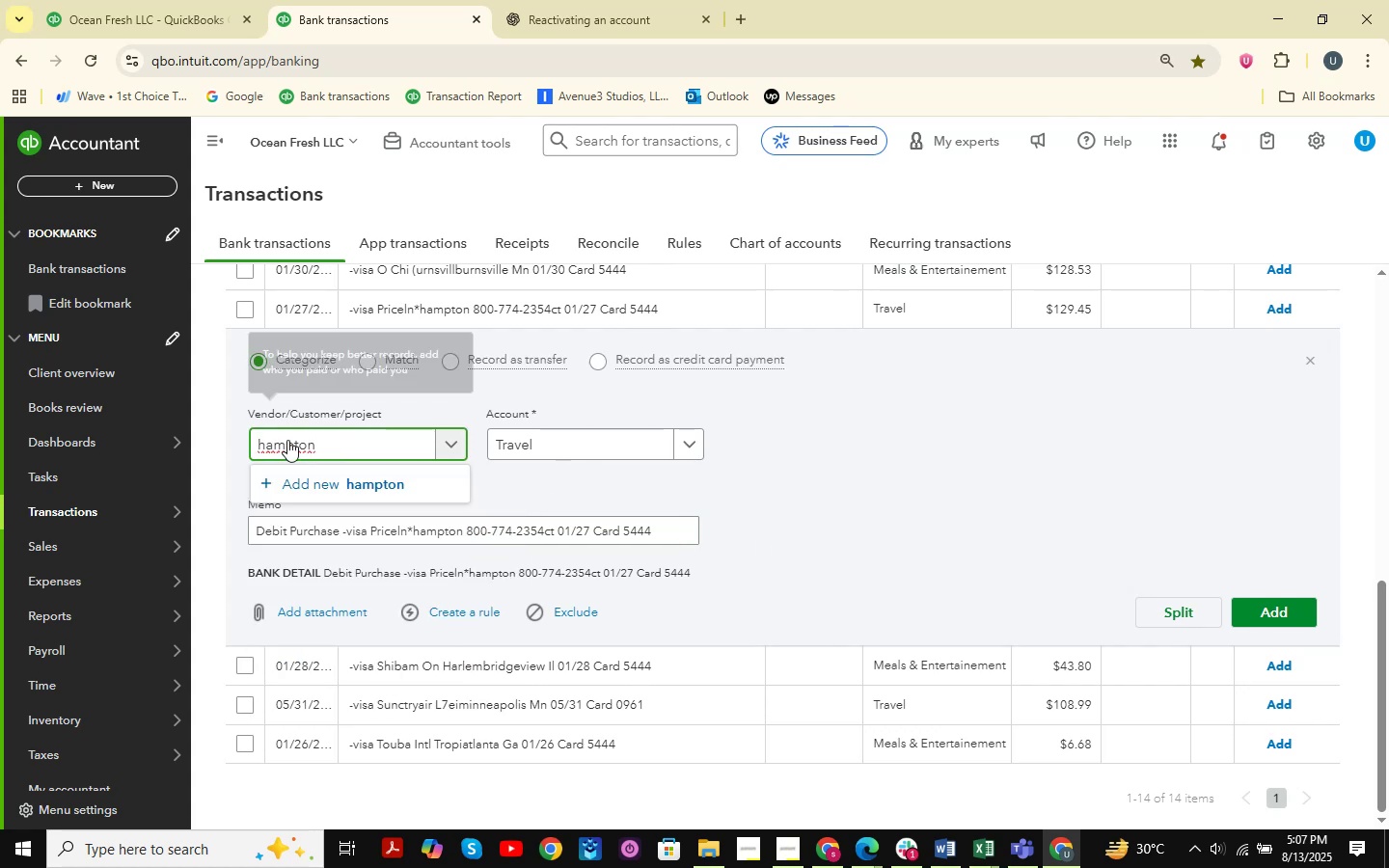 
double_click([264, 447])
 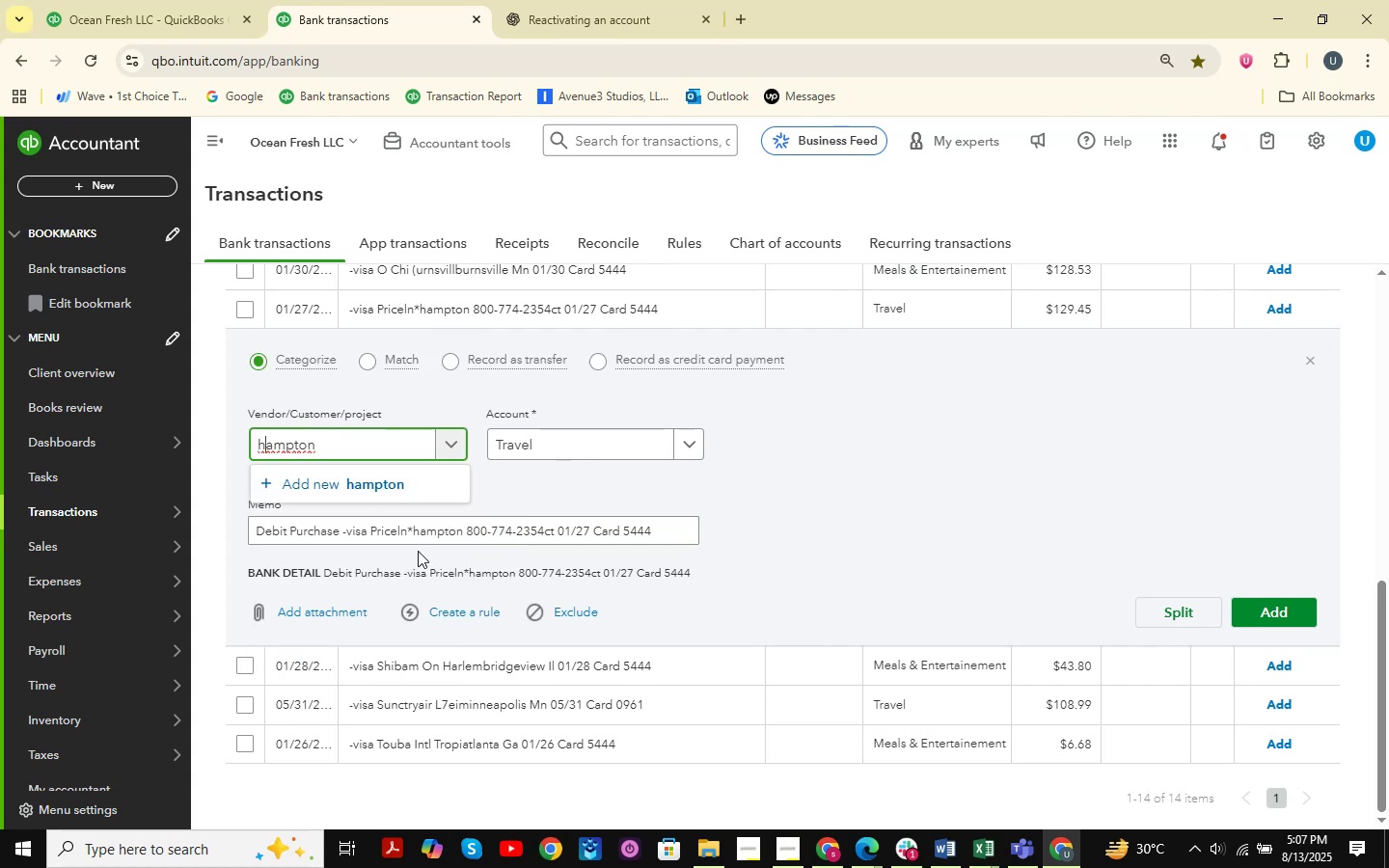 
key(Backspace)
 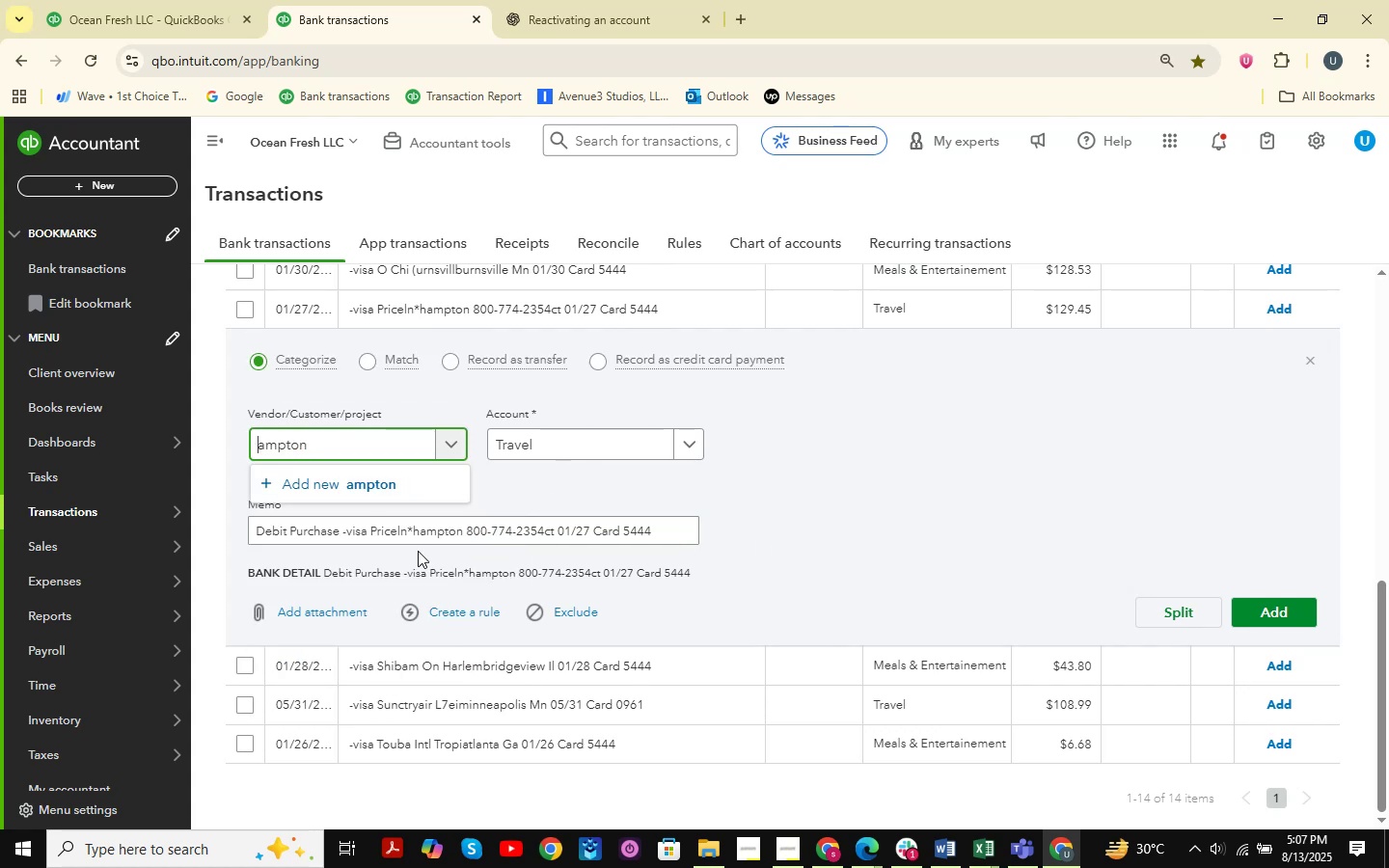 
key(CapsLock)
 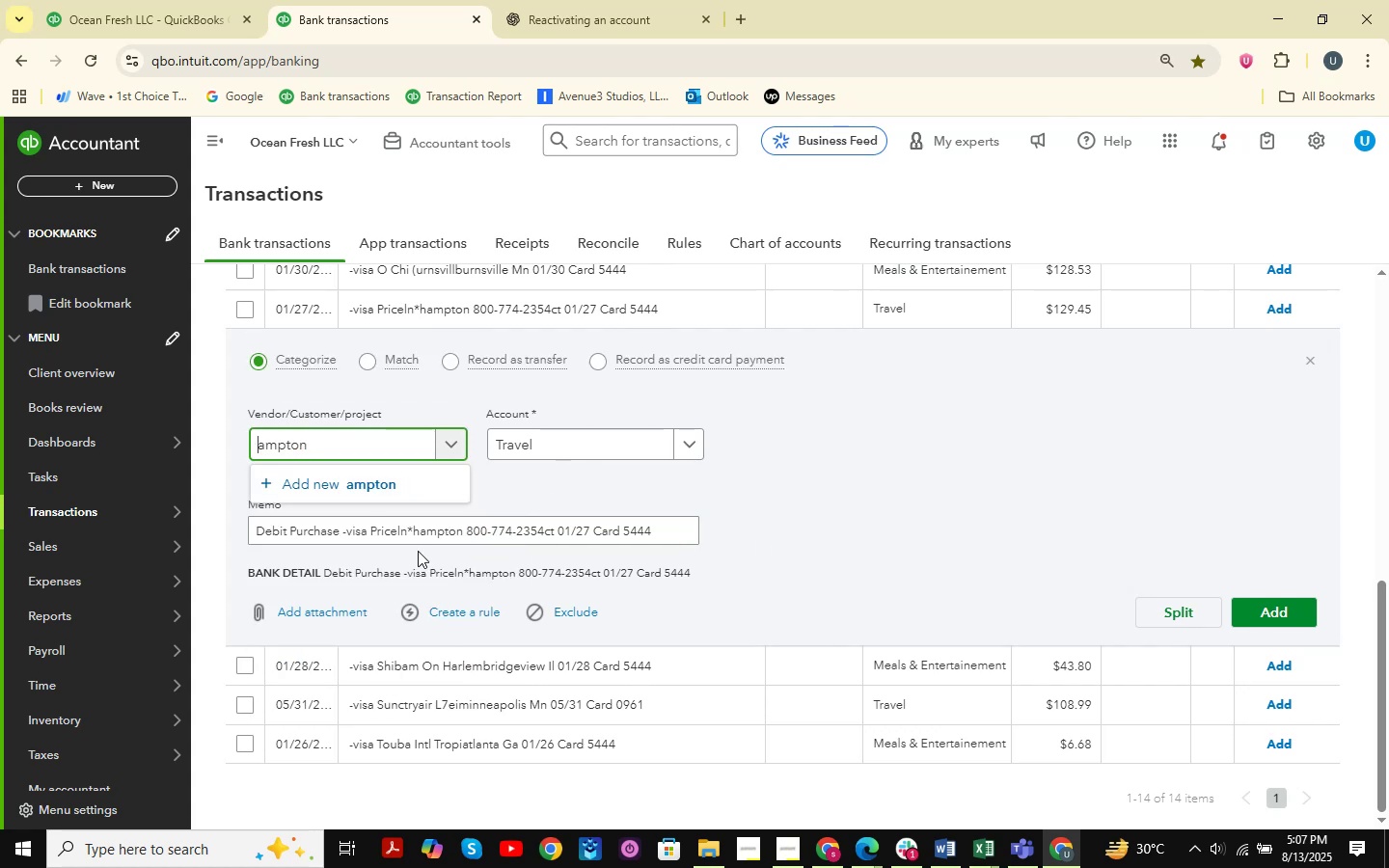 
key(H)
 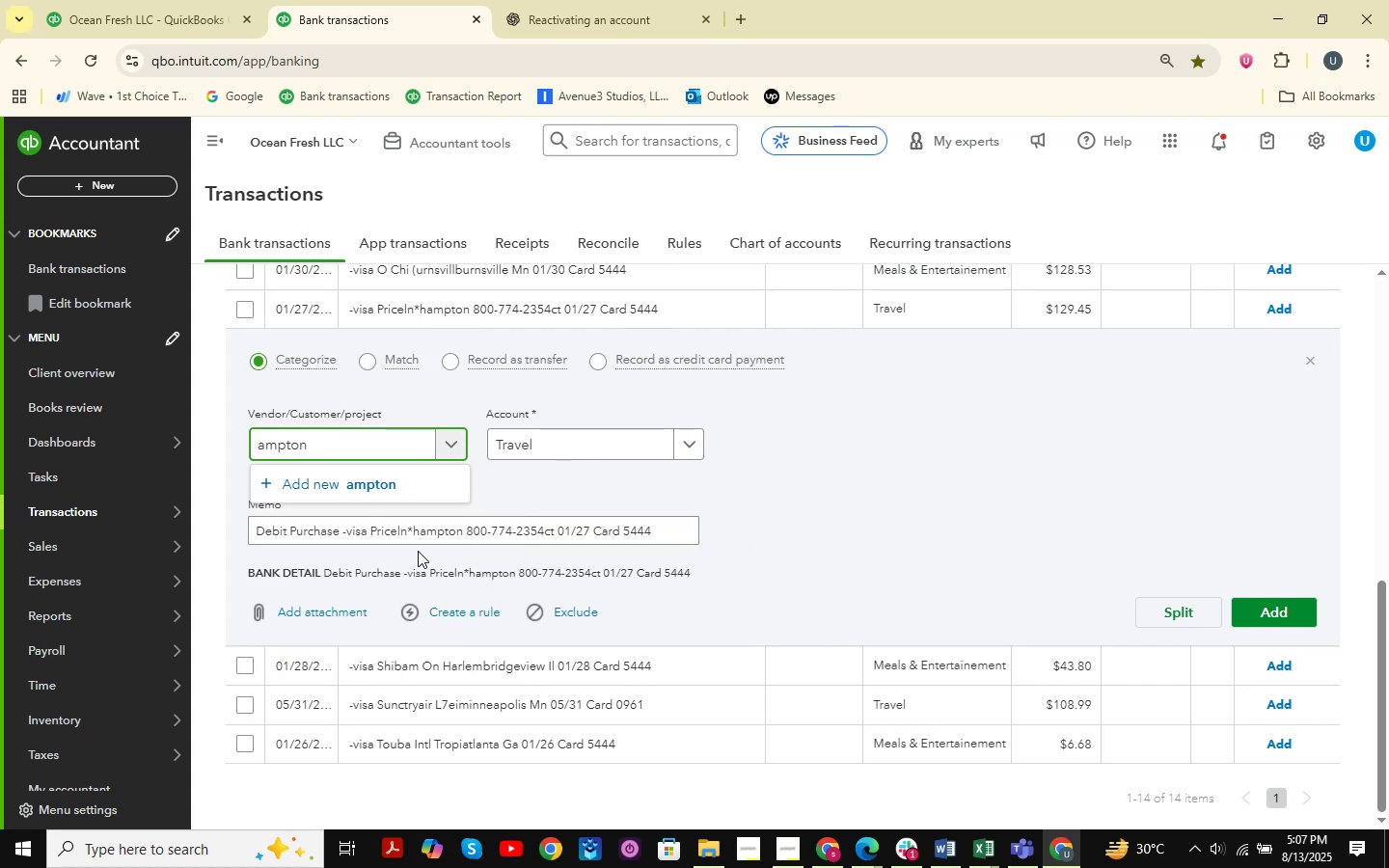 
key(CapsLock)
 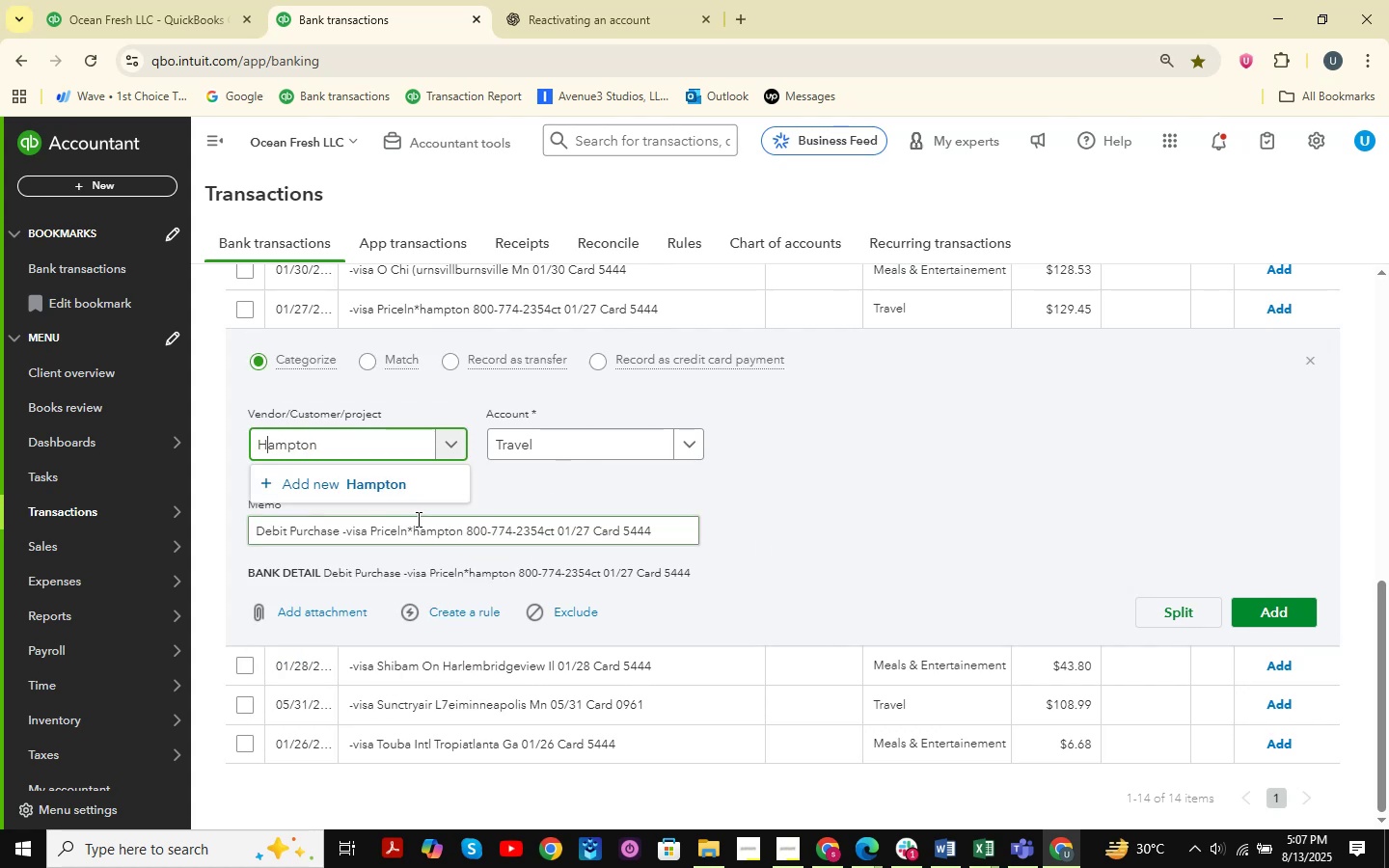 
double_click([439, 482])
 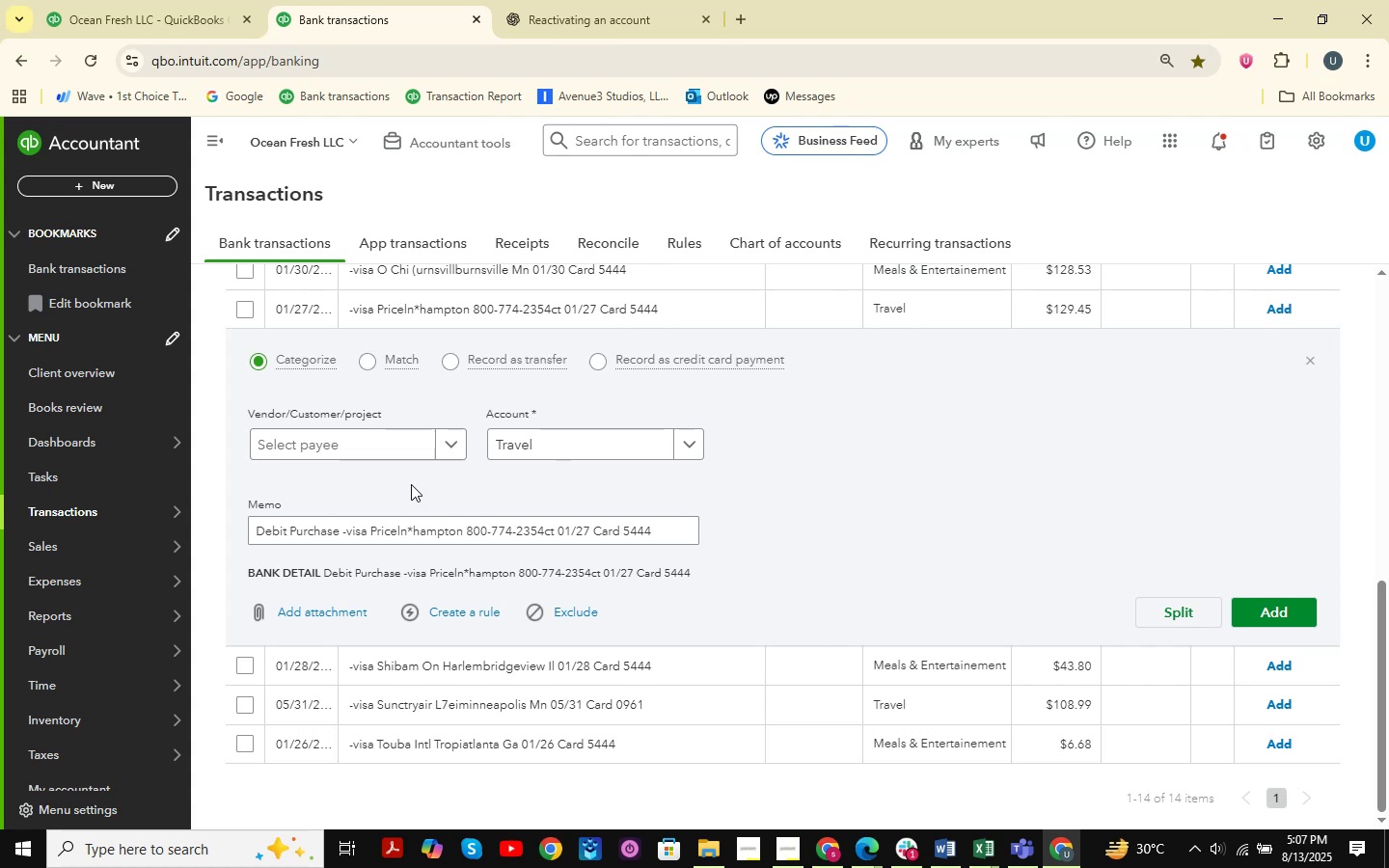 
left_click([313, 450])
 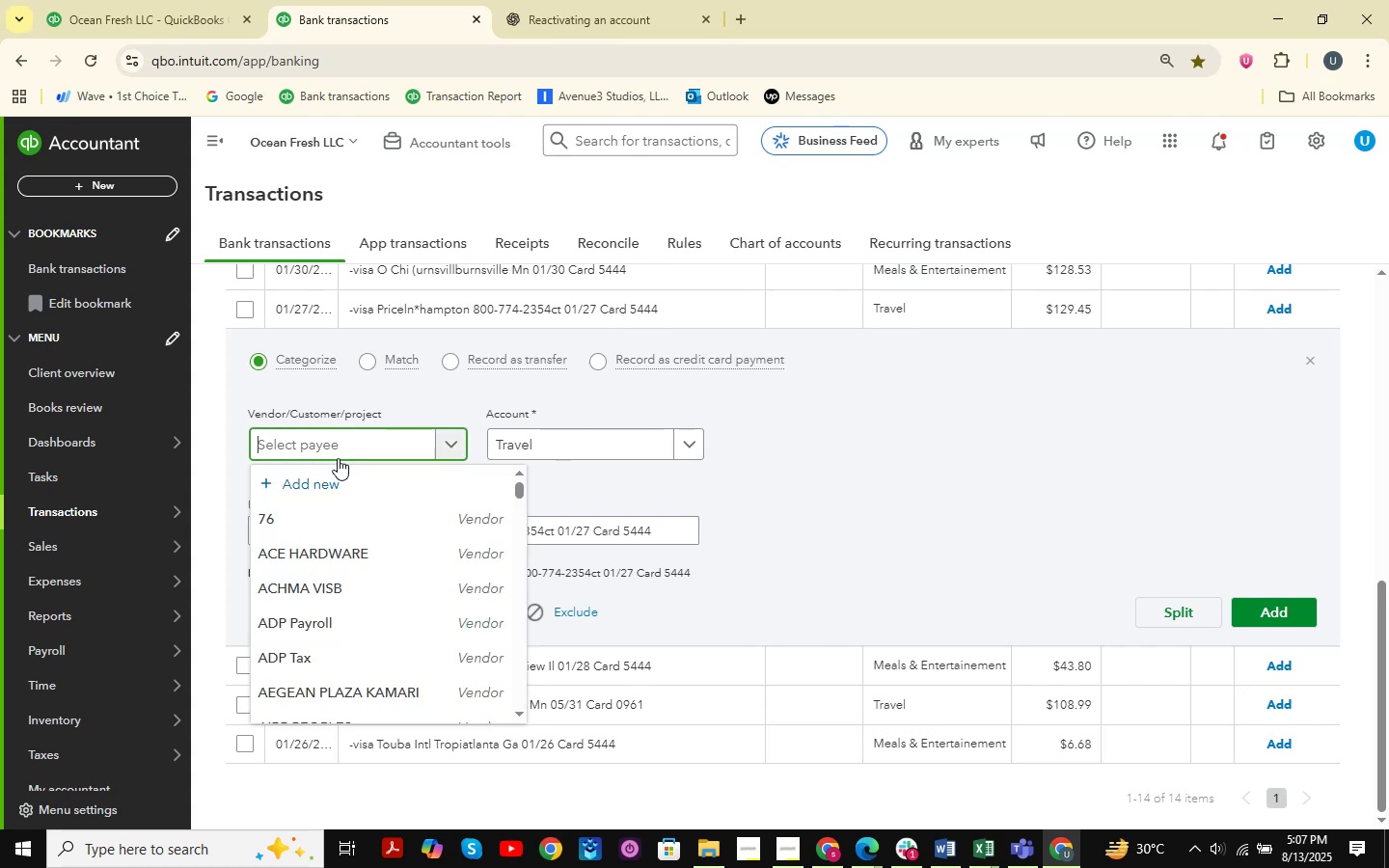 
type(Hampton )
 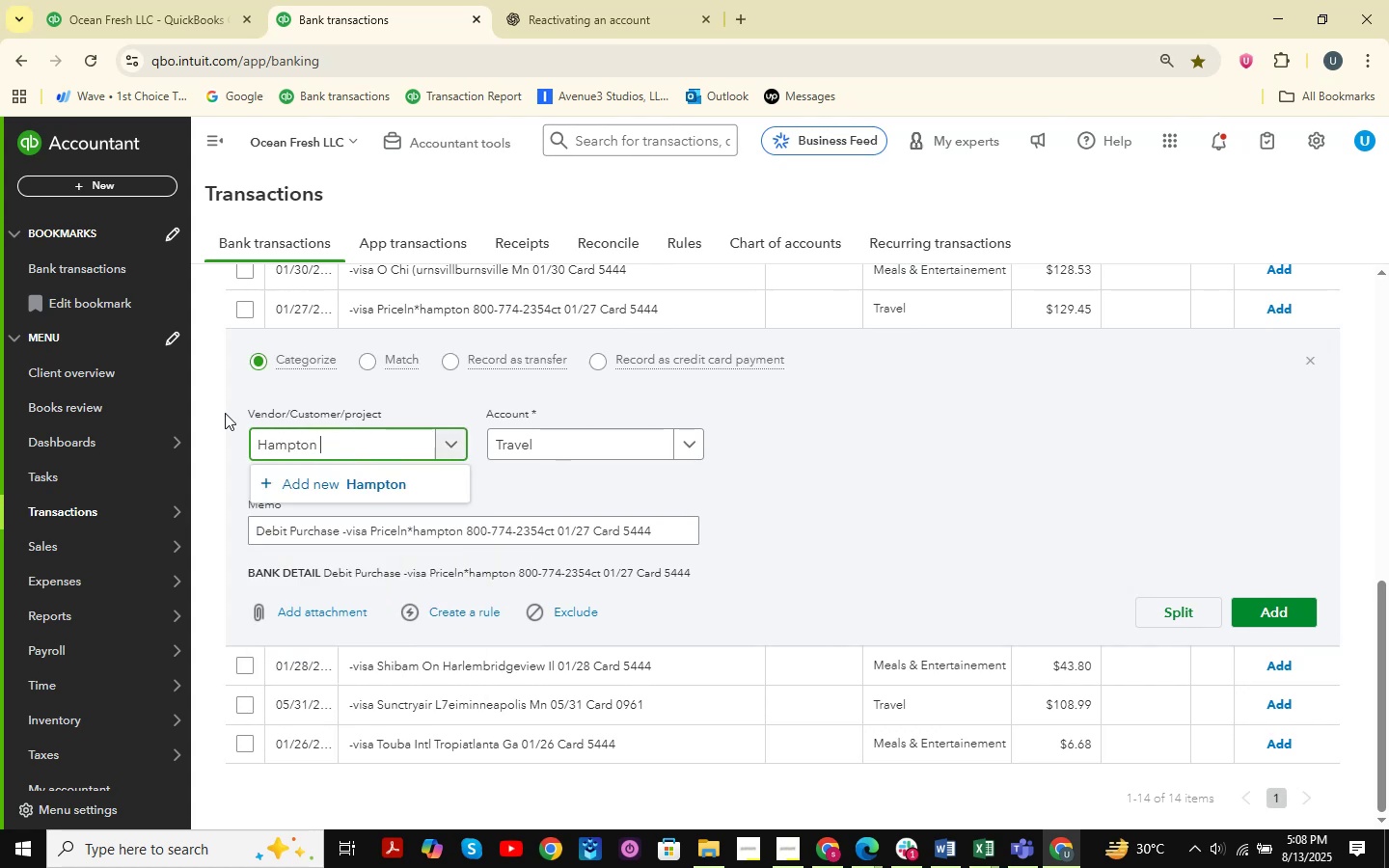 
wait(6.14)
 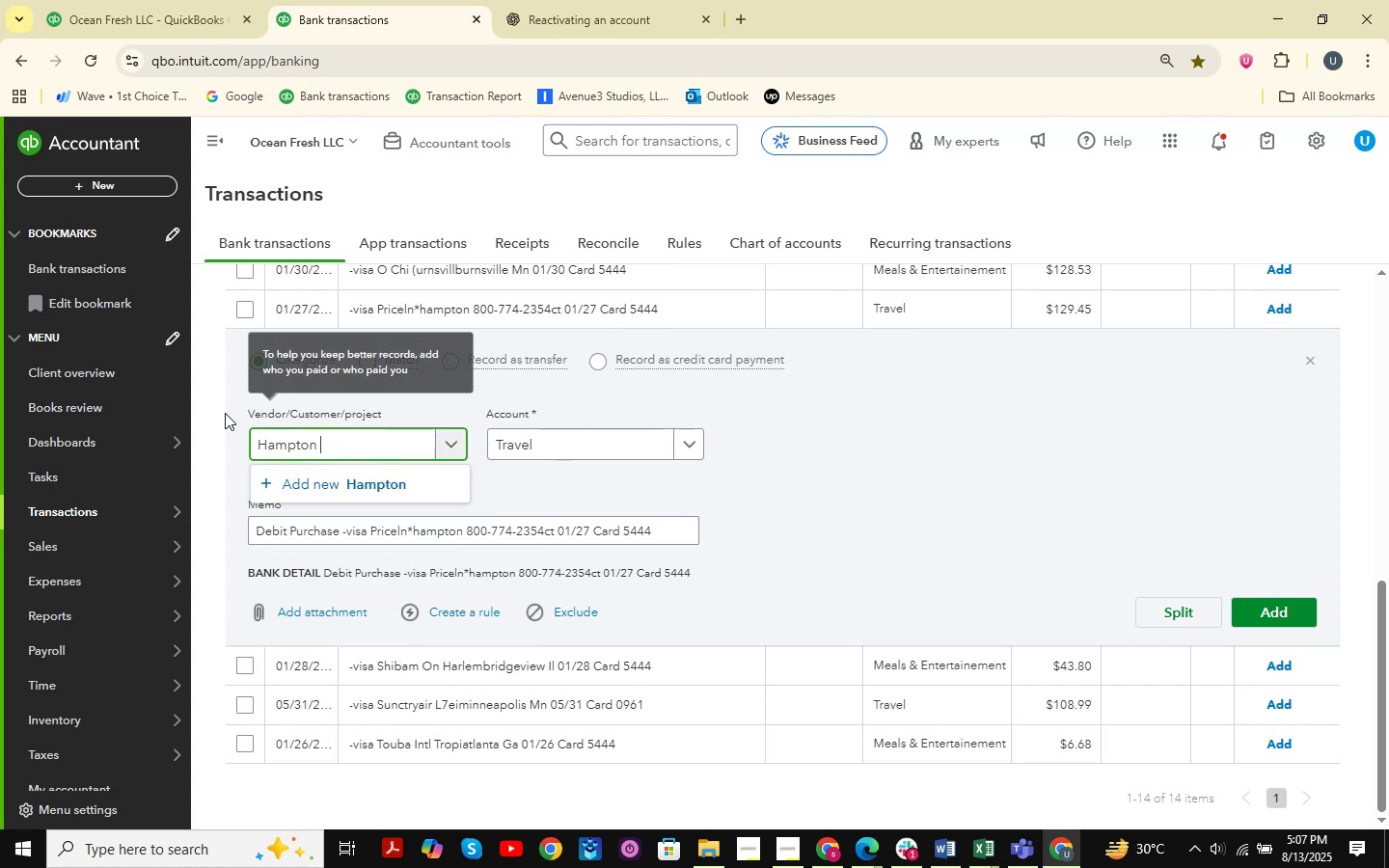 
left_click([329, 492])
 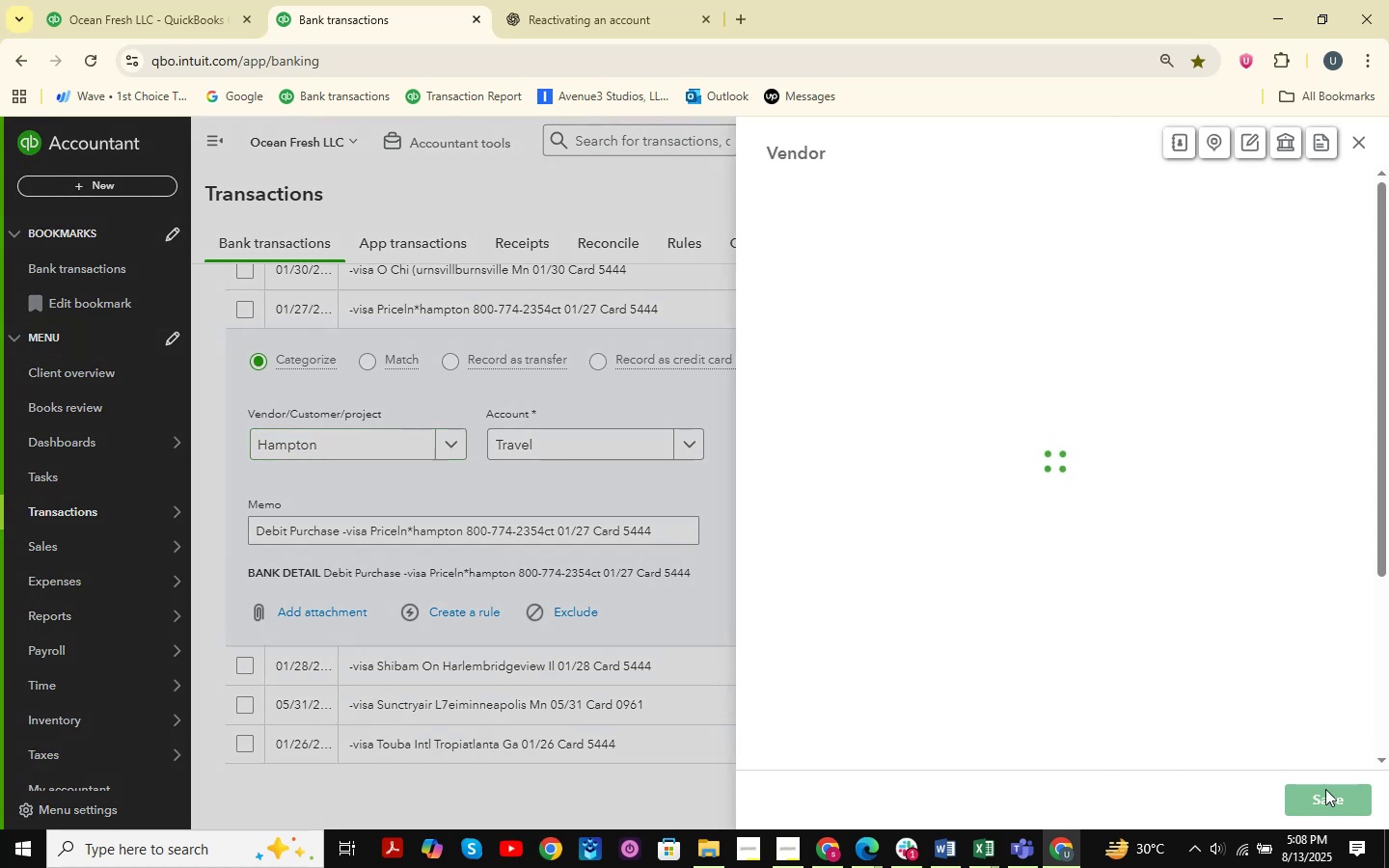 
left_click([1322, 789])
 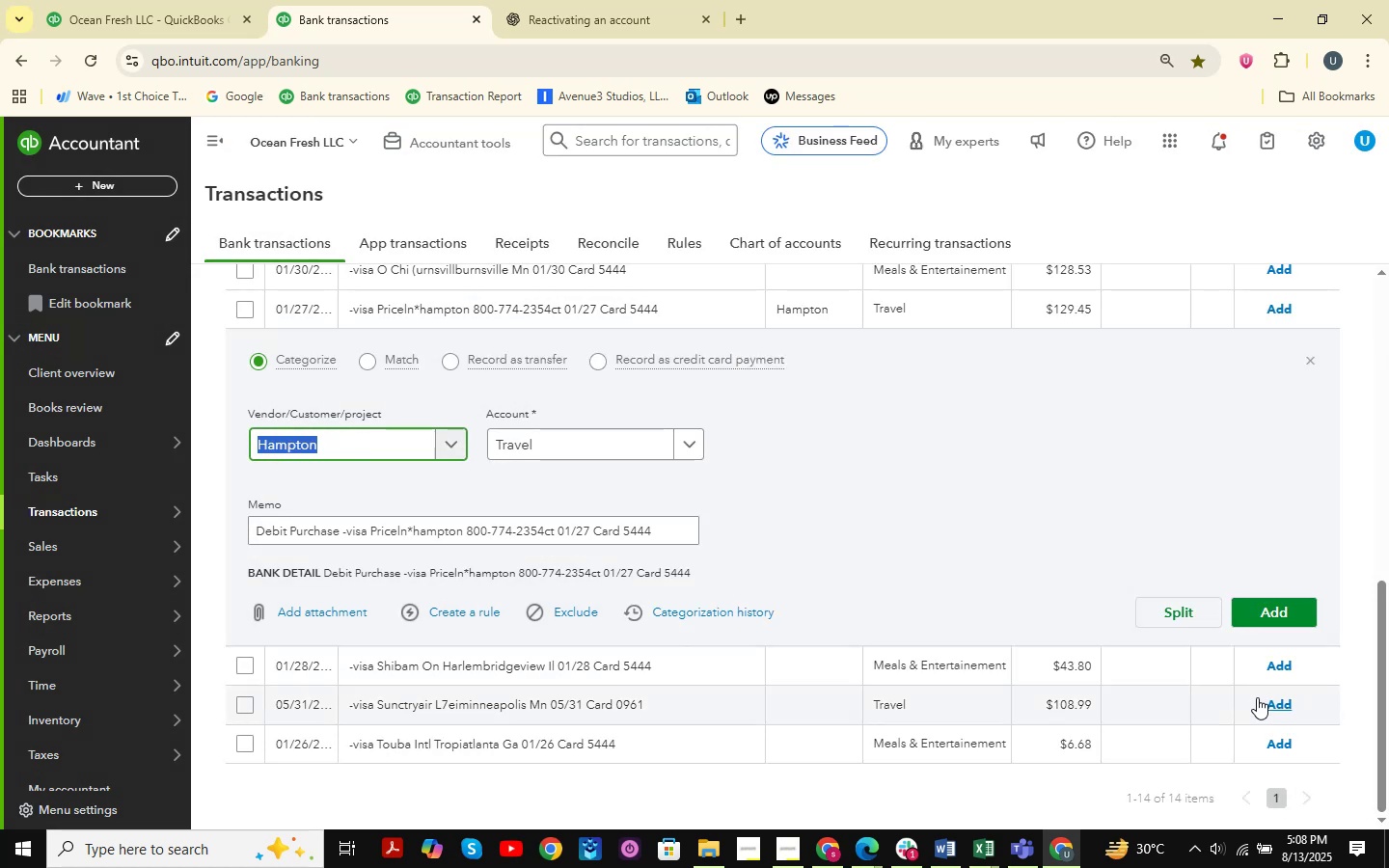 
left_click([1297, 612])
 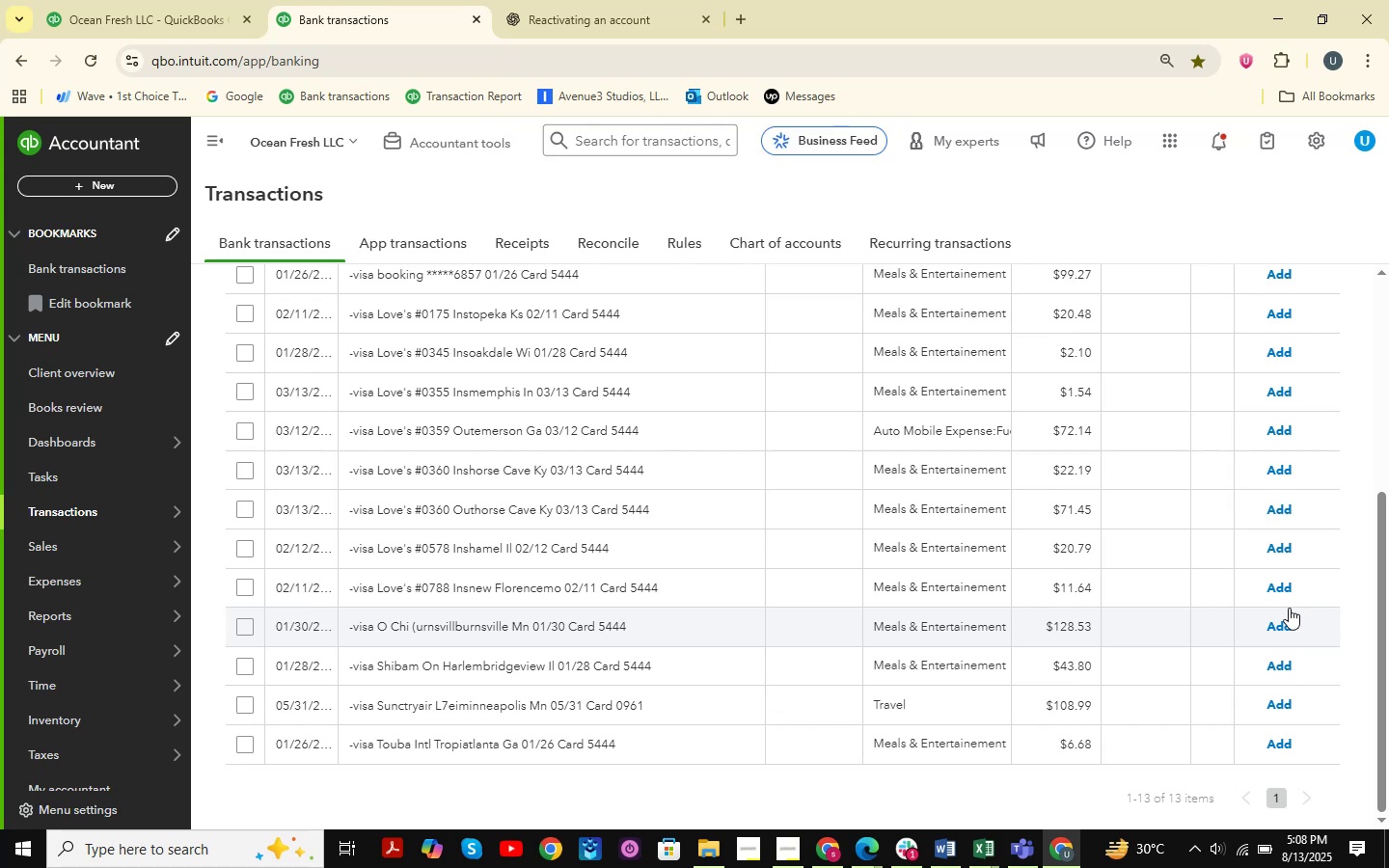 
wait(13.66)
 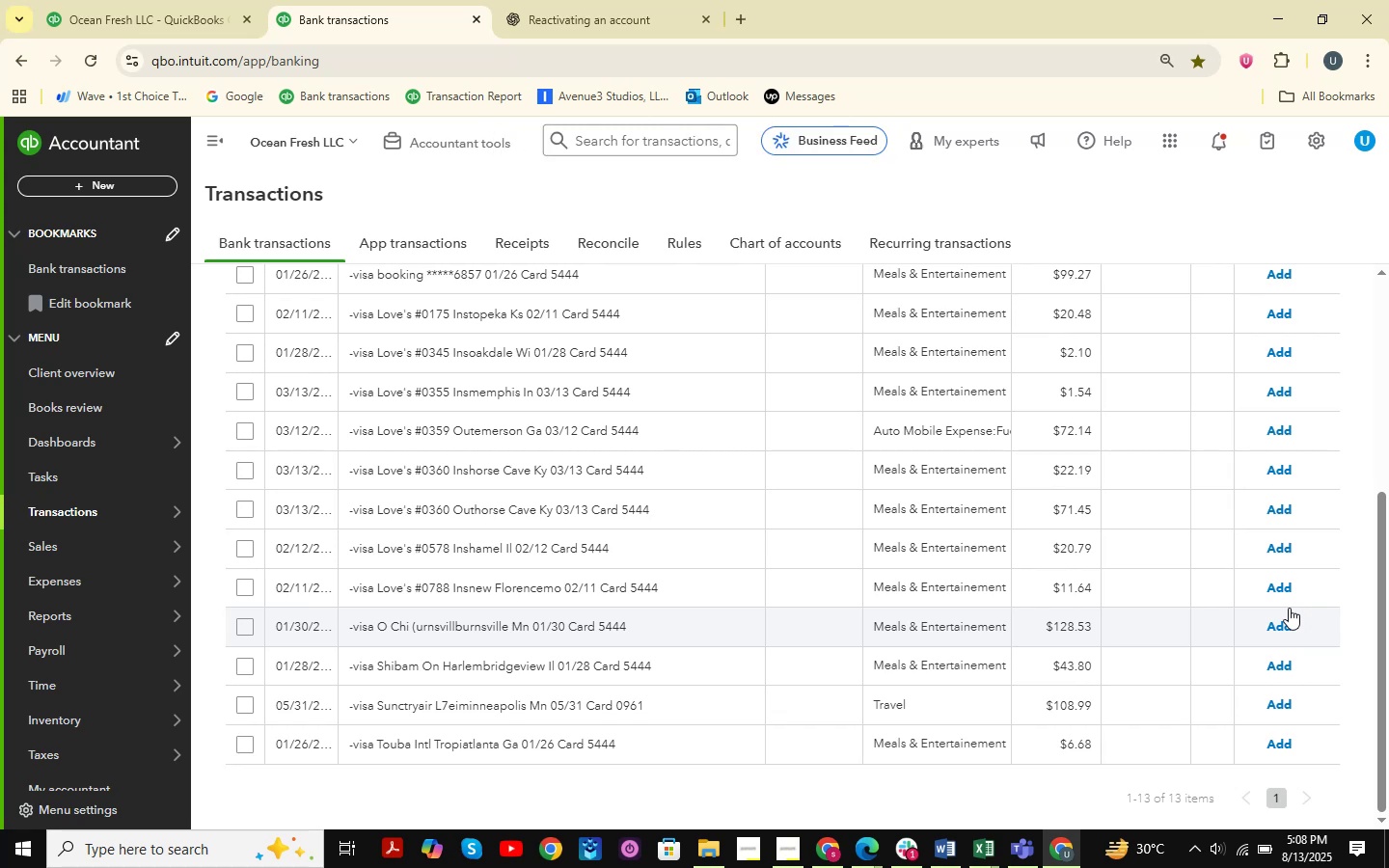 
scroll: coordinate [859, 566], scroll_direction: none, amount: 0.0
 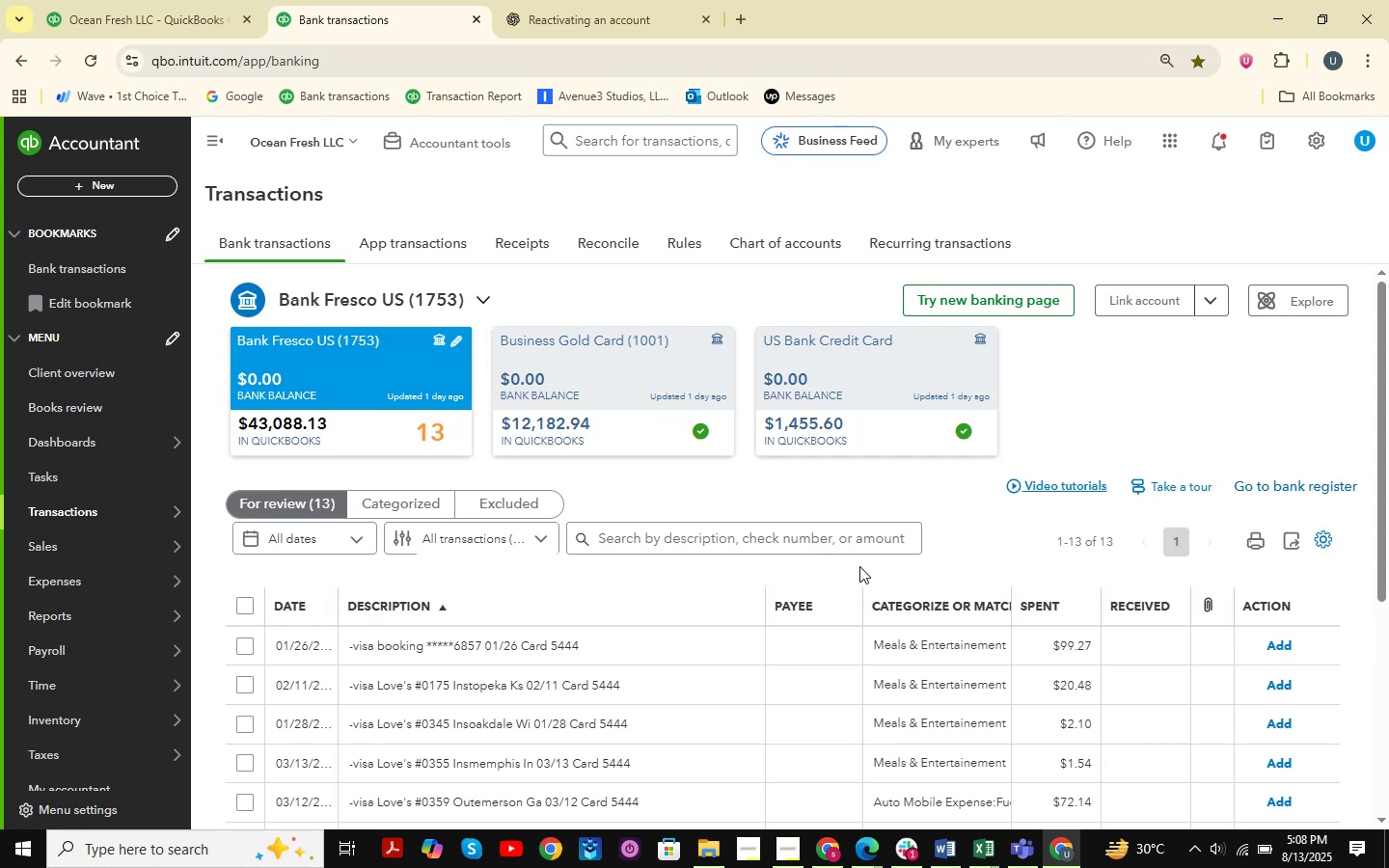 
scroll: coordinate [713, 607], scroll_direction: down, amount: 3.0
 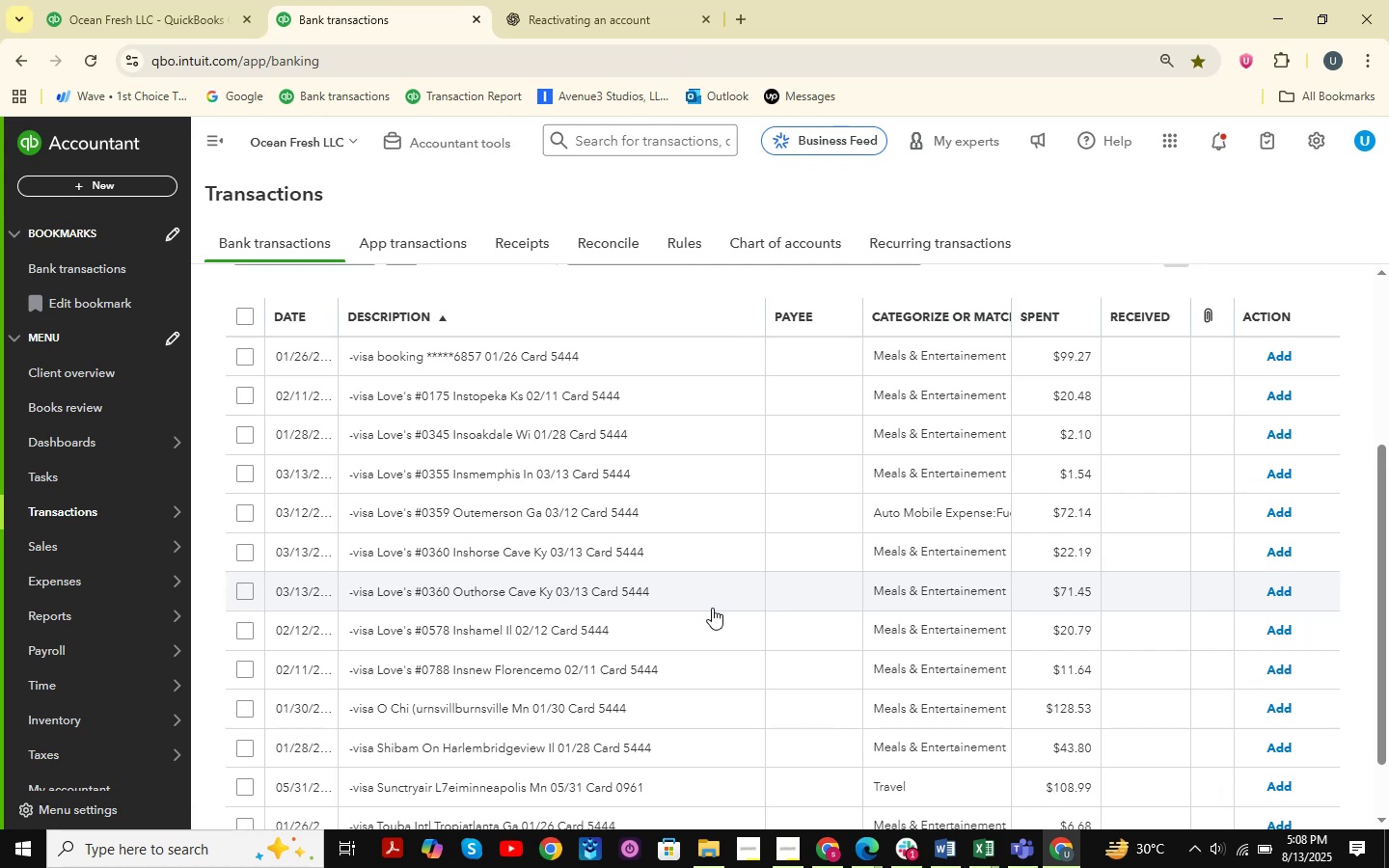 
wait(31.4)
 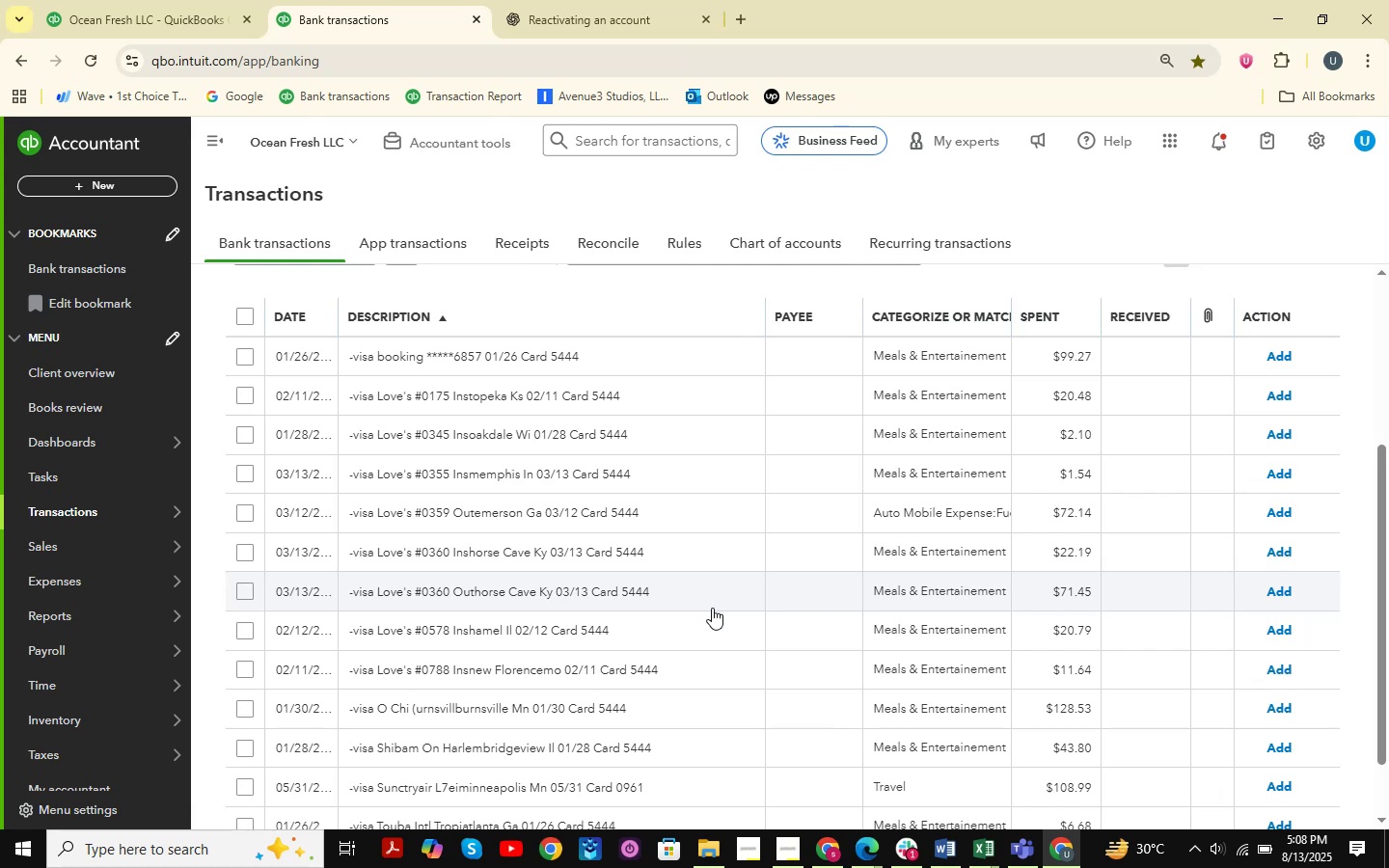 
scroll: coordinate [579, 528], scroll_direction: down, amount: 4.0
 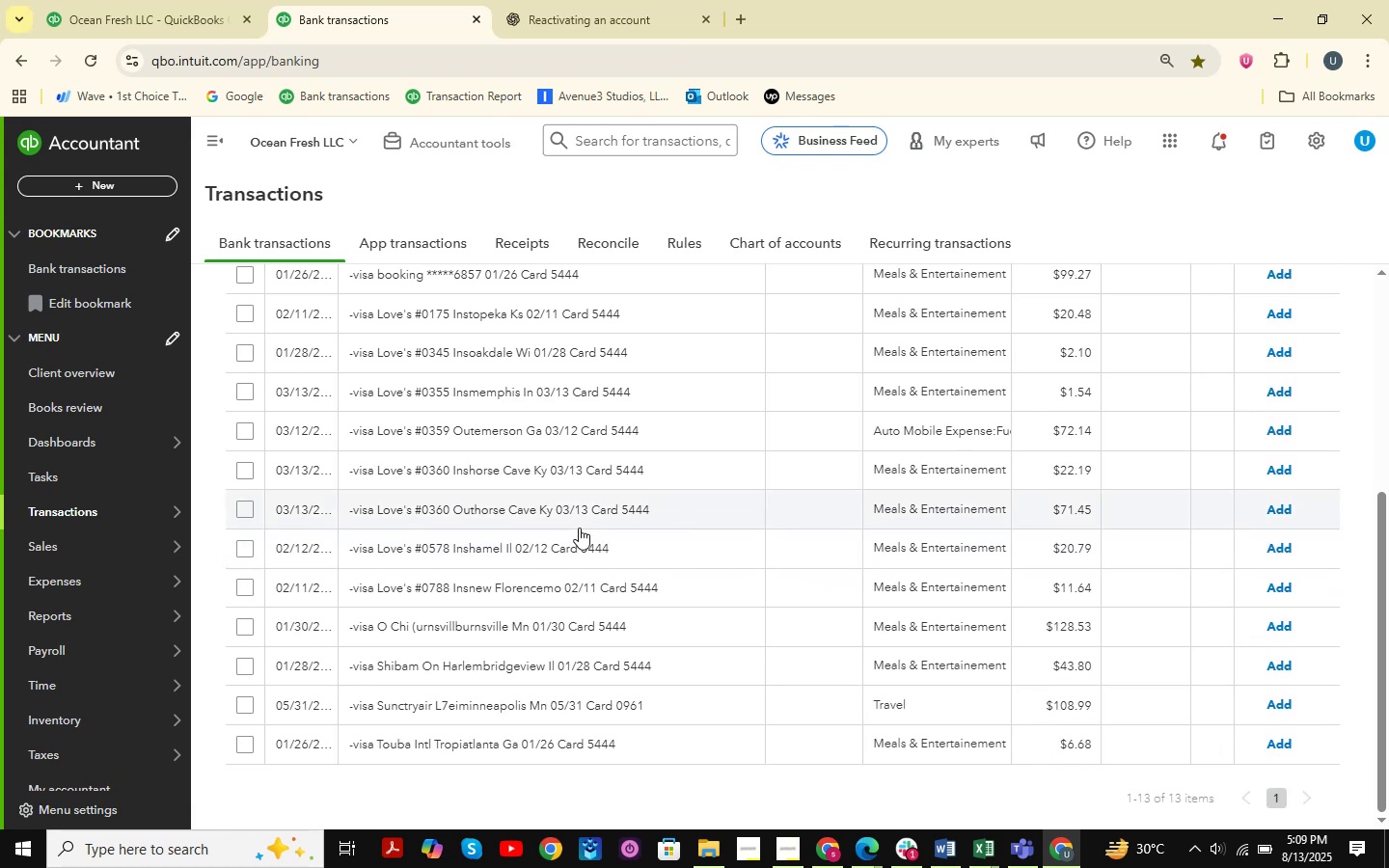 
scroll: coordinate [579, 528], scroll_direction: up, amount: 2.0
 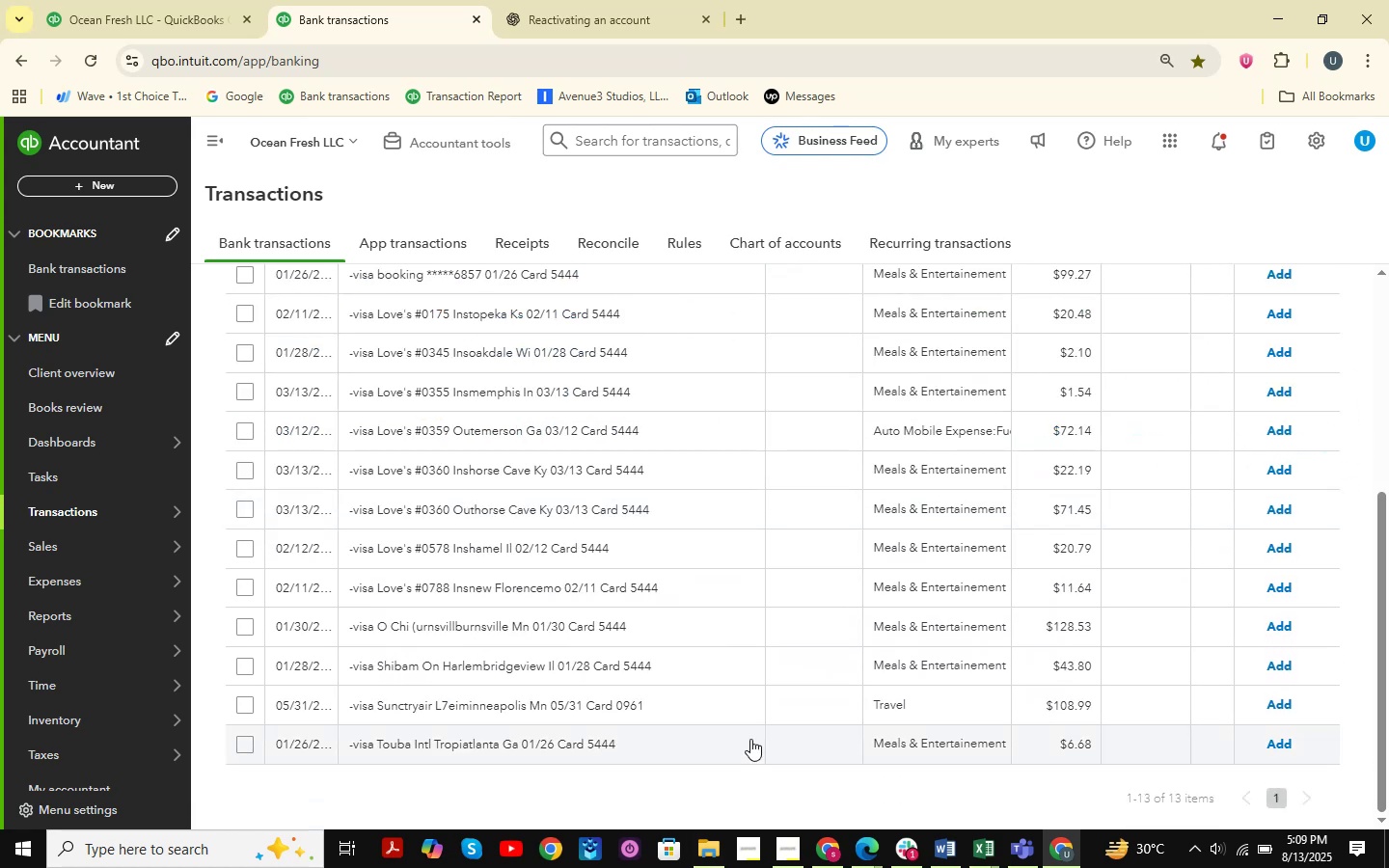 
left_click([631, 713])
 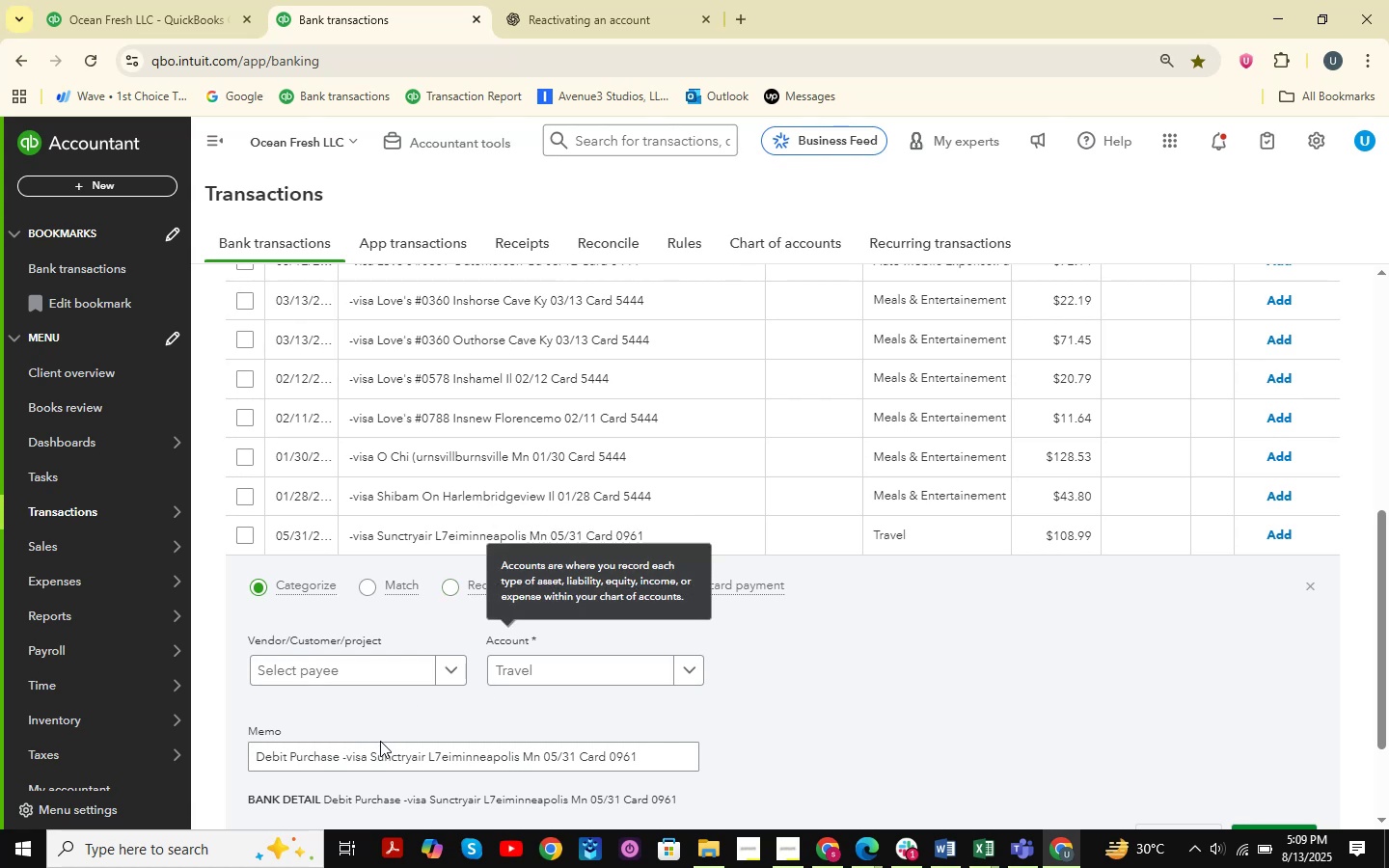 
left_click_drag(start_coordinate=[665, 758], to_coordinate=[80, 720])
 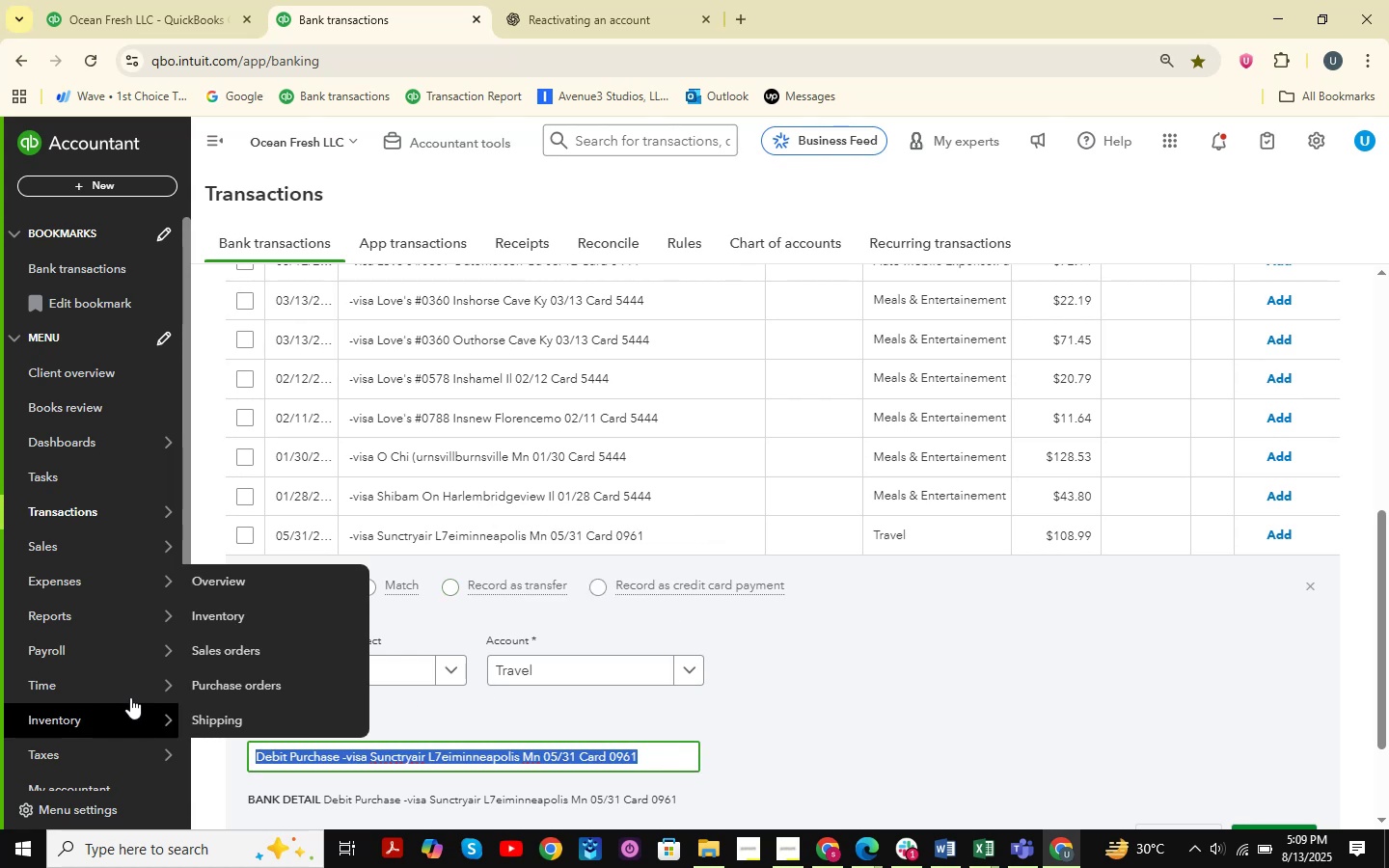 
key(Control+C)
 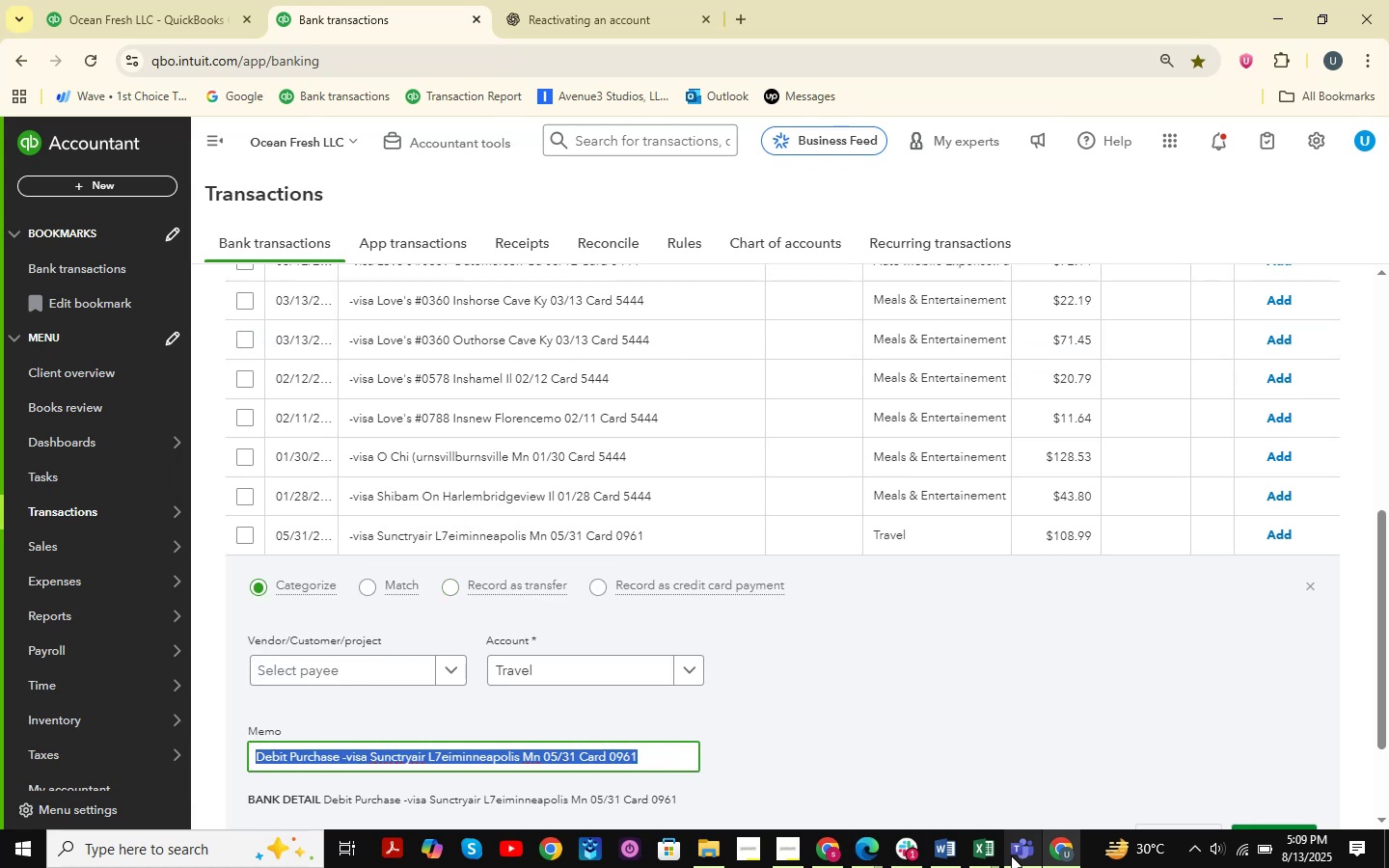 
double_click([1107, 707])
 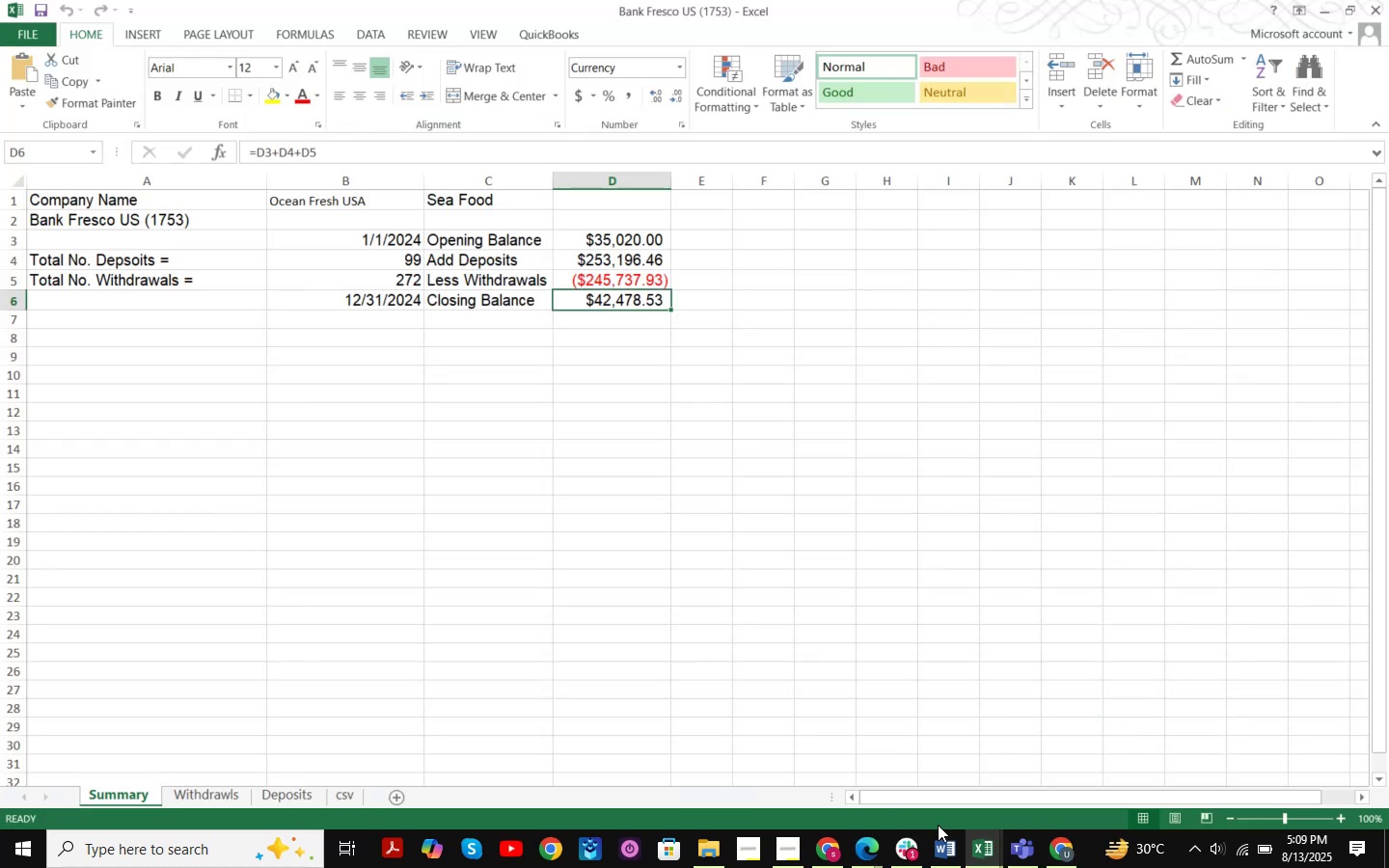 
left_click([970, 850])
 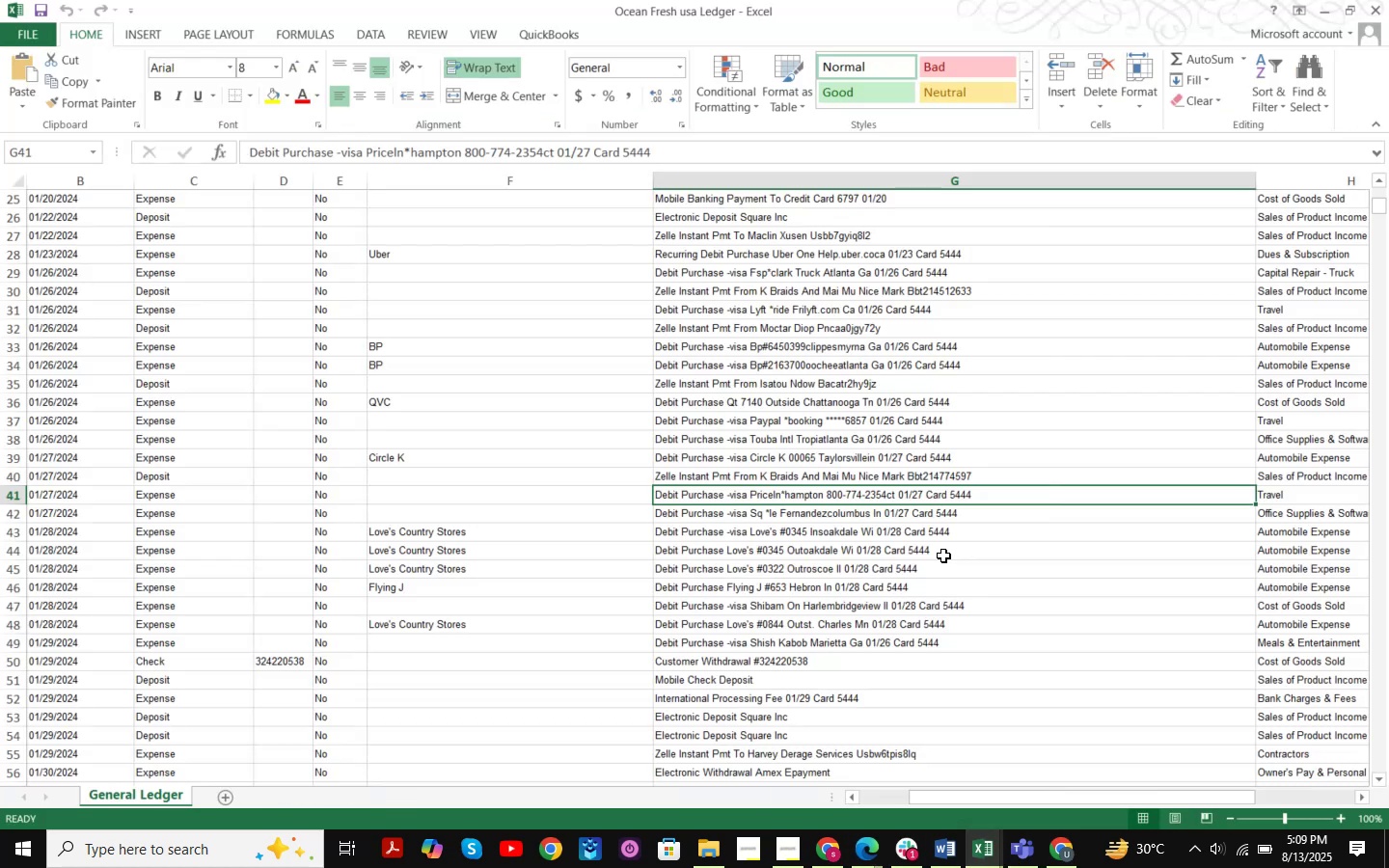 
key(Control+ControlLeft)
 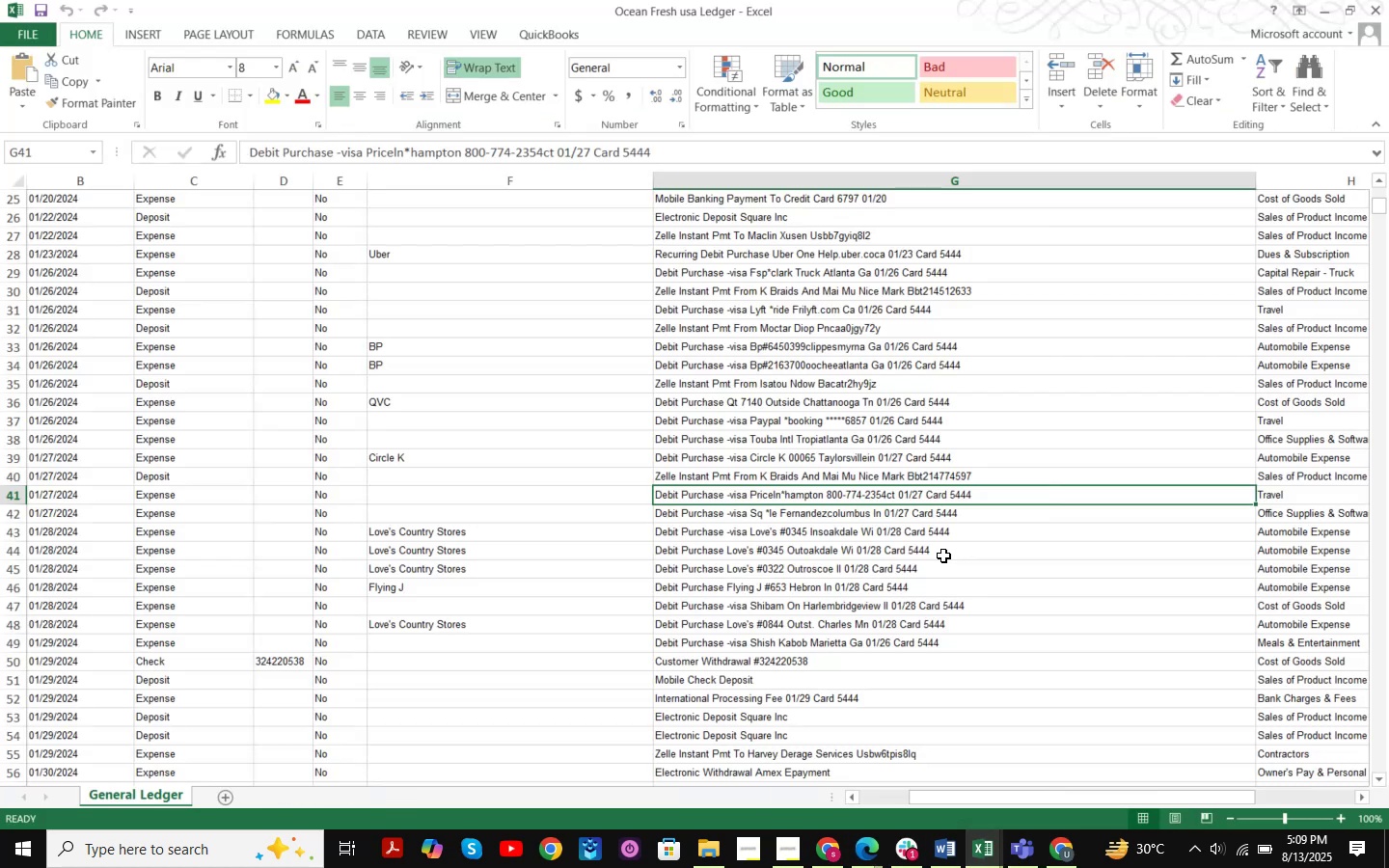 
key(Control+F)
 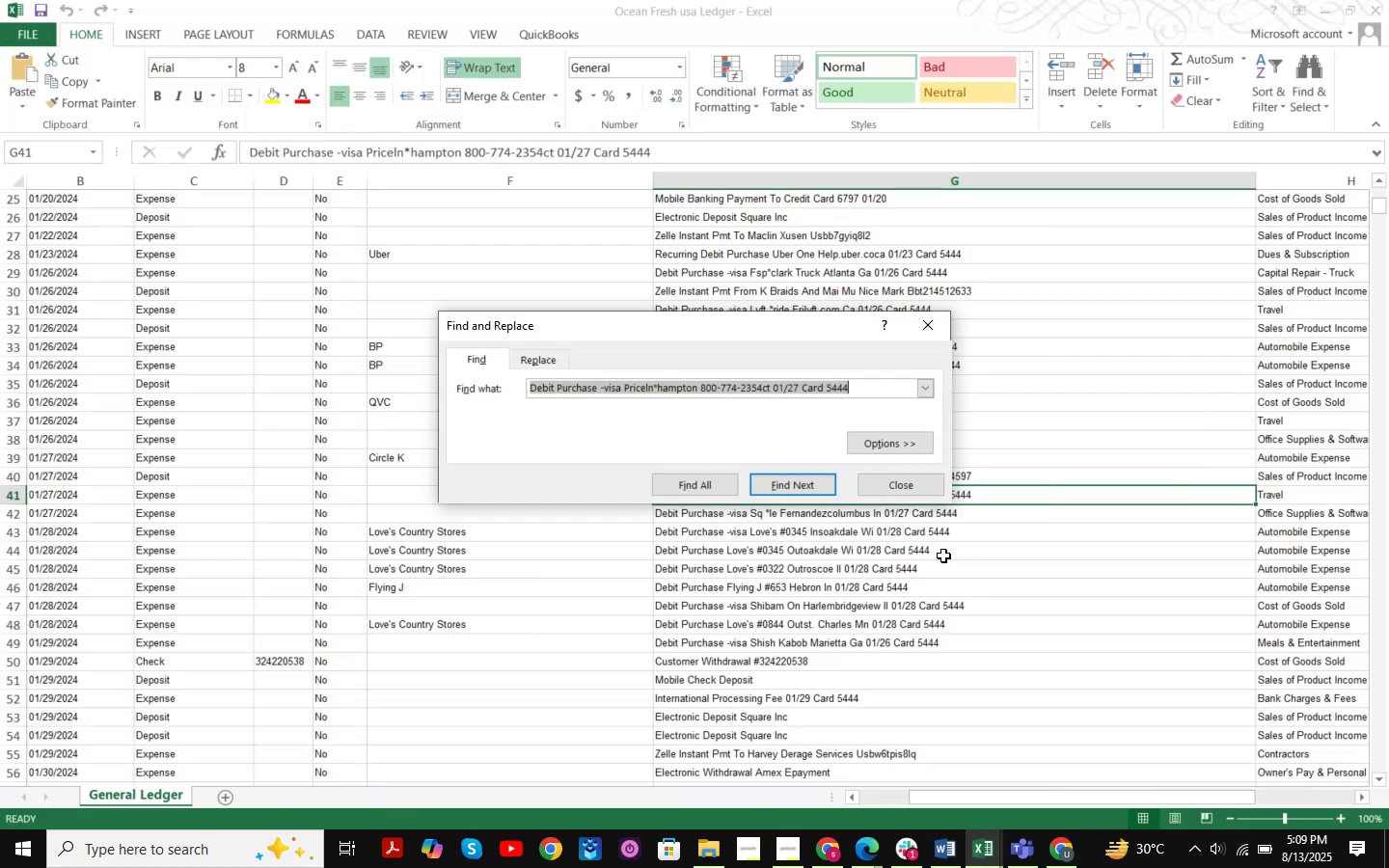 
key(Control+ControlLeft)
 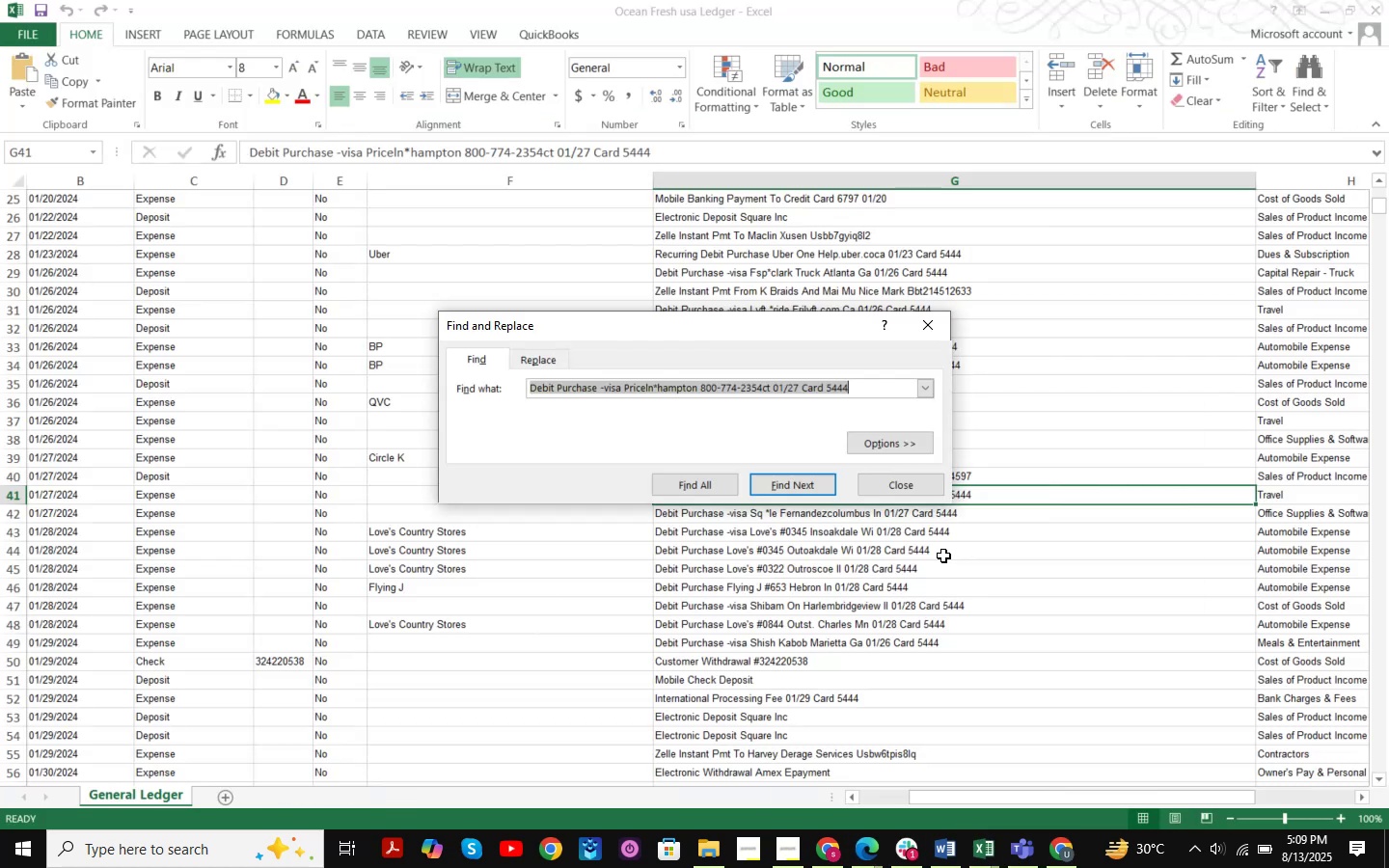 
key(Control+V)
 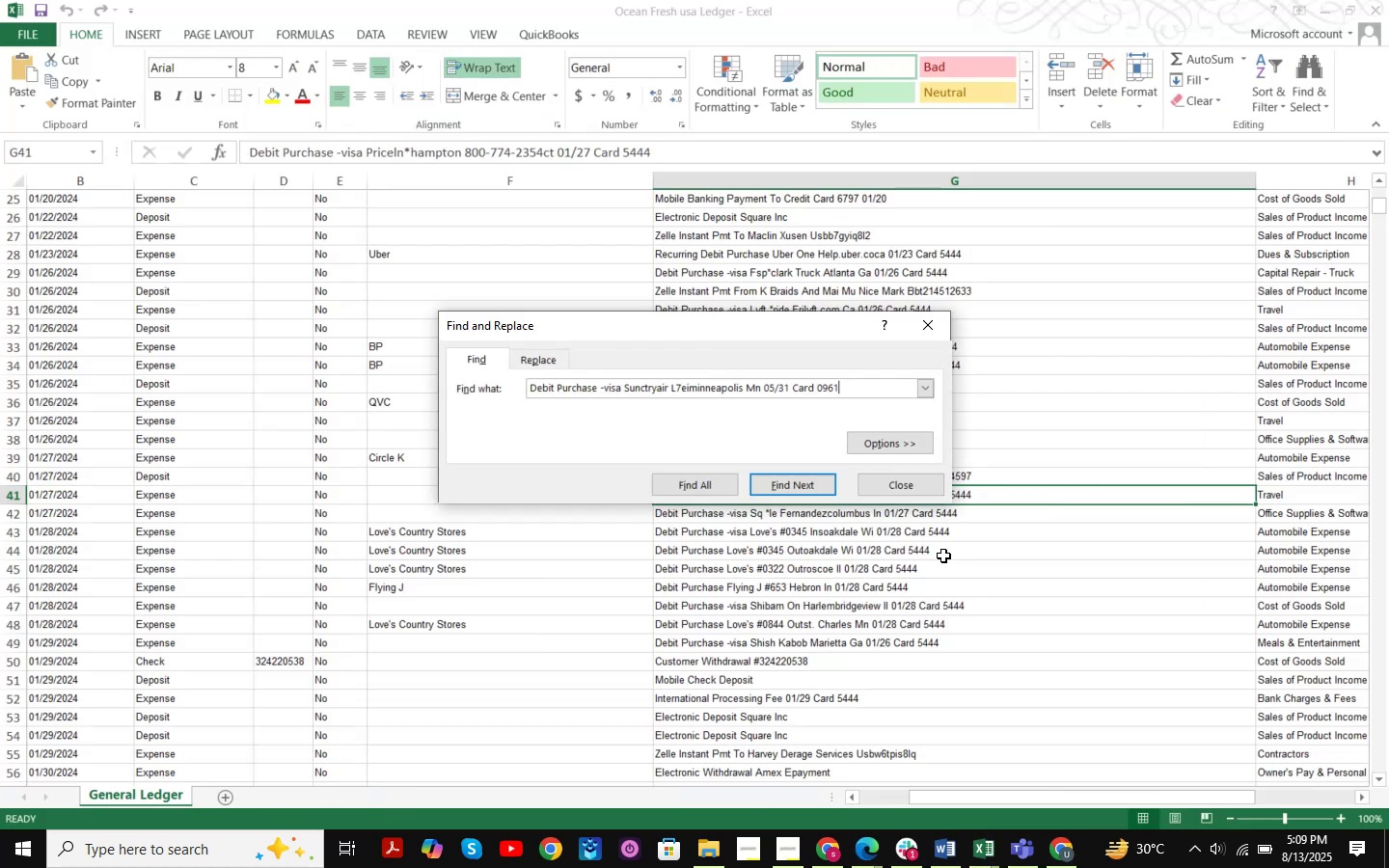 
key(NumpadEnter)
 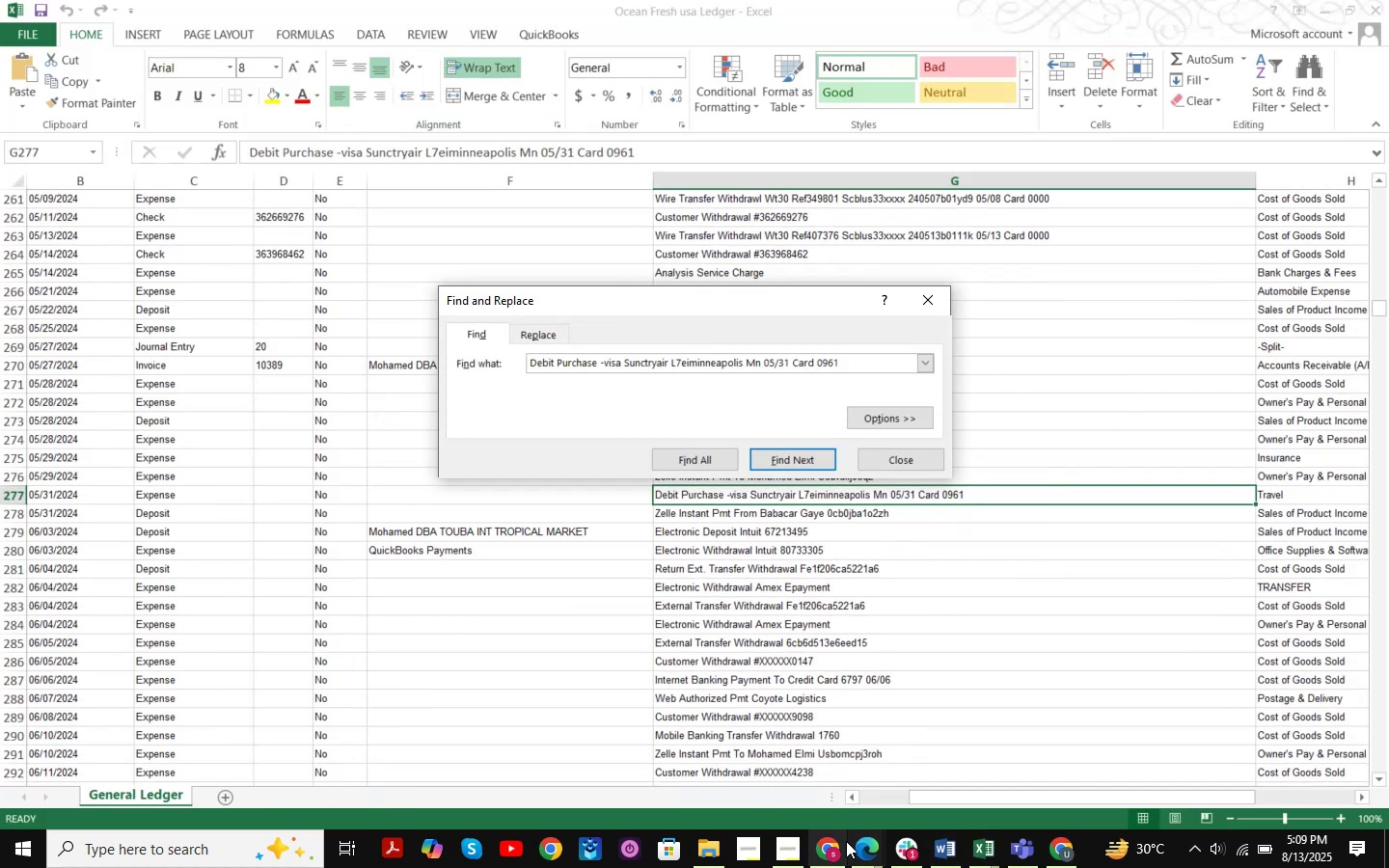 
left_click([1052, 846])
 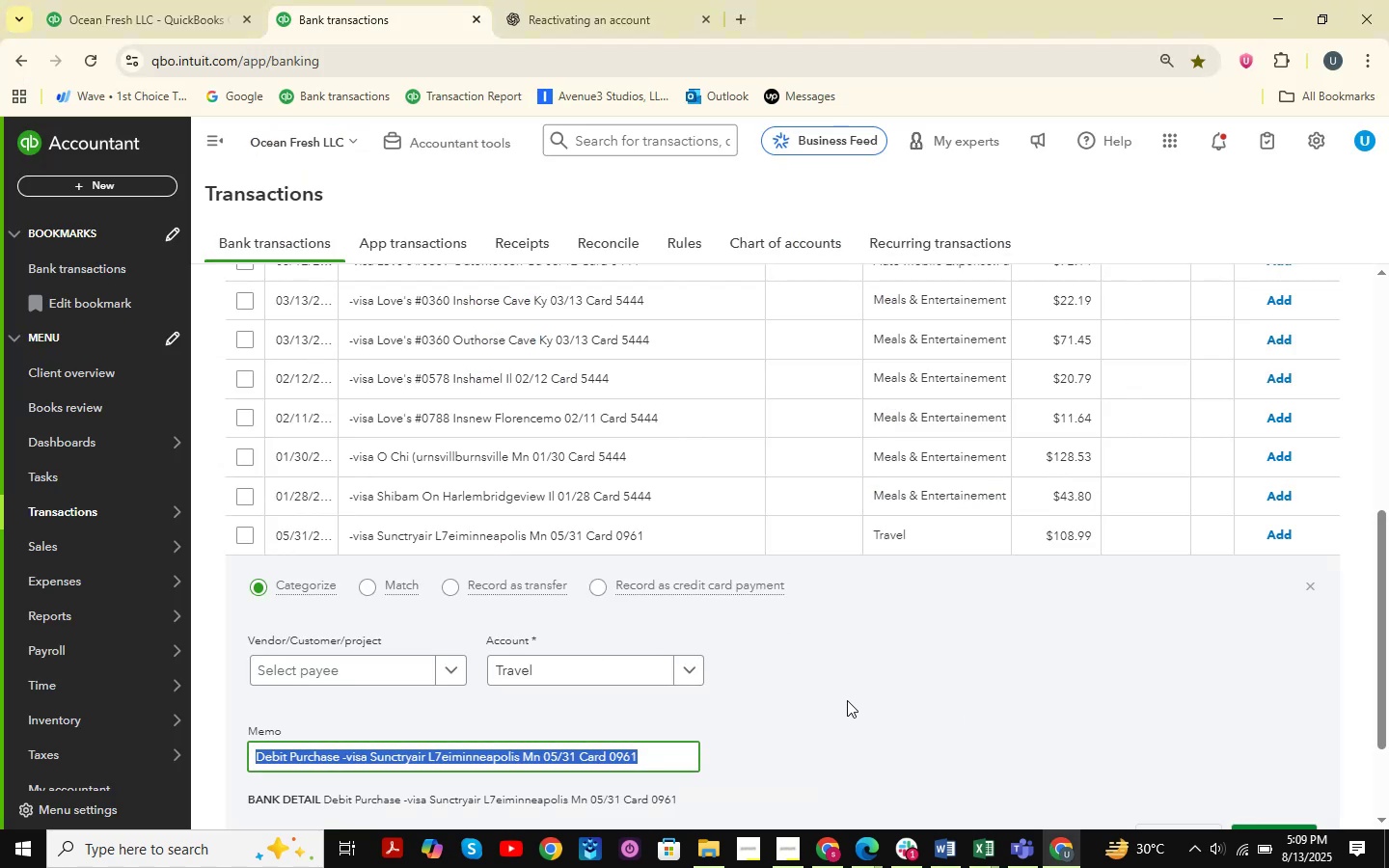 
scroll: coordinate [1320, 655], scroll_direction: down, amount: 1.0
 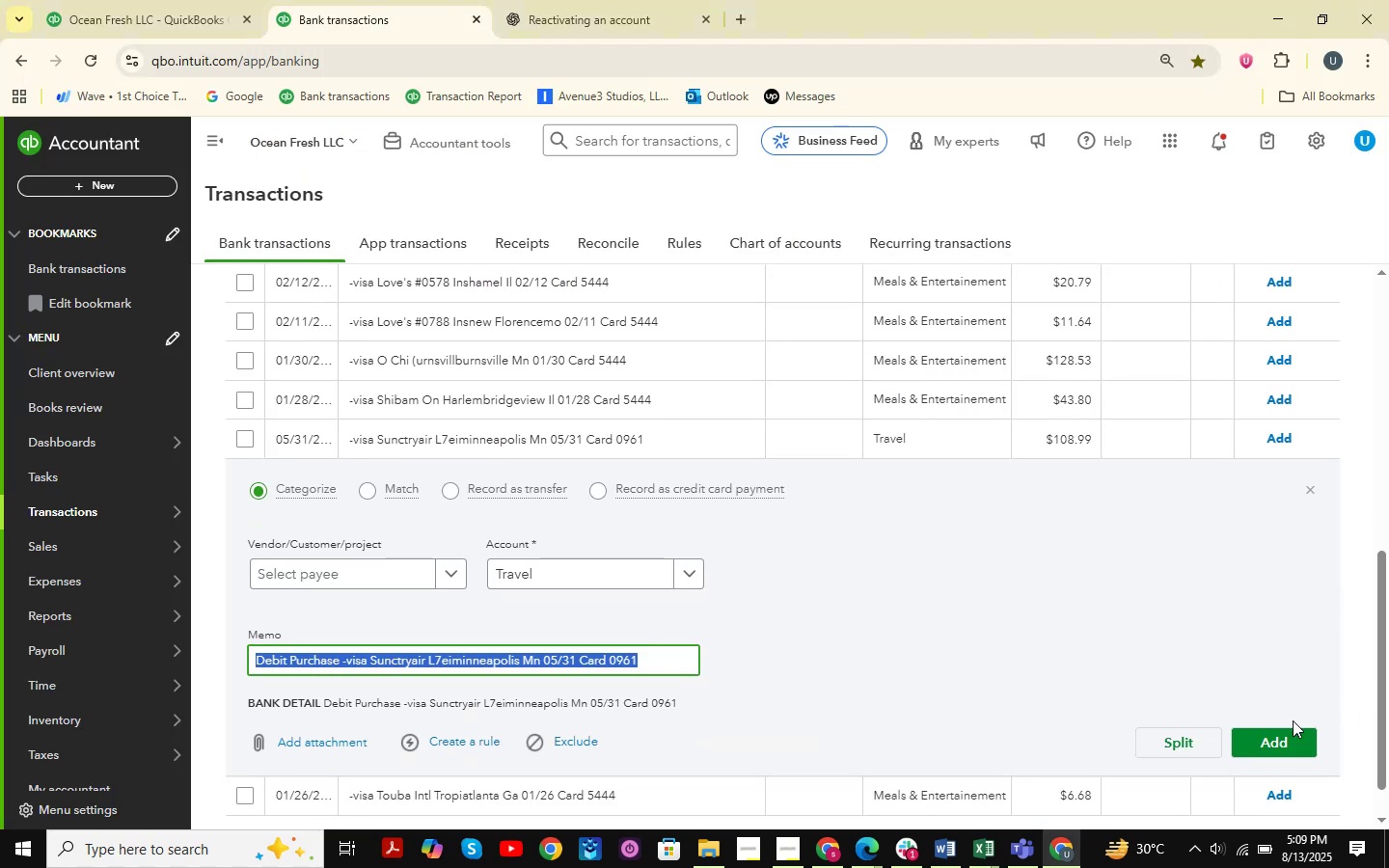 
left_click([1290, 736])
 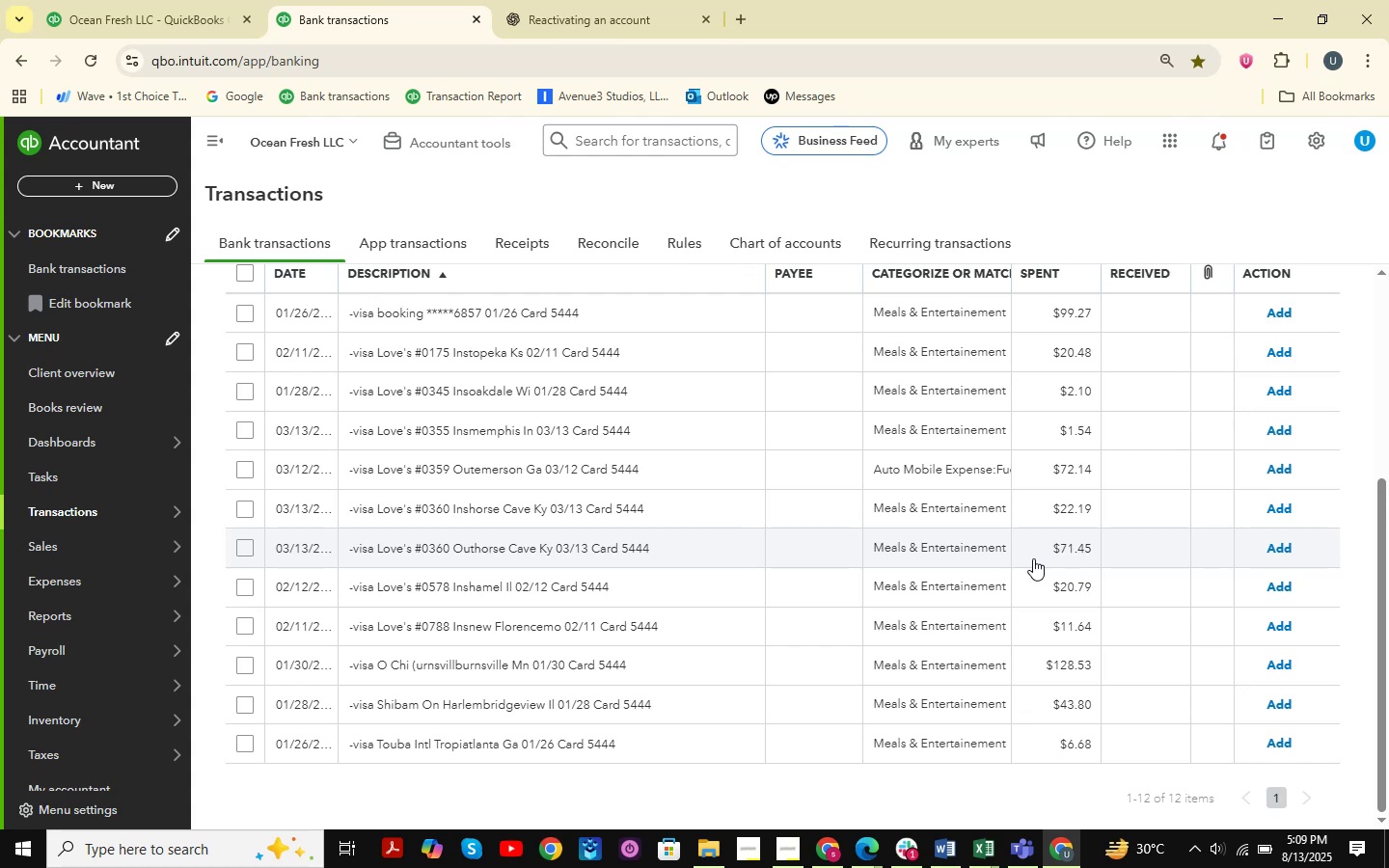 
wait(22.34)
 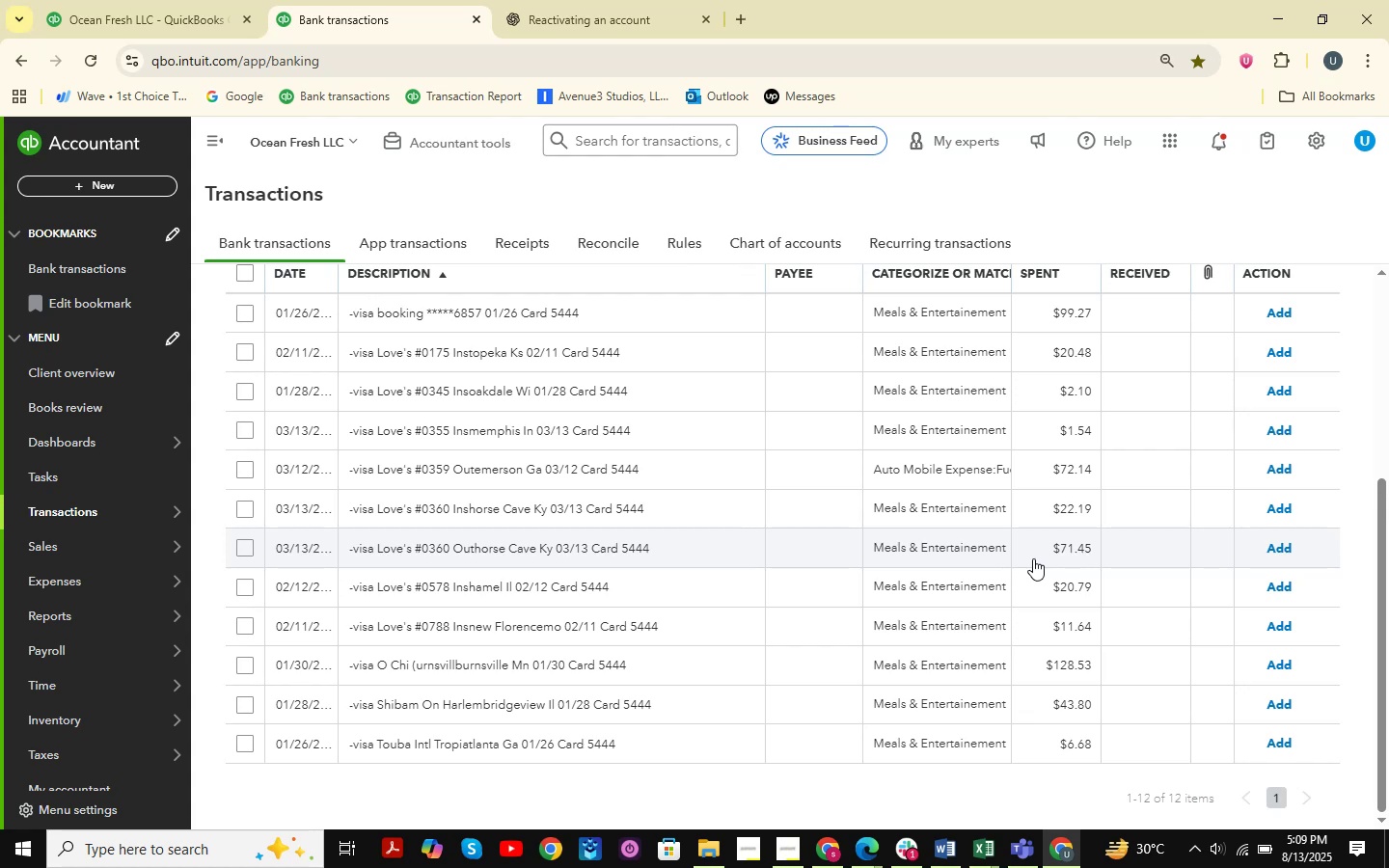 
scroll: coordinate [610, 583], scroll_direction: up, amount: 2.0
 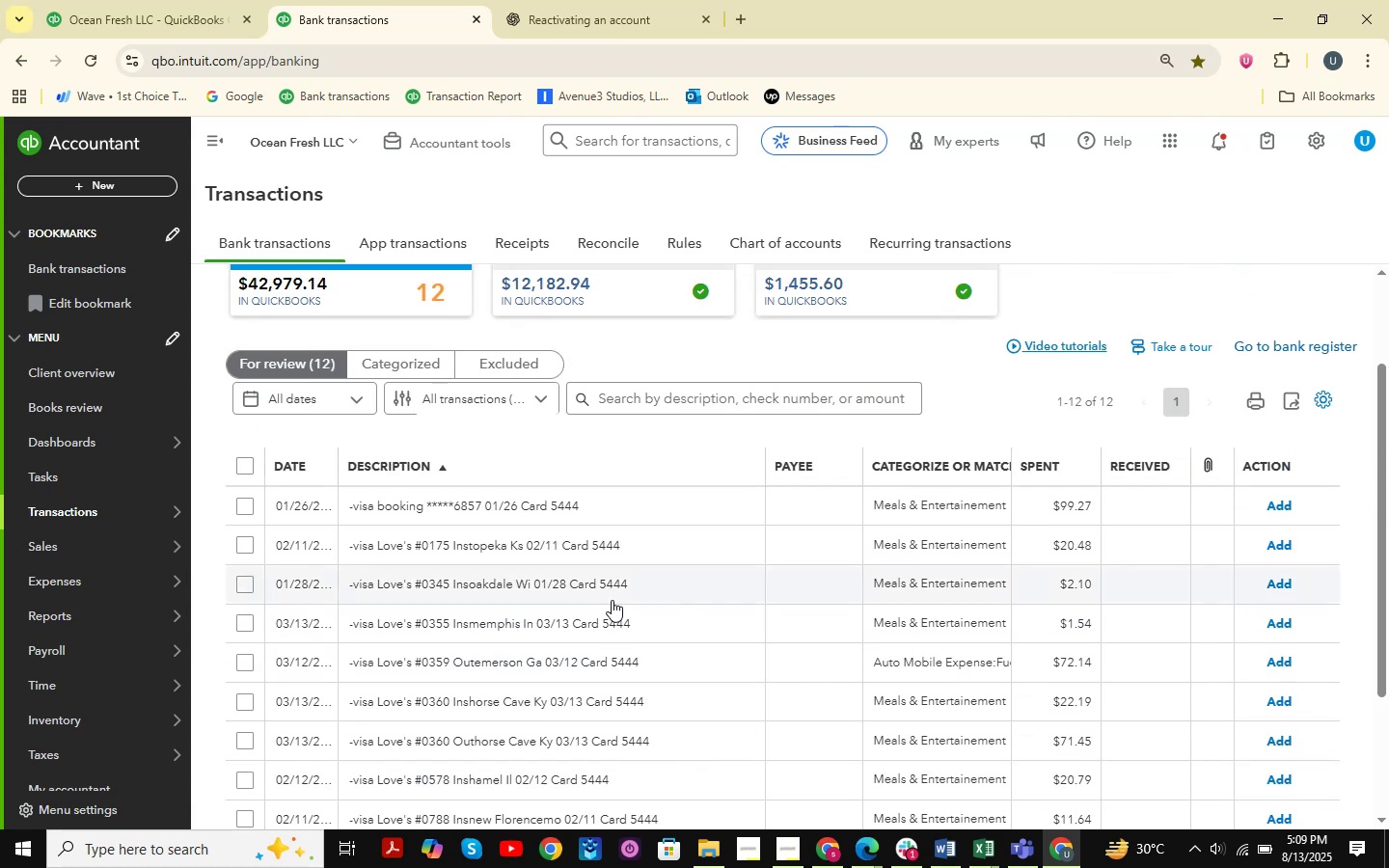 
scroll: coordinate [612, 607], scroll_direction: down, amount: 4.0
 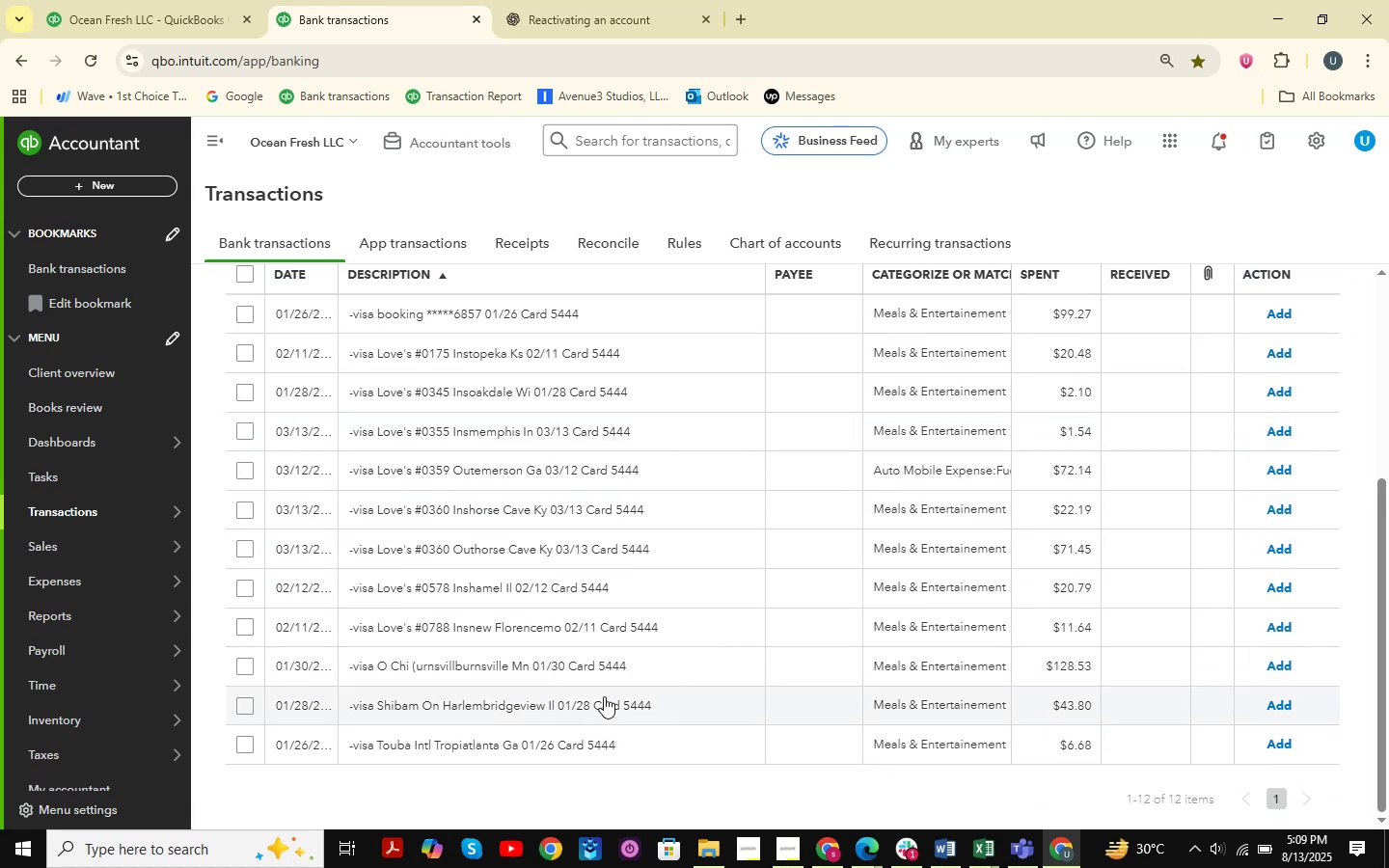 
left_click([608, 678])
 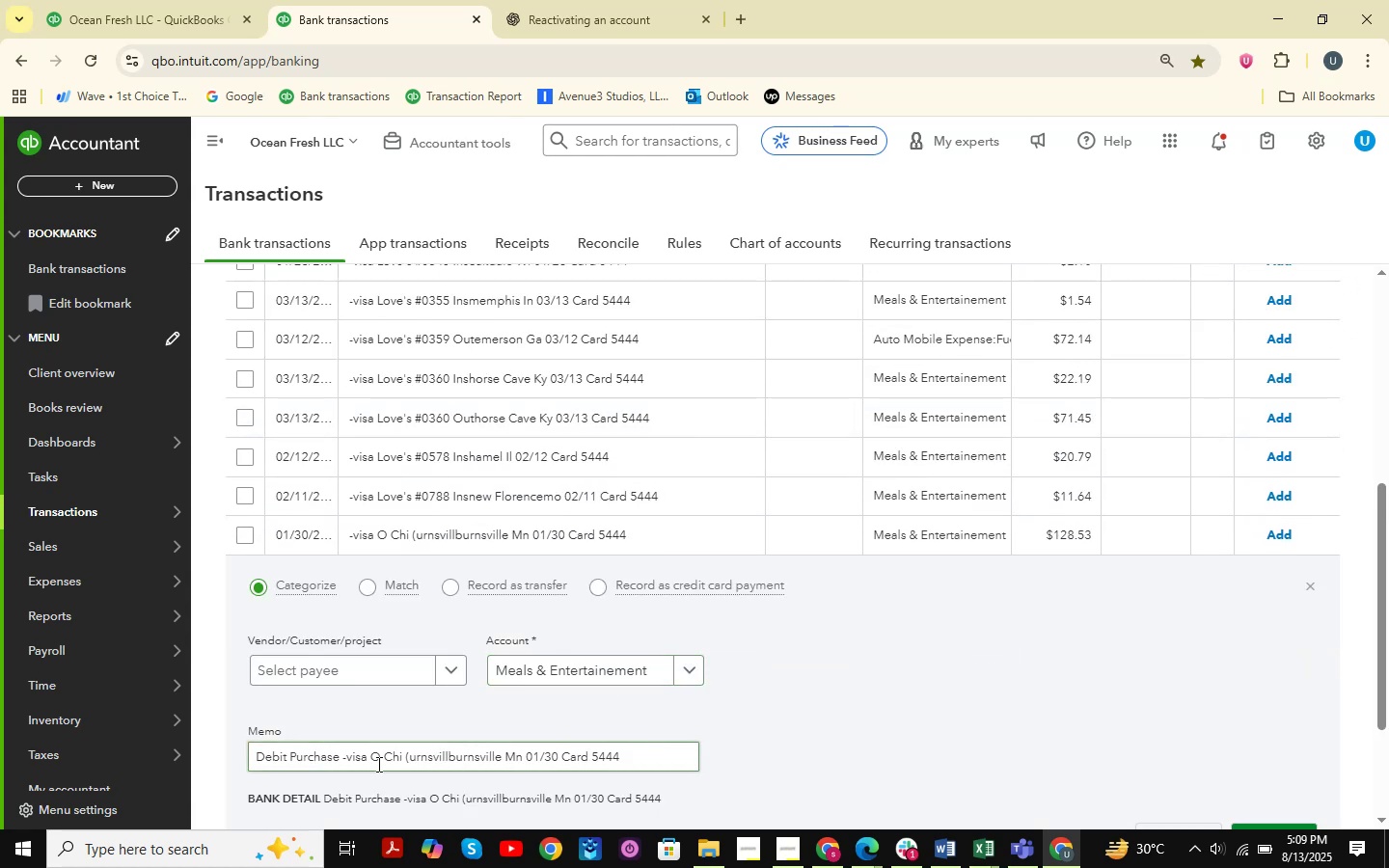 
left_click_drag(start_coordinate=[636, 758], to_coordinate=[172, 758])
 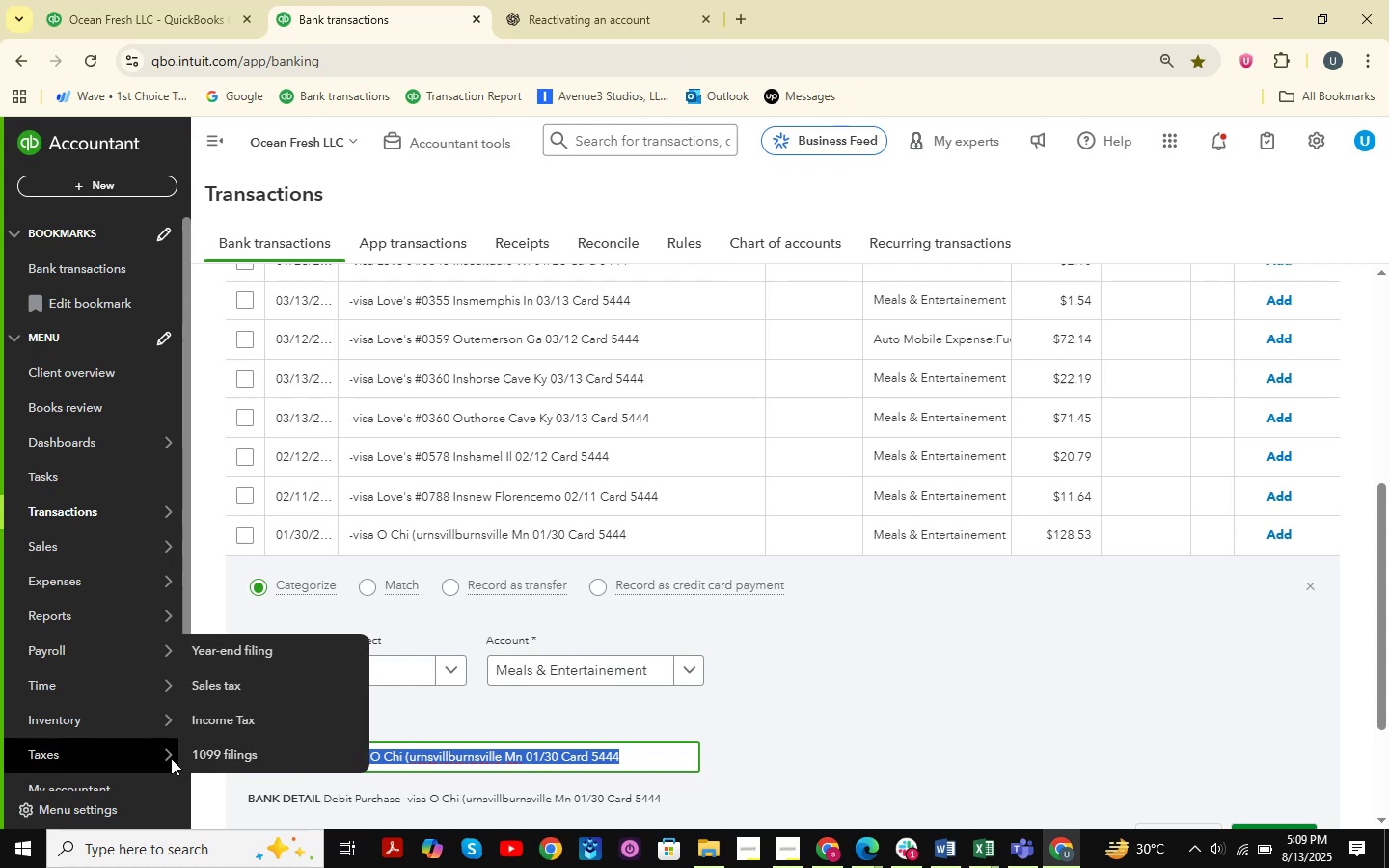 
key(Control+C)
 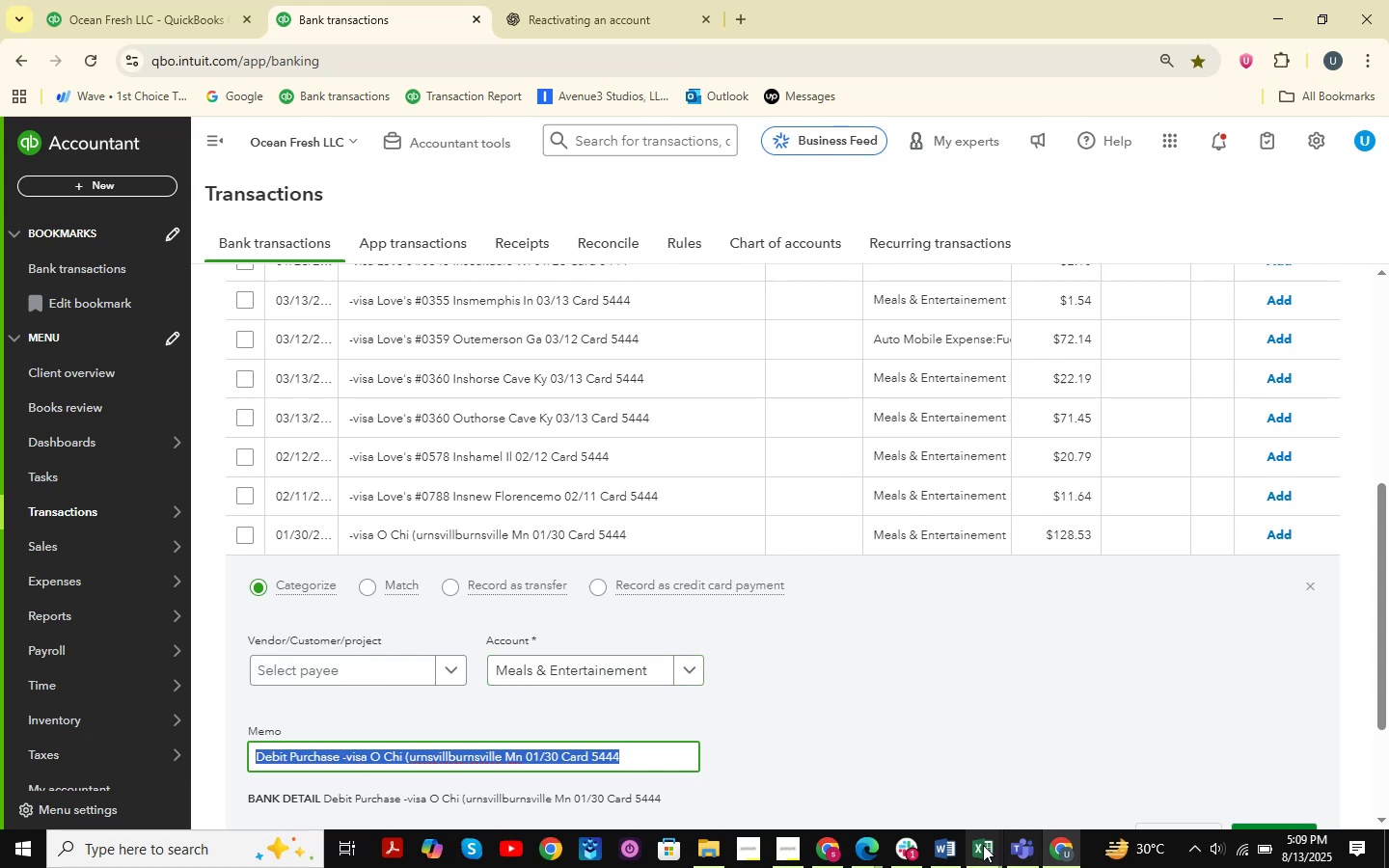 
left_click([977, 845])
 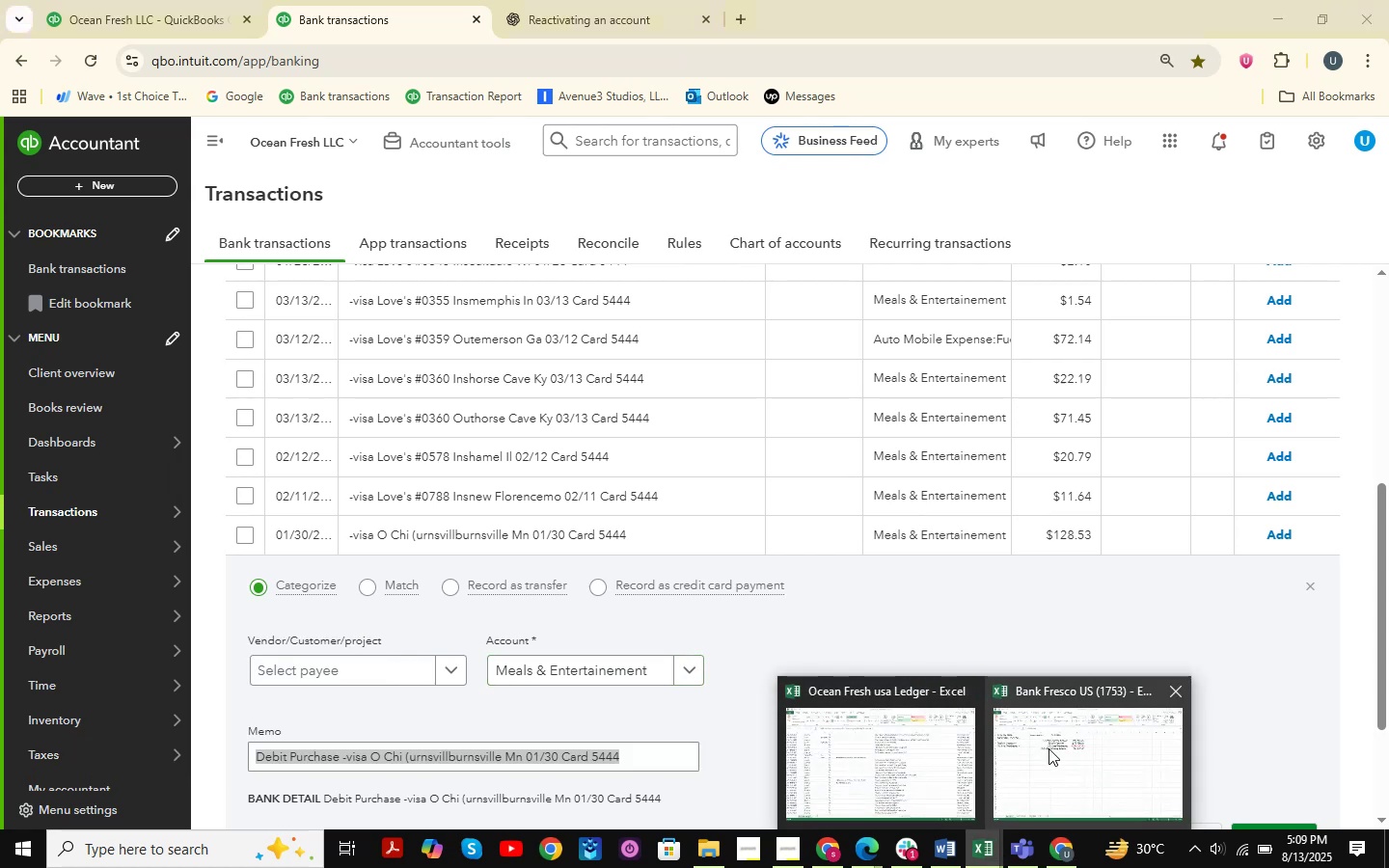 
left_click([866, 762])
 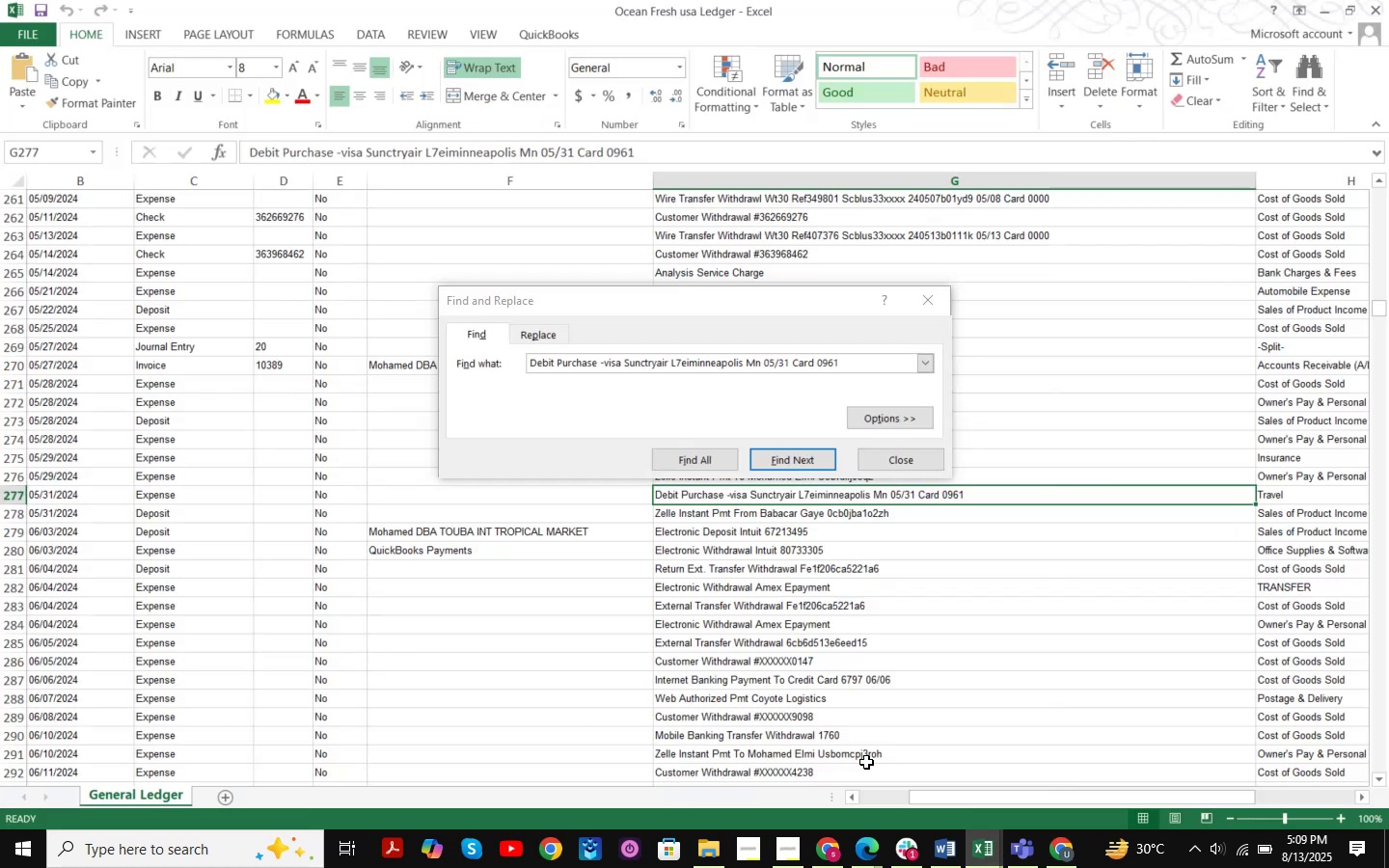 
key(Control+F)
 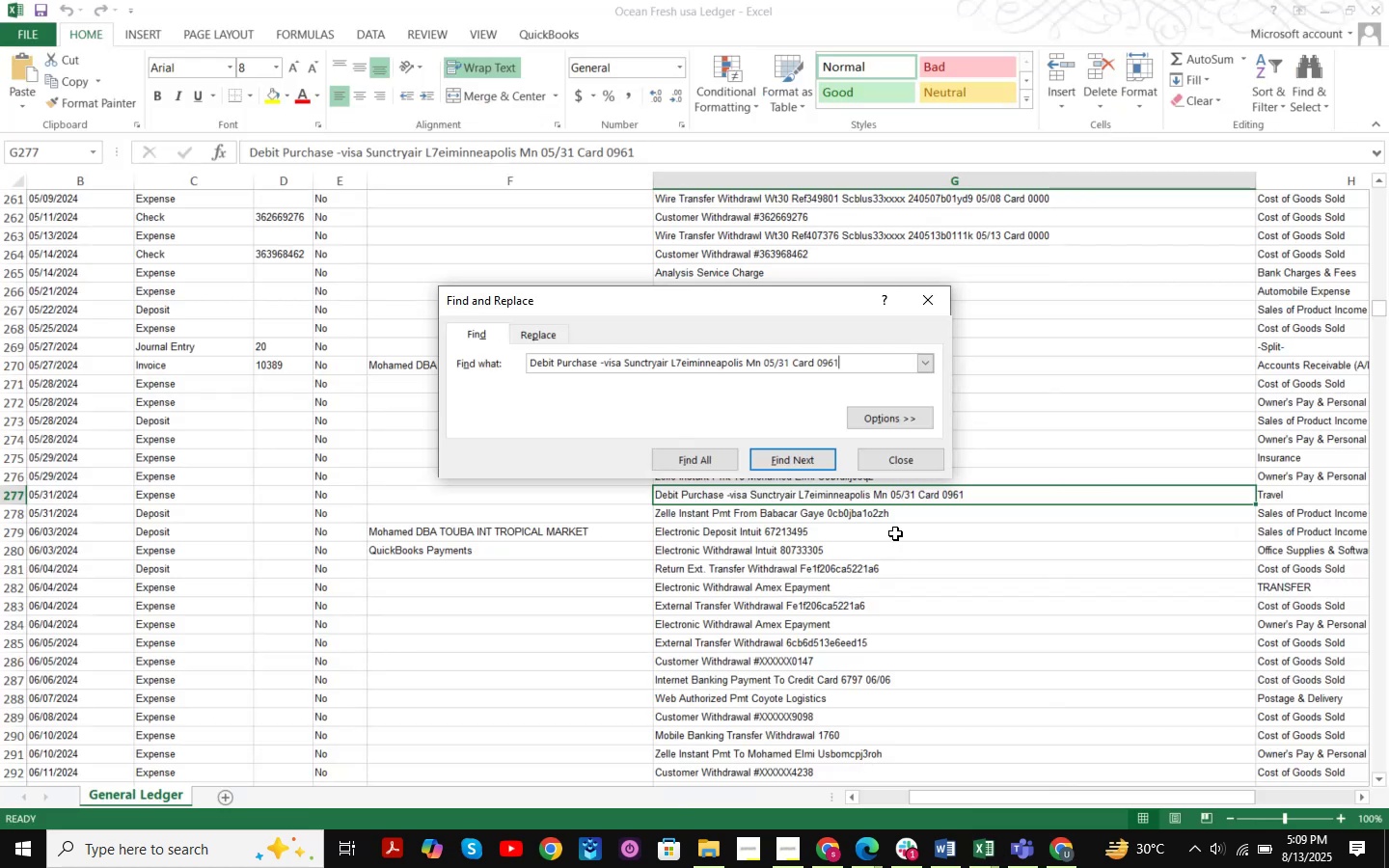 
left_click_drag(start_coordinate=[866, 353], to_coordinate=[325, 363])
 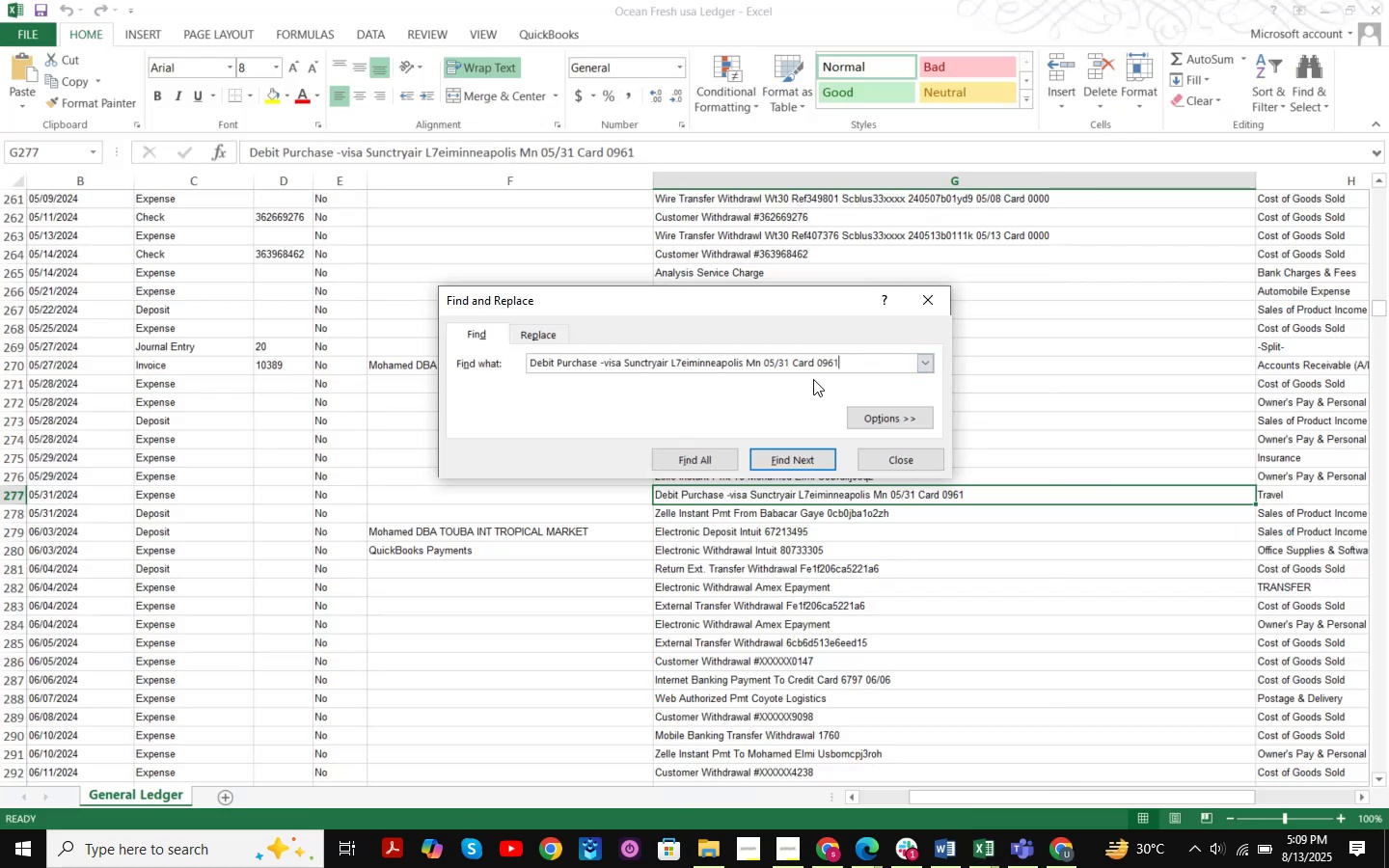 
left_click_drag(start_coordinate=[858, 362], to_coordinate=[435, 352])
 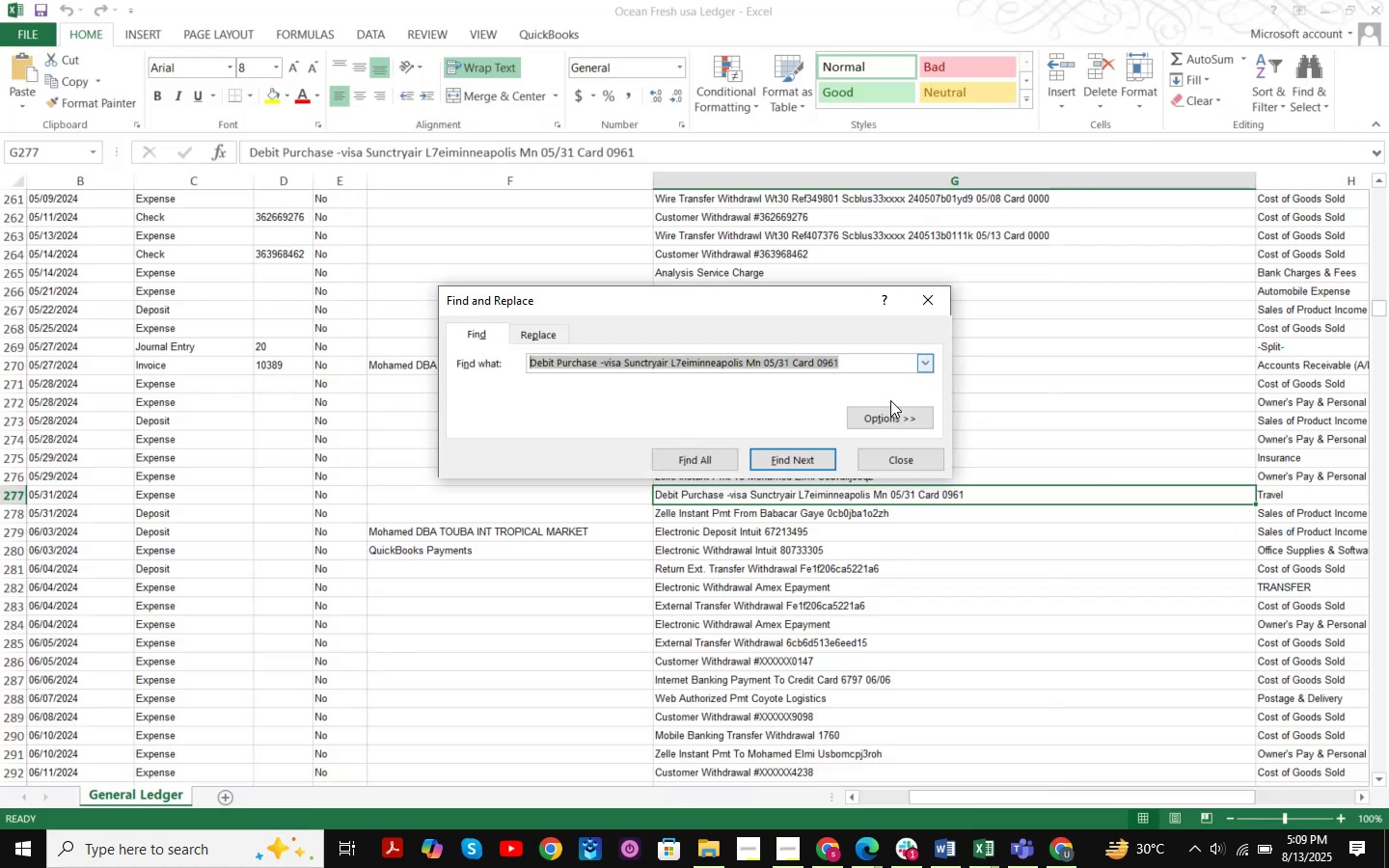 
key(Control+V)
 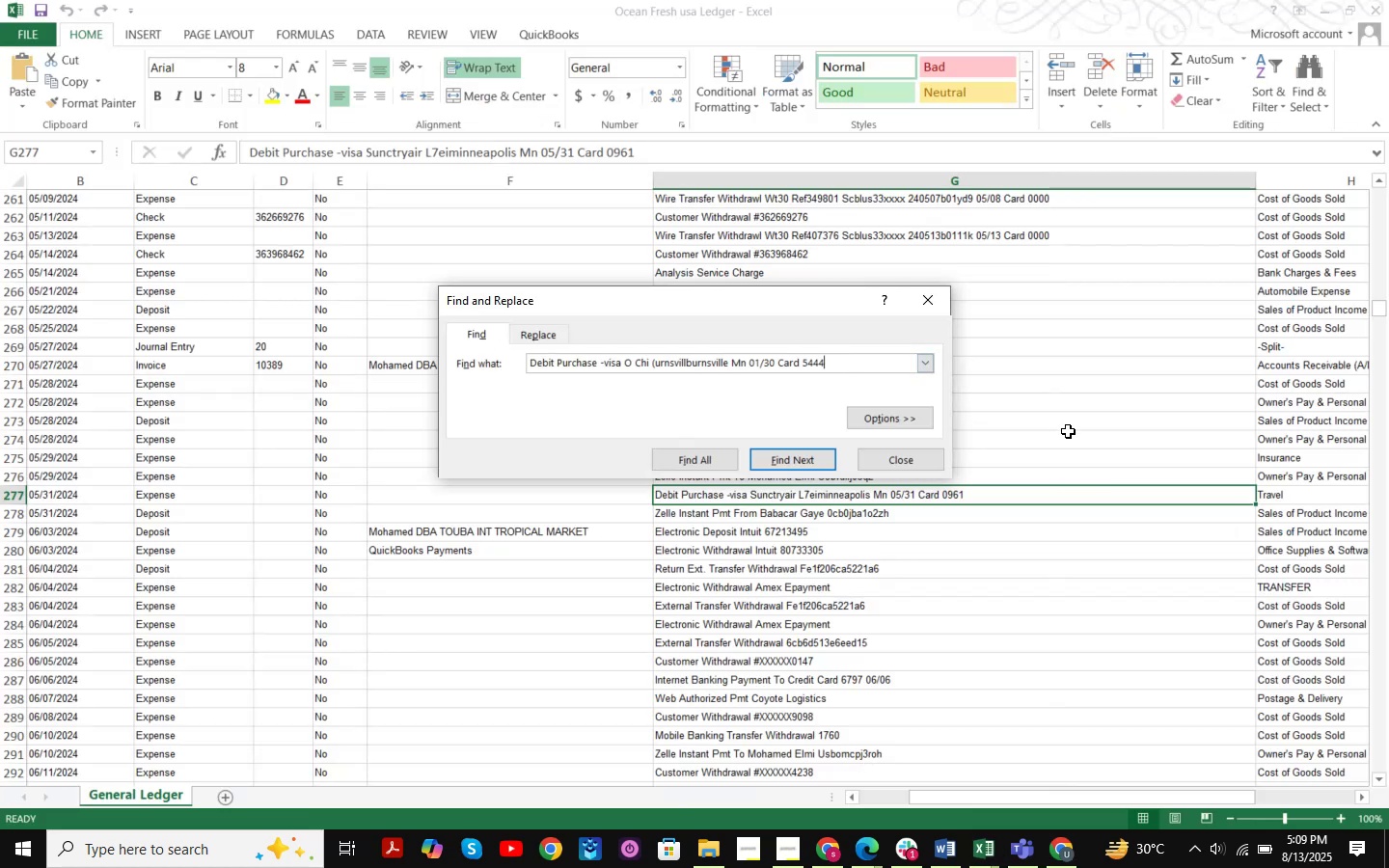 
key(NumpadEnter)
 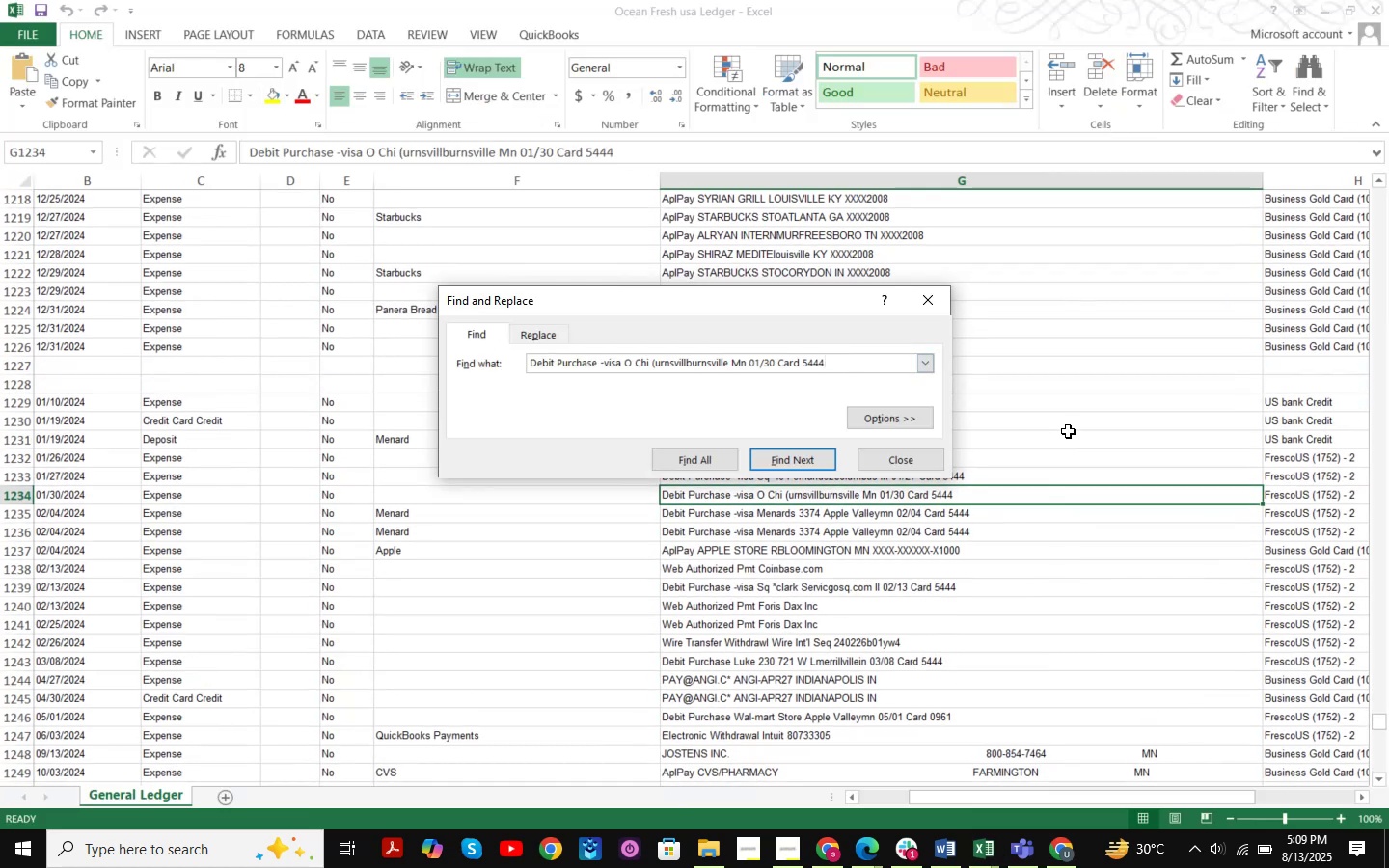 
key(NumpadEnter)
 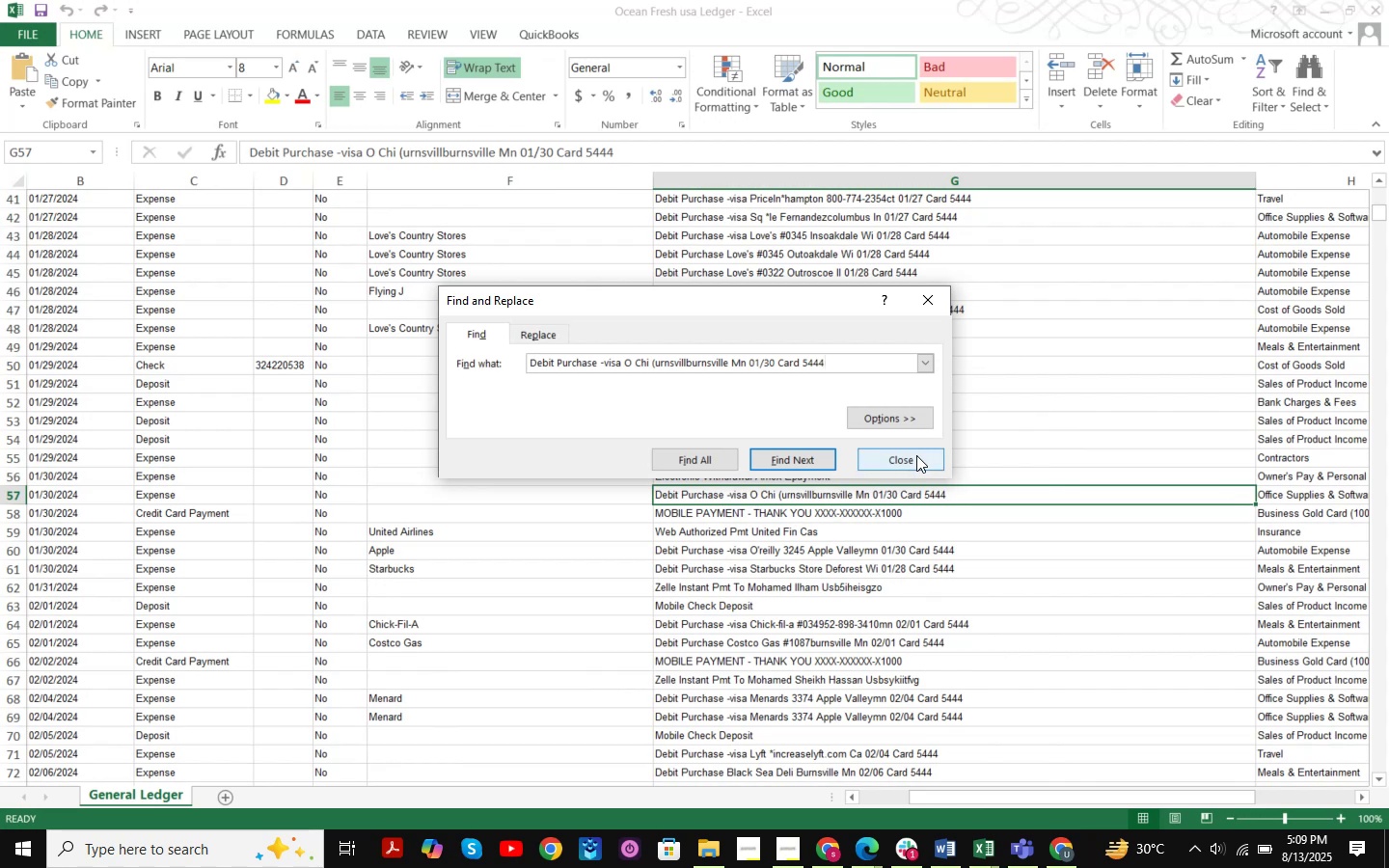 
left_click([1320, 10])
 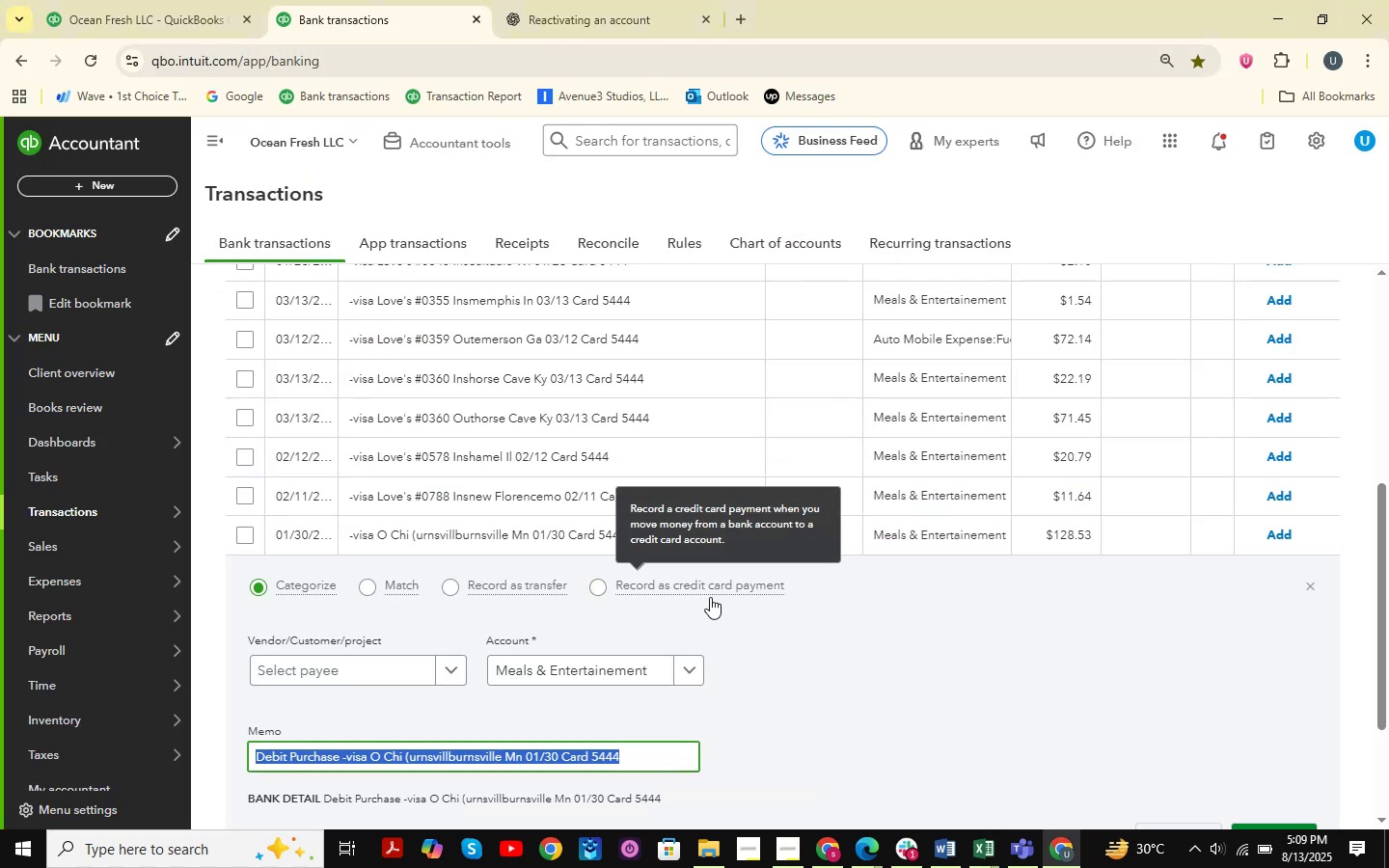 
left_click([617, 658])
 